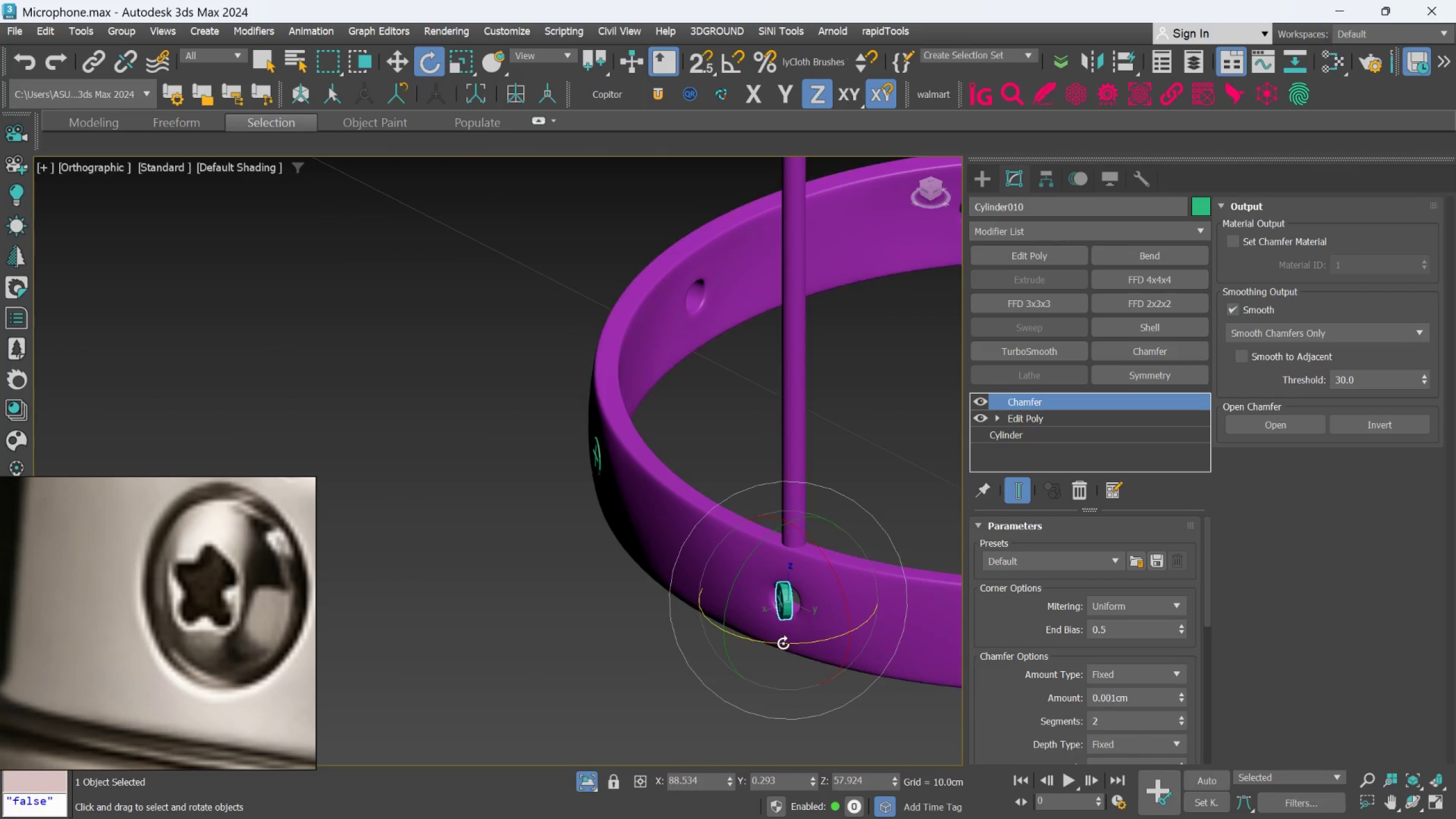 
left_click_drag(start_coordinate=[783, 643], to_coordinate=[835, 618])
 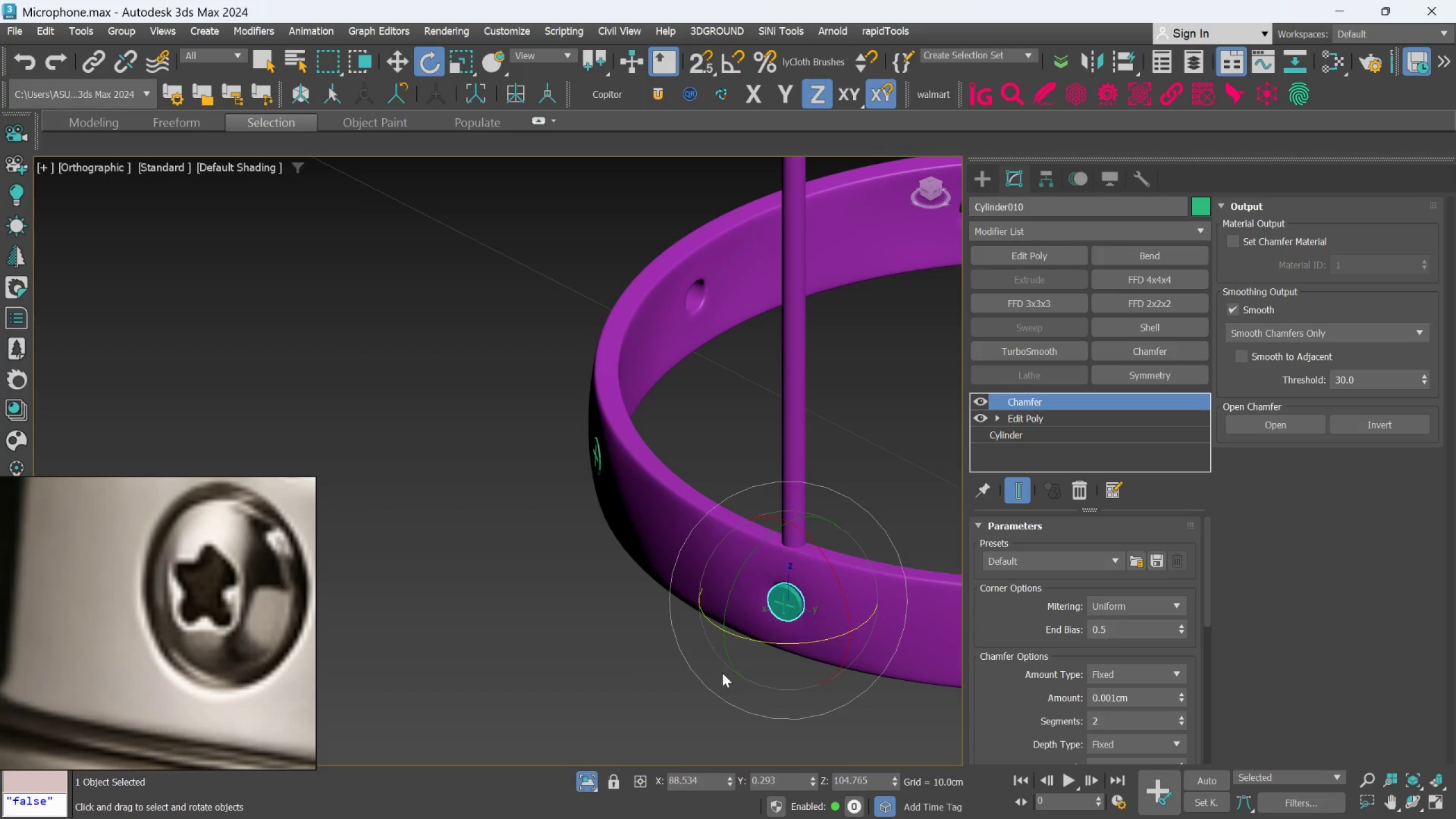 
hold_key(key=AltLeft, duration=0.5)
 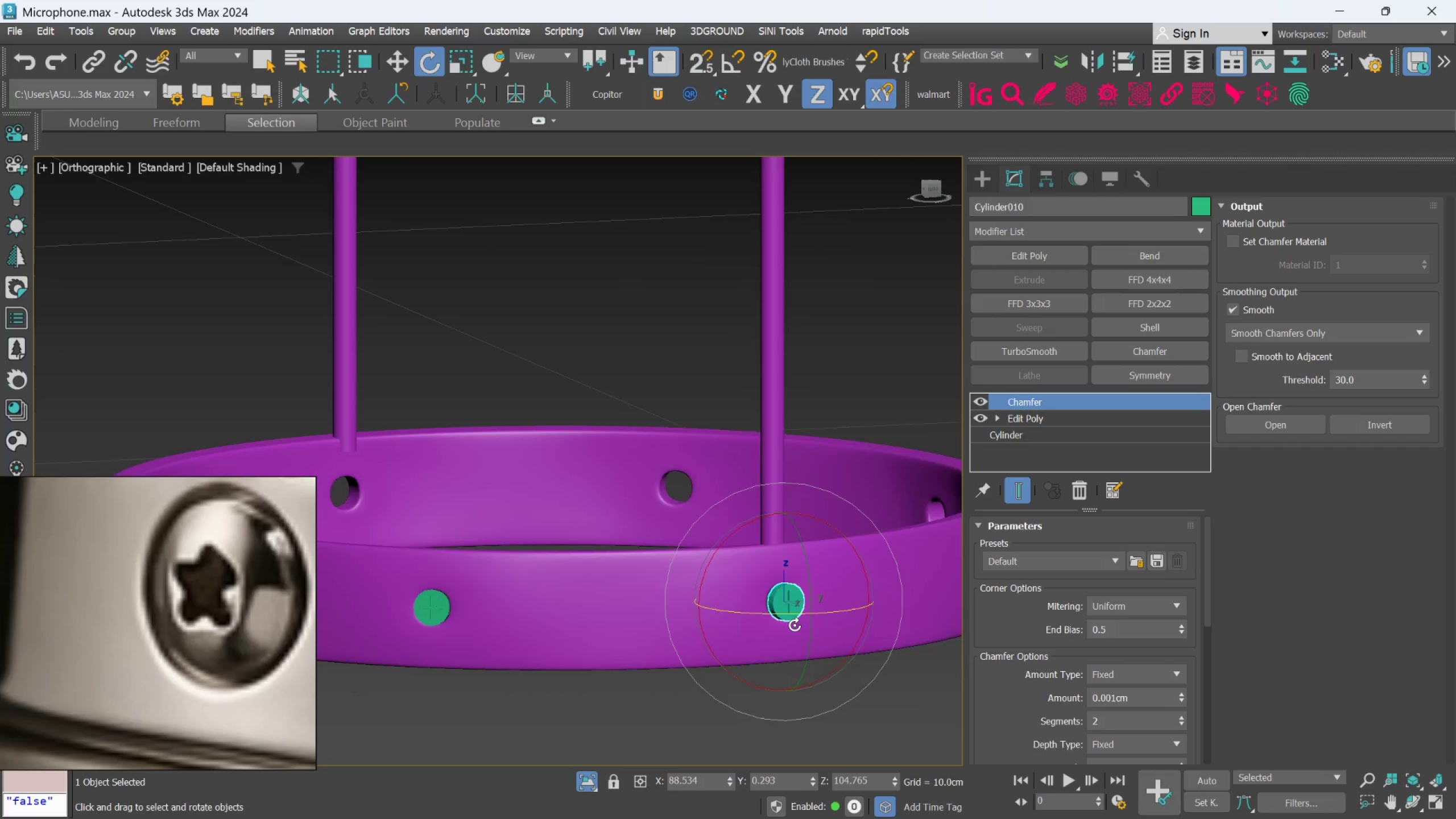 
hold_key(key=AltLeft, duration=0.47)
 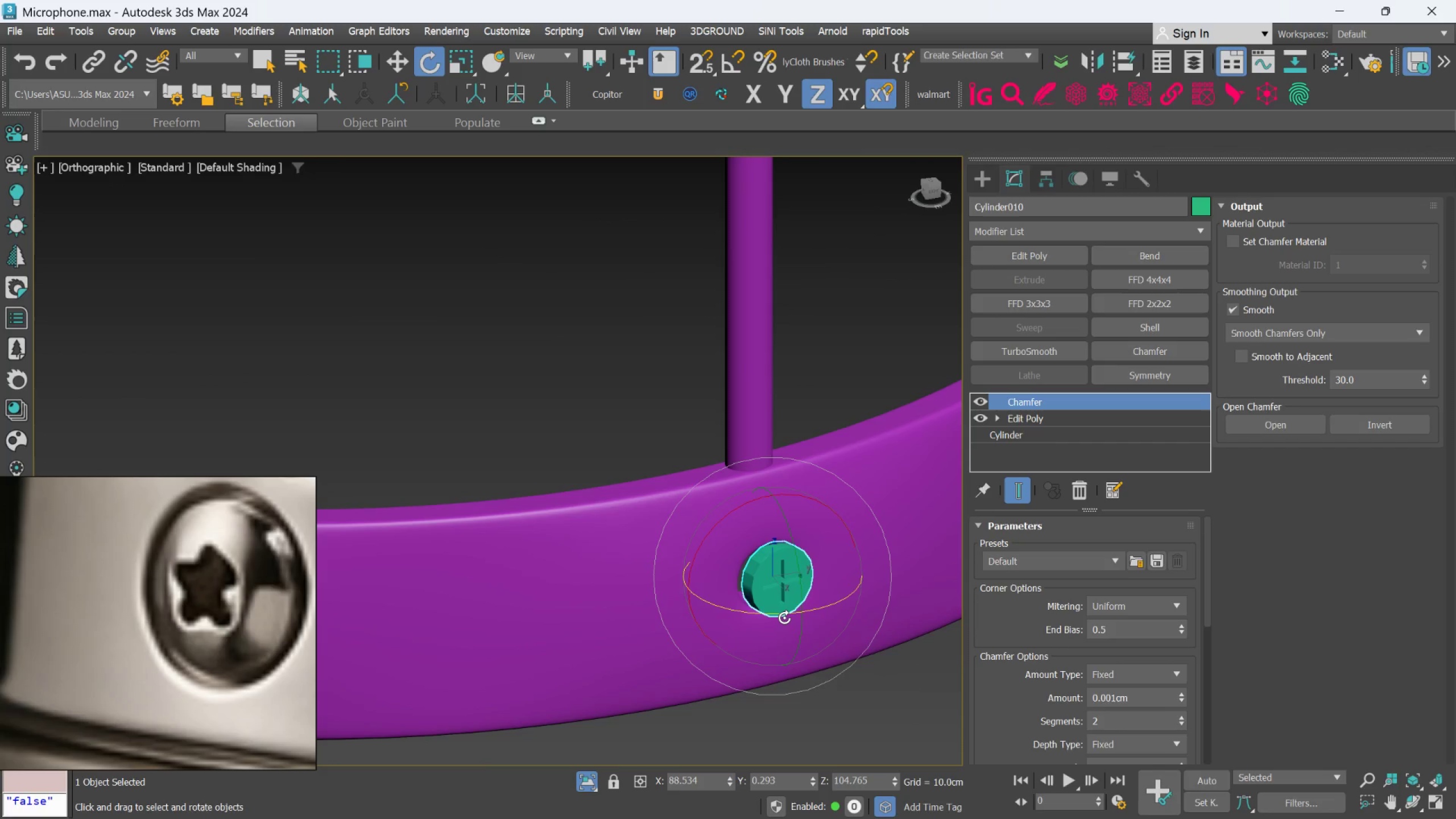 
scroll: coordinate [795, 624], scroll_direction: up, amount: 2.0
 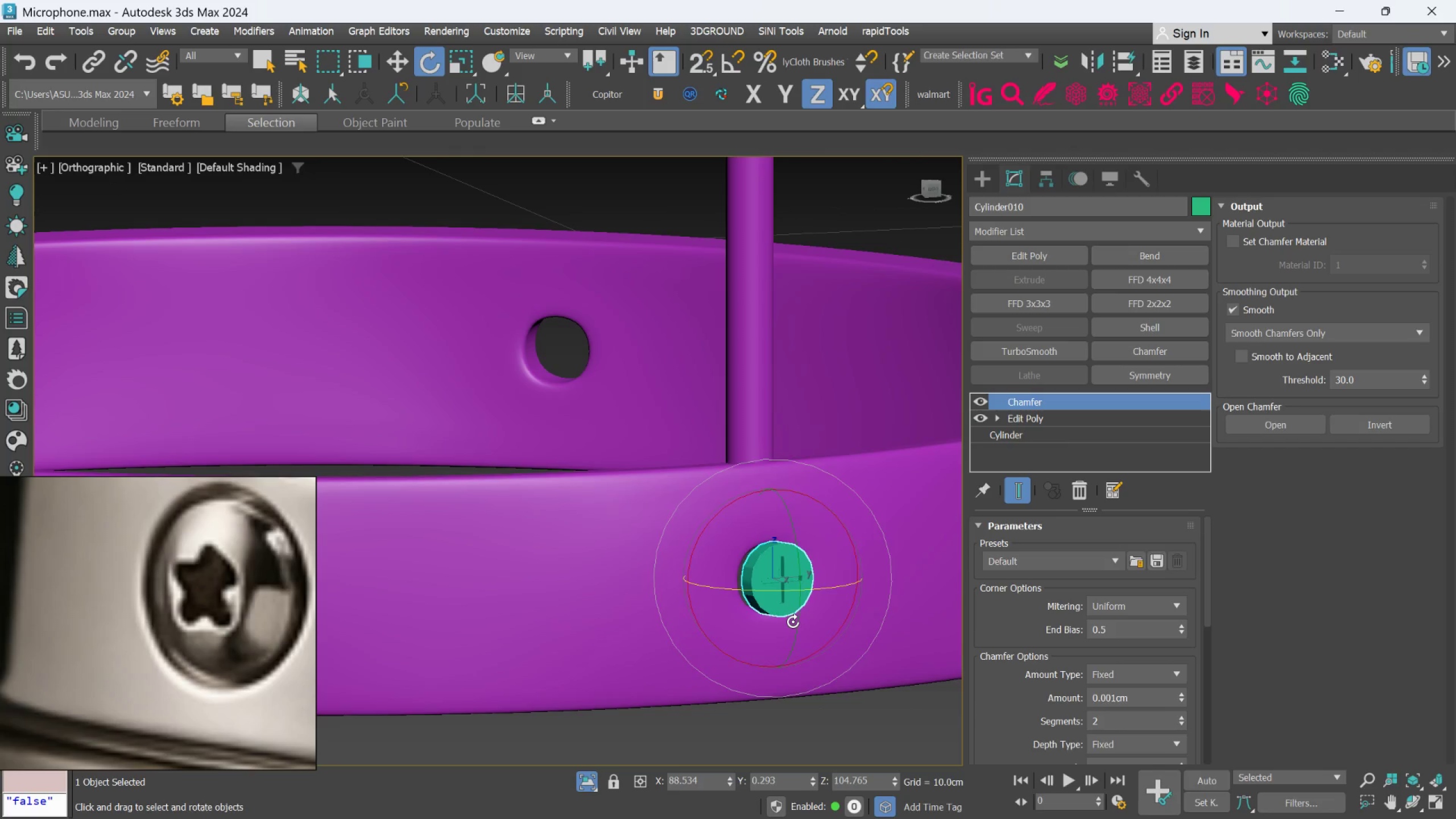 
left_click_drag(start_coordinate=[784, 615], to_coordinate=[775, 623])
 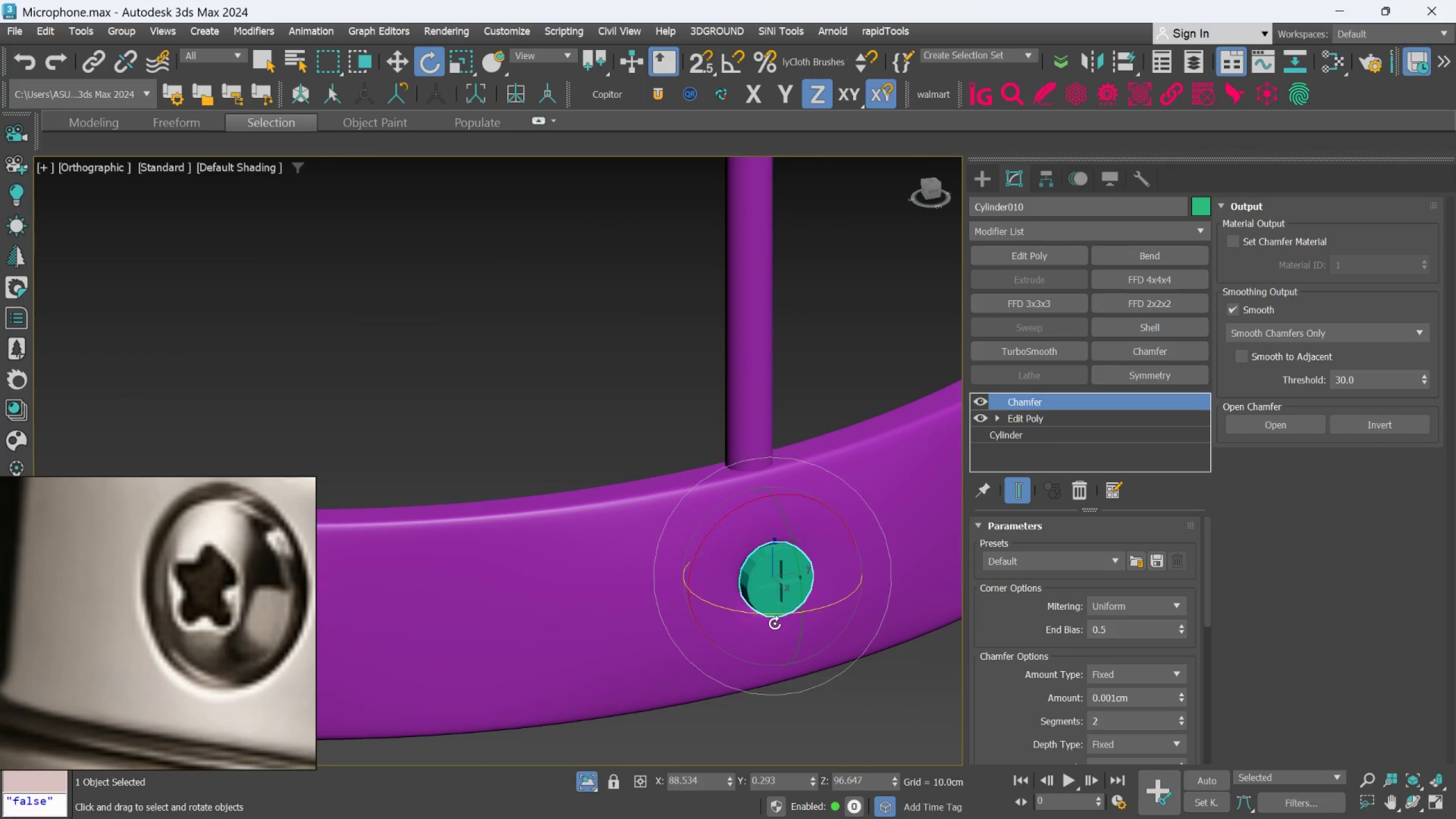 
hold_key(key=AltLeft, duration=1.08)
 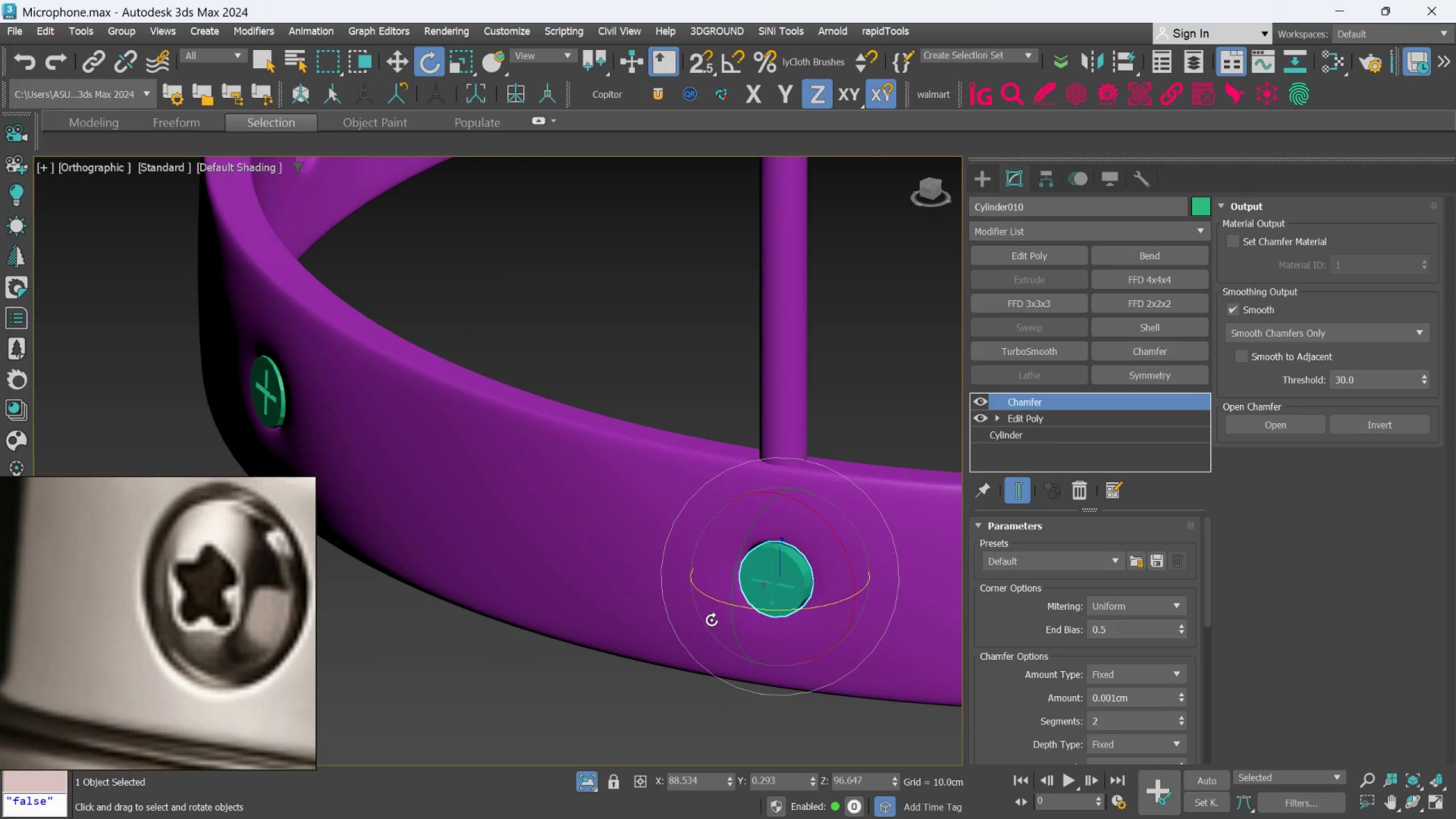 
key(W)
 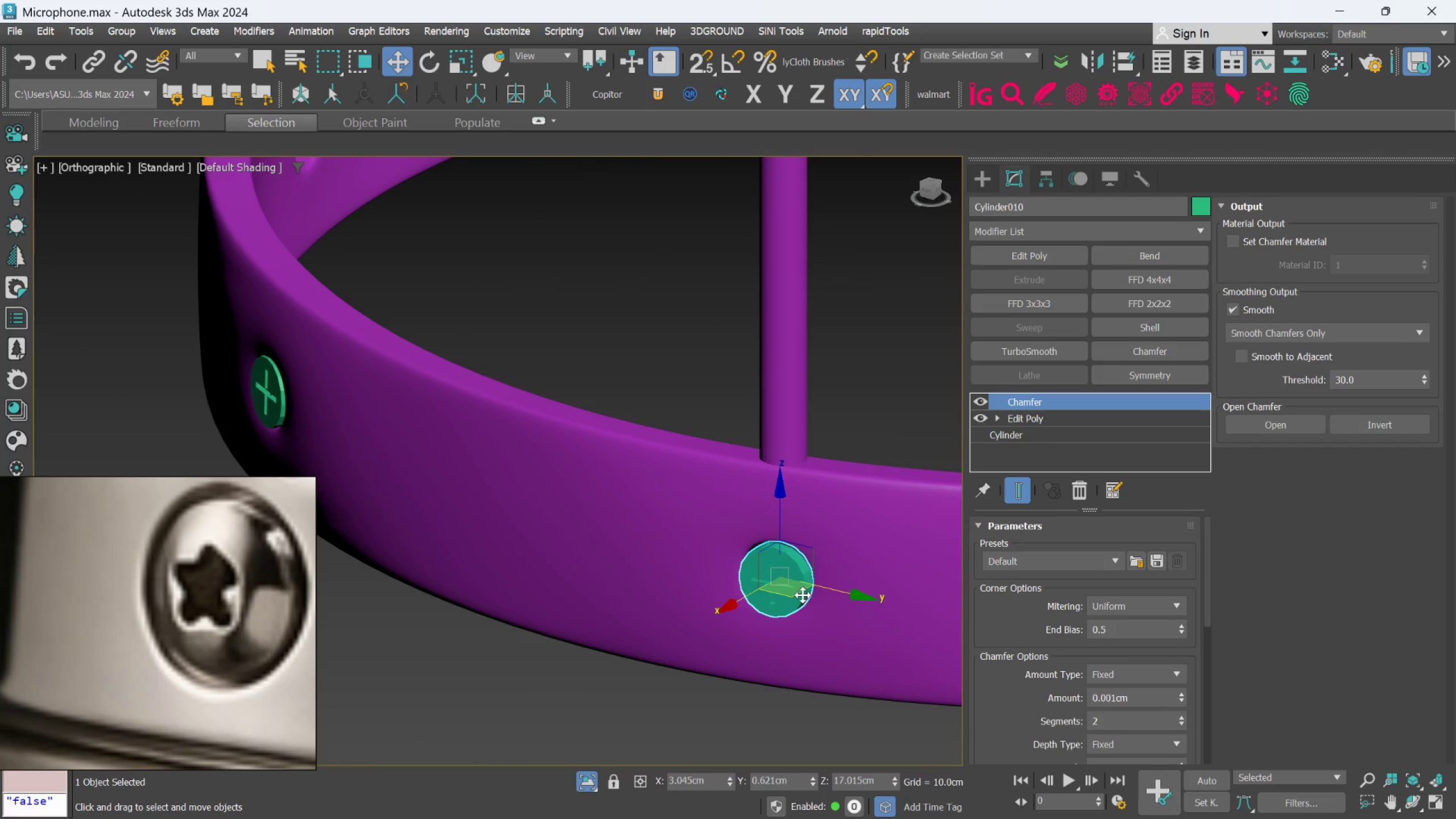 
left_click_drag(start_coordinate=[799, 593], to_coordinate=[799, 590])
 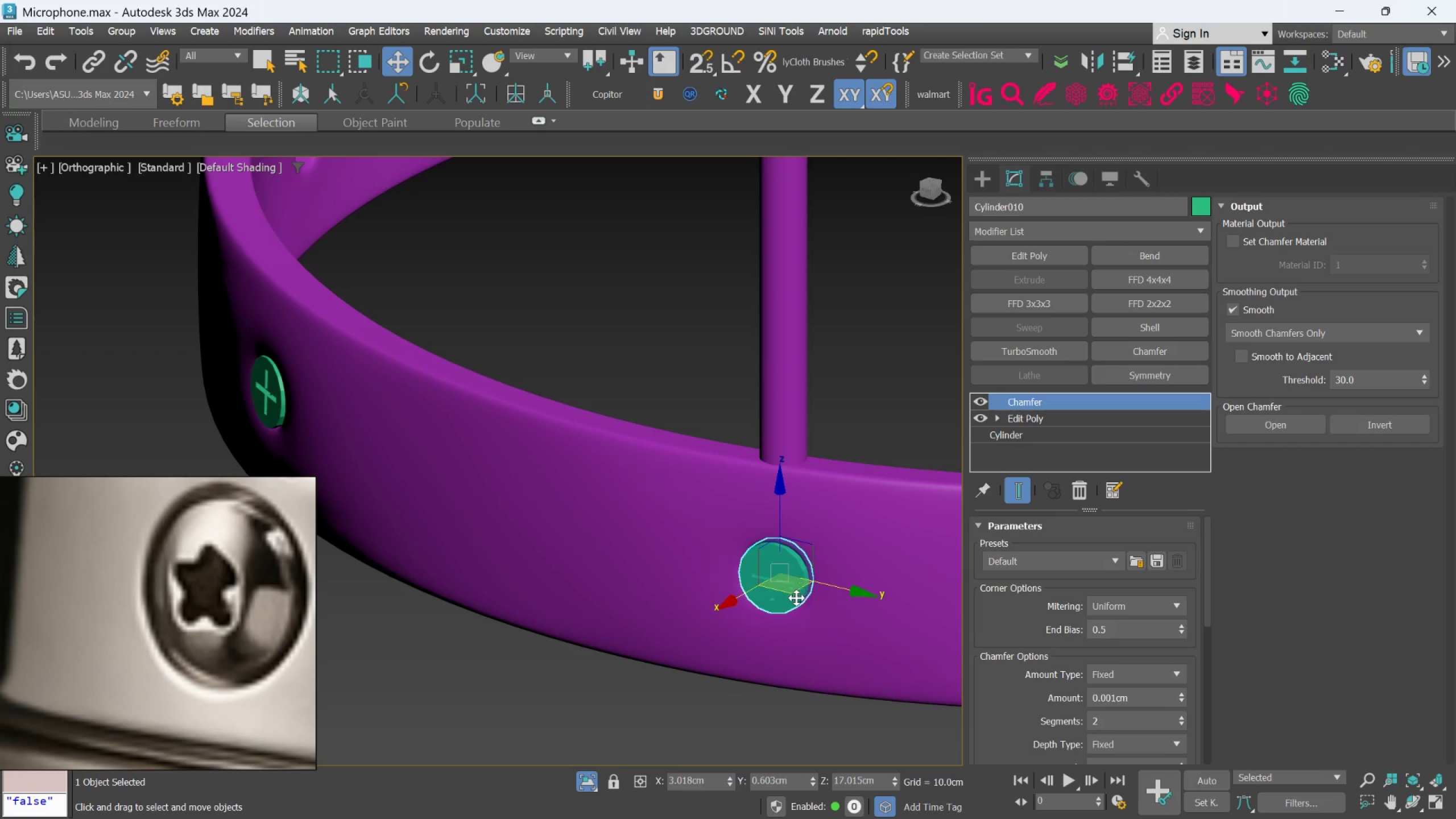 
hold_key(key=AltLeft, duration=1.88)
 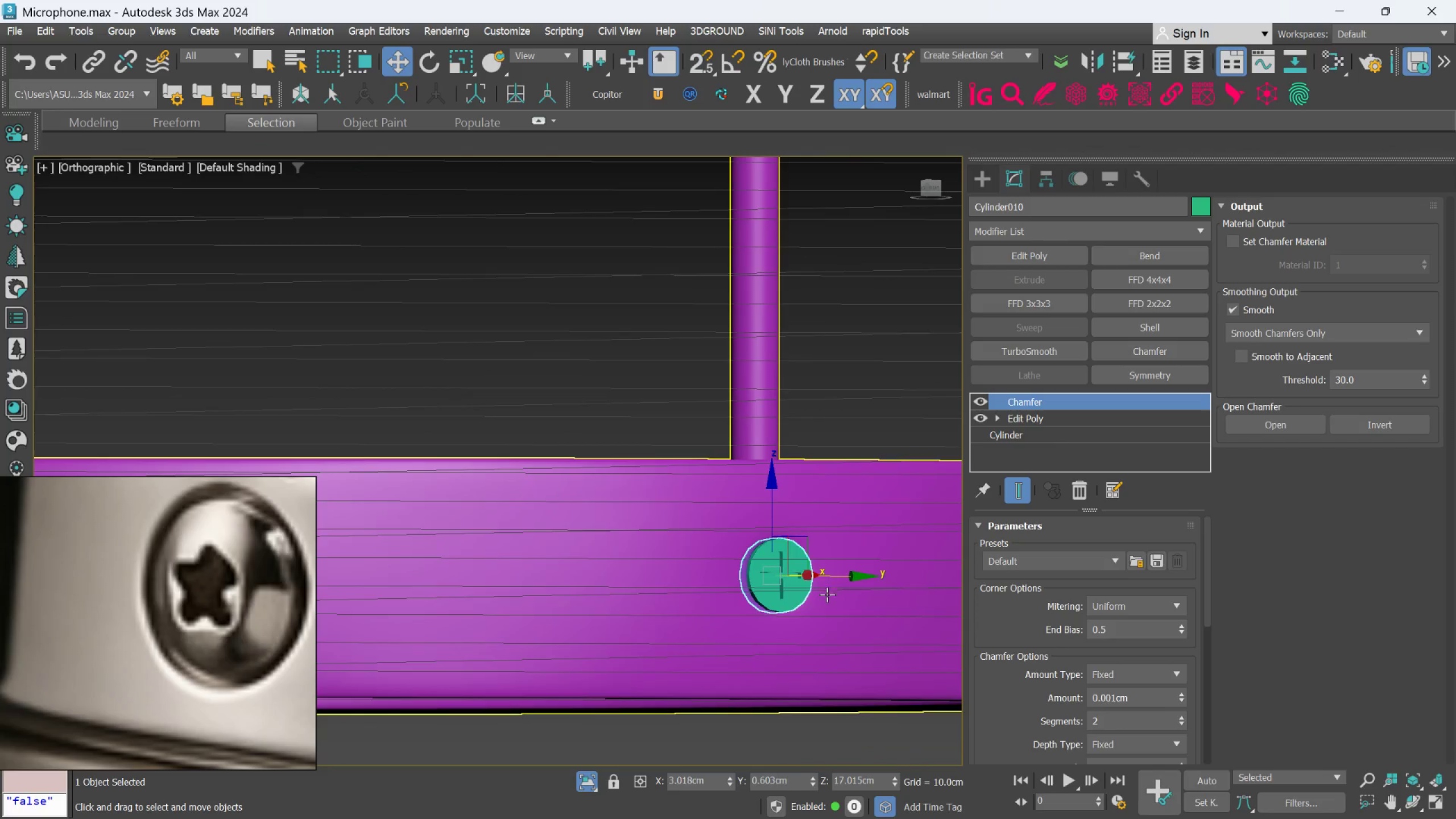 
hold_key(key=AltLeft, duration=0.94)
 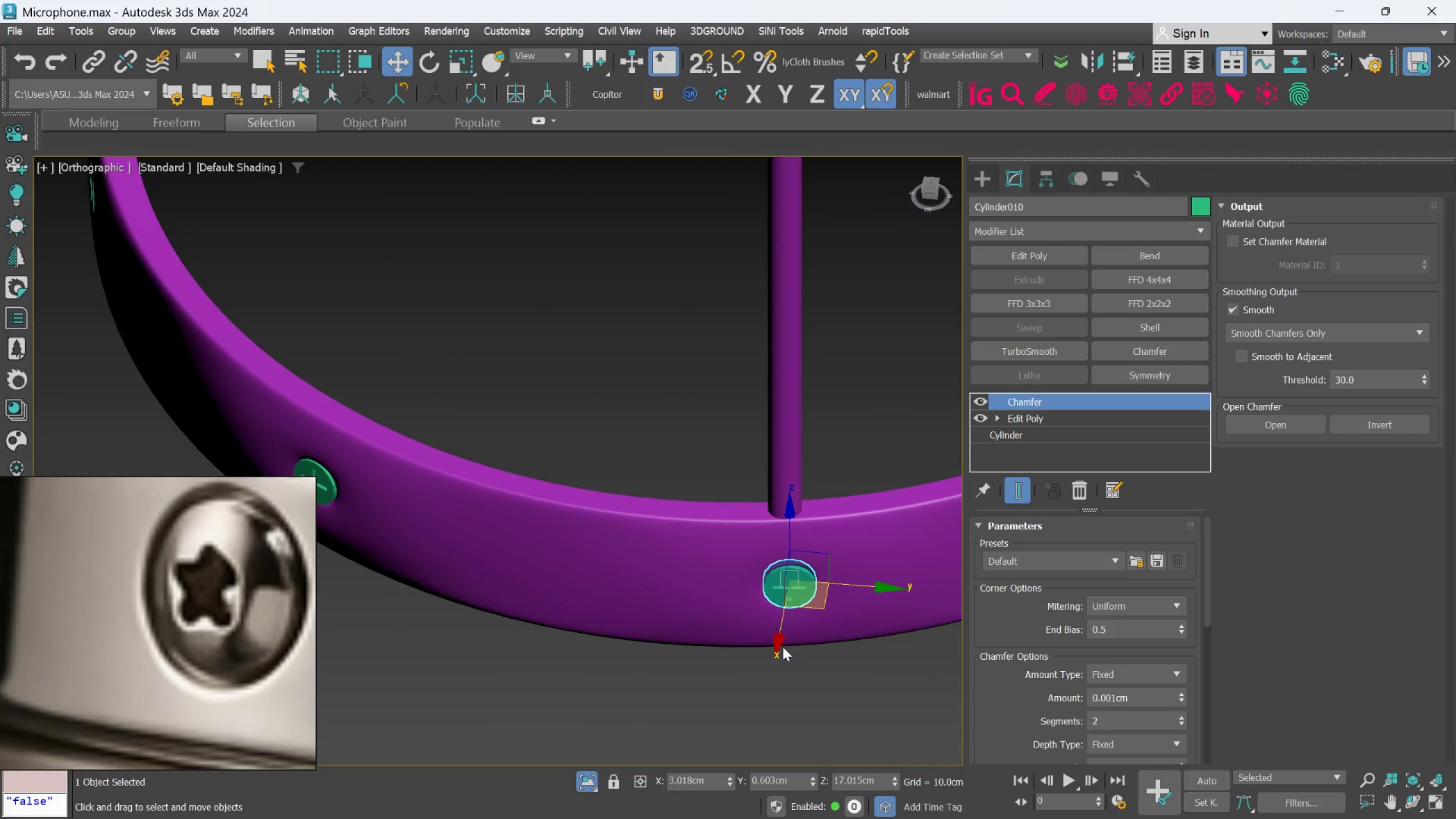 
scroll: coordinate [822, 602], scroll_direction: down, amount: 1.0
 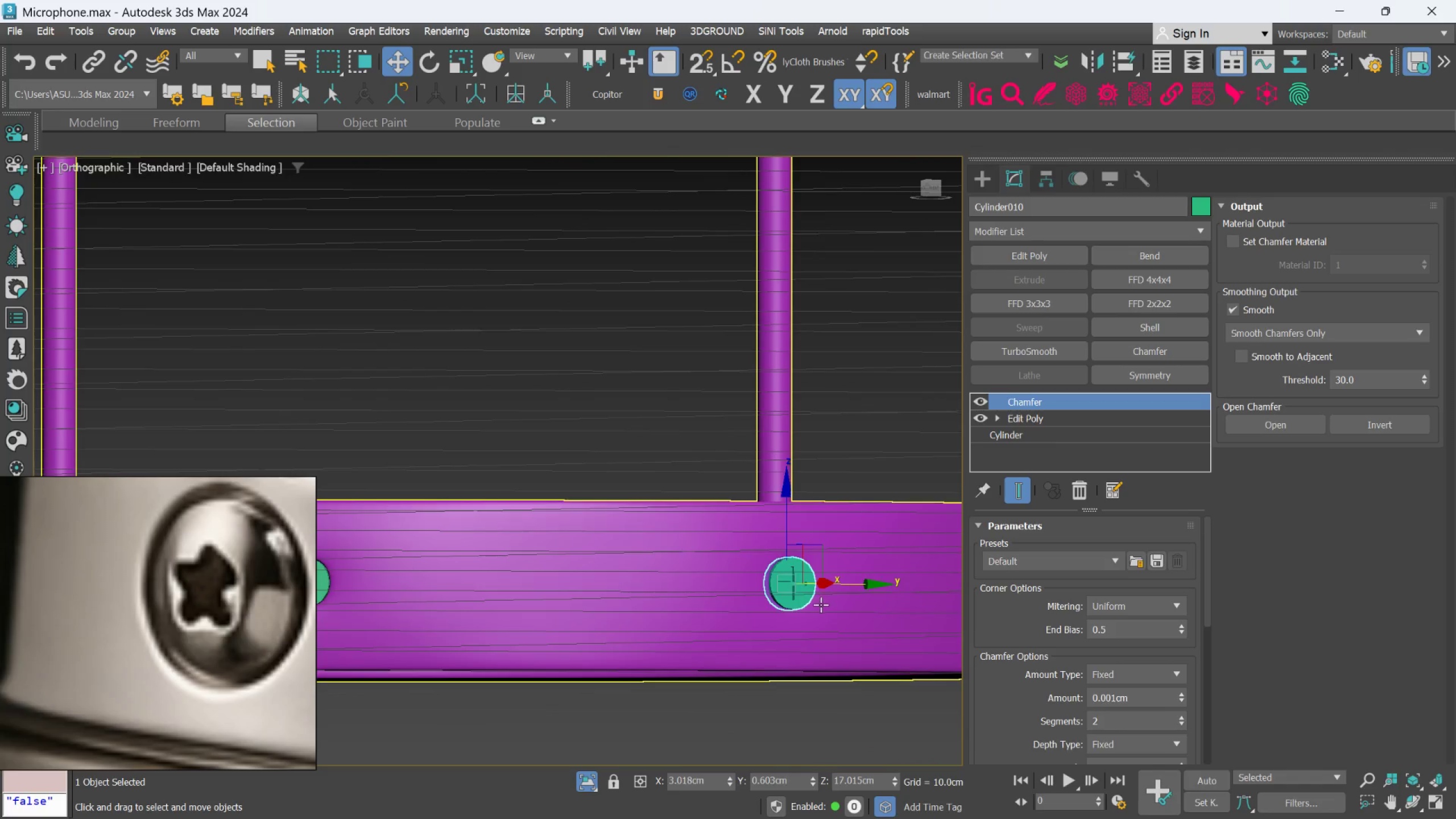 
scroll: coordinate [789, 626], scroll_direction: up, amount: 2.0
 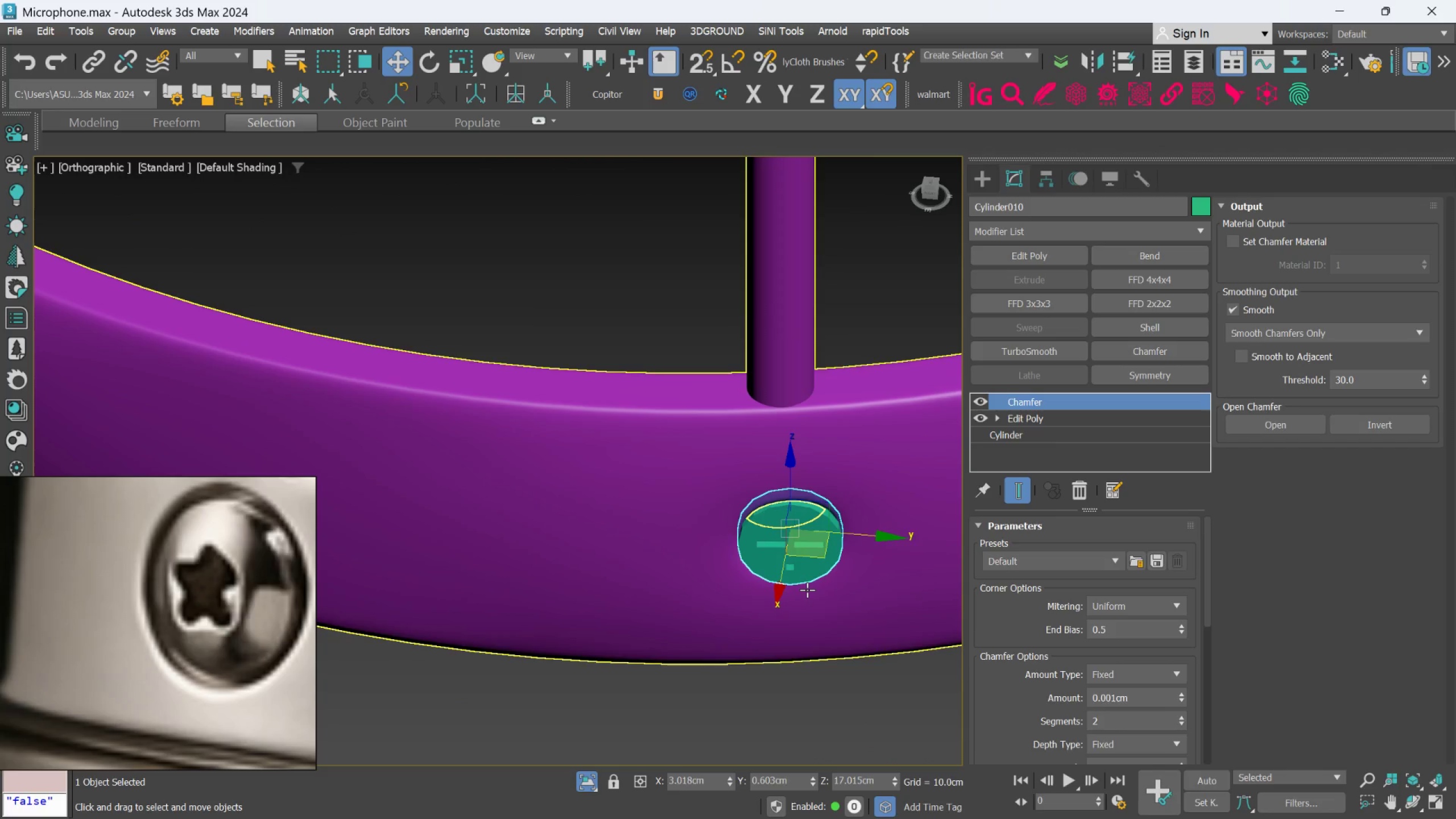 
type(eew)
 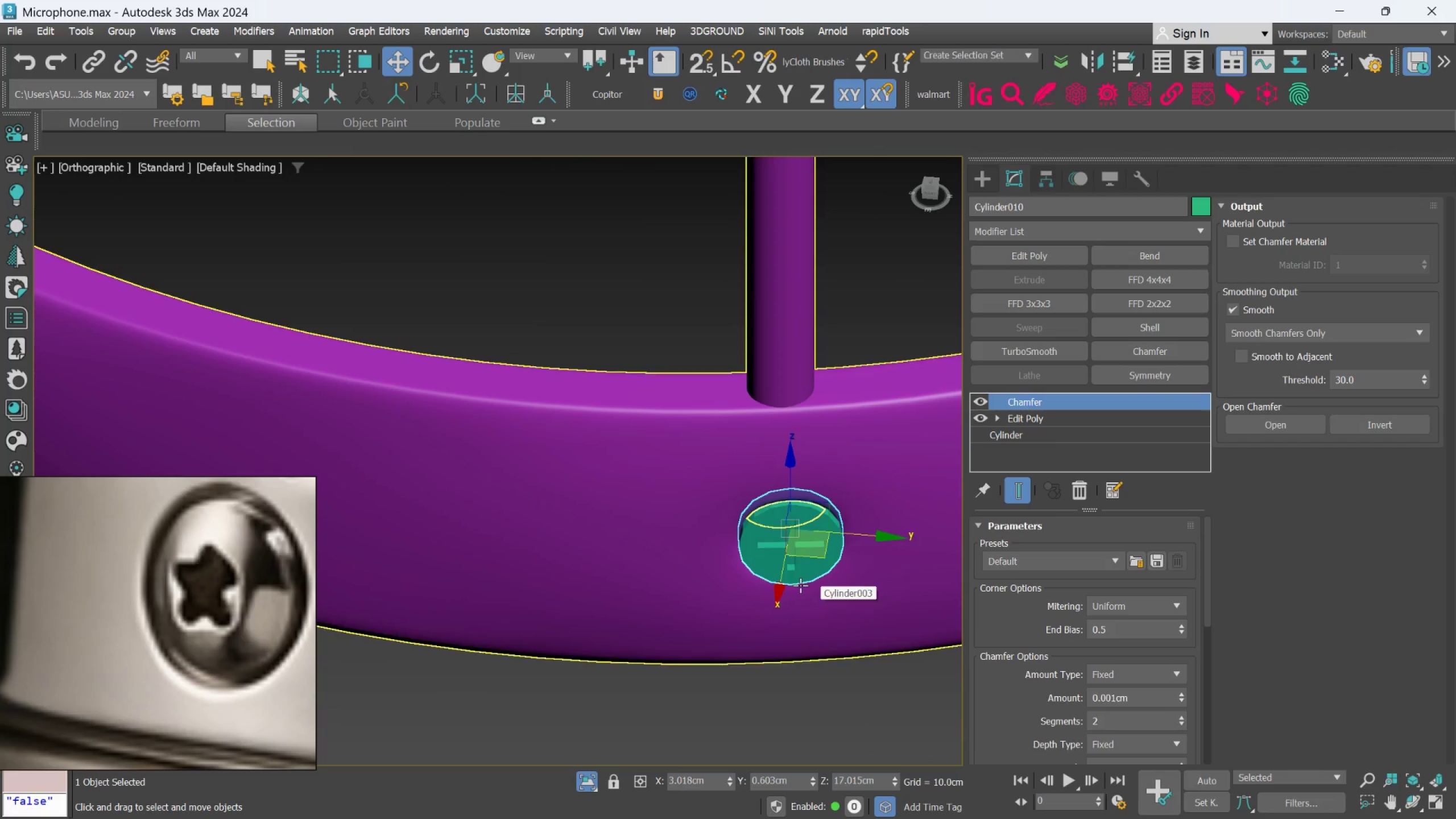 
left_click_drag(start_coordinate=[810, 588], to_coordinate=[813, 588])
 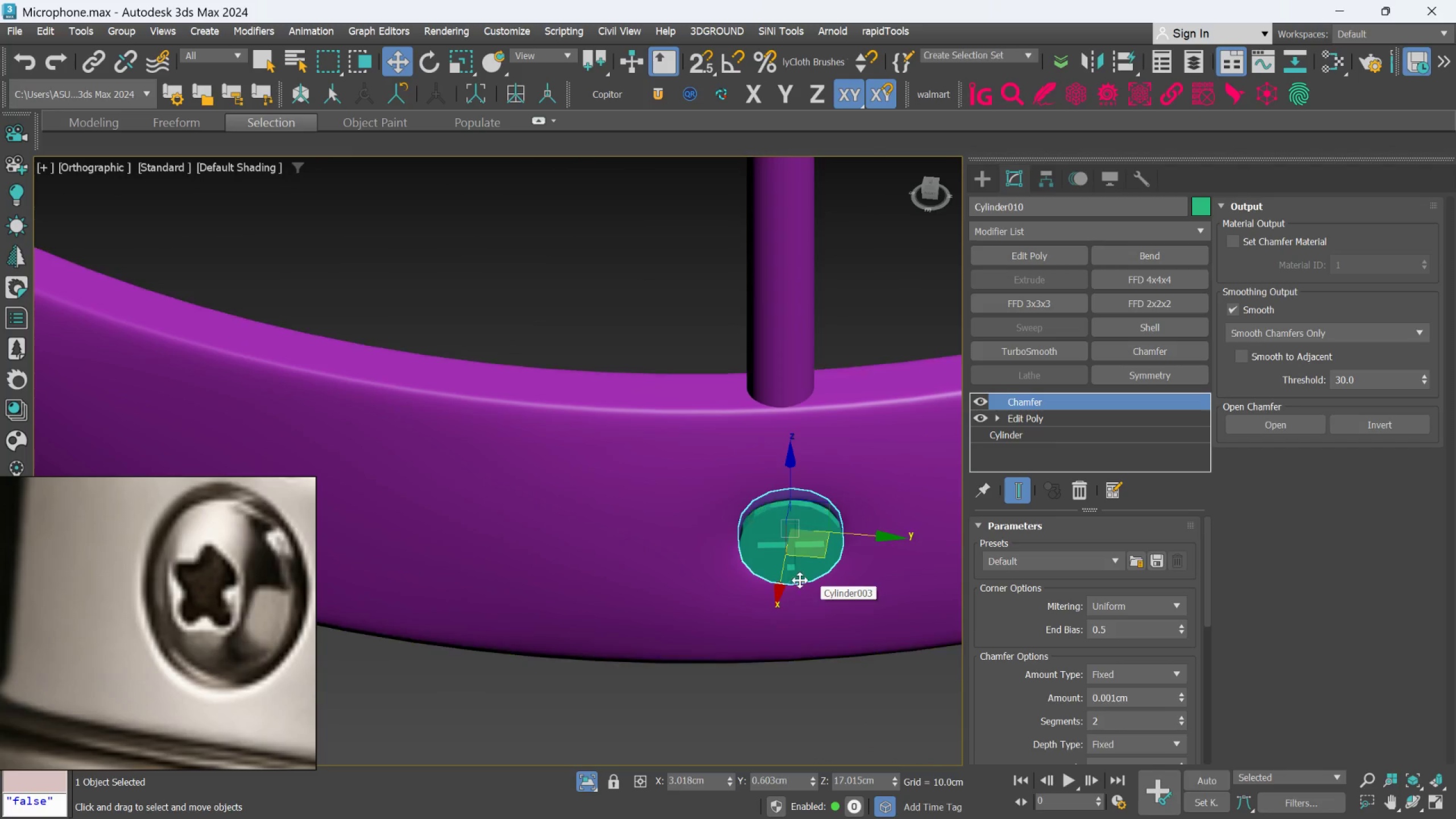 
hold_key(key=AltLeft, duration=1.45)
 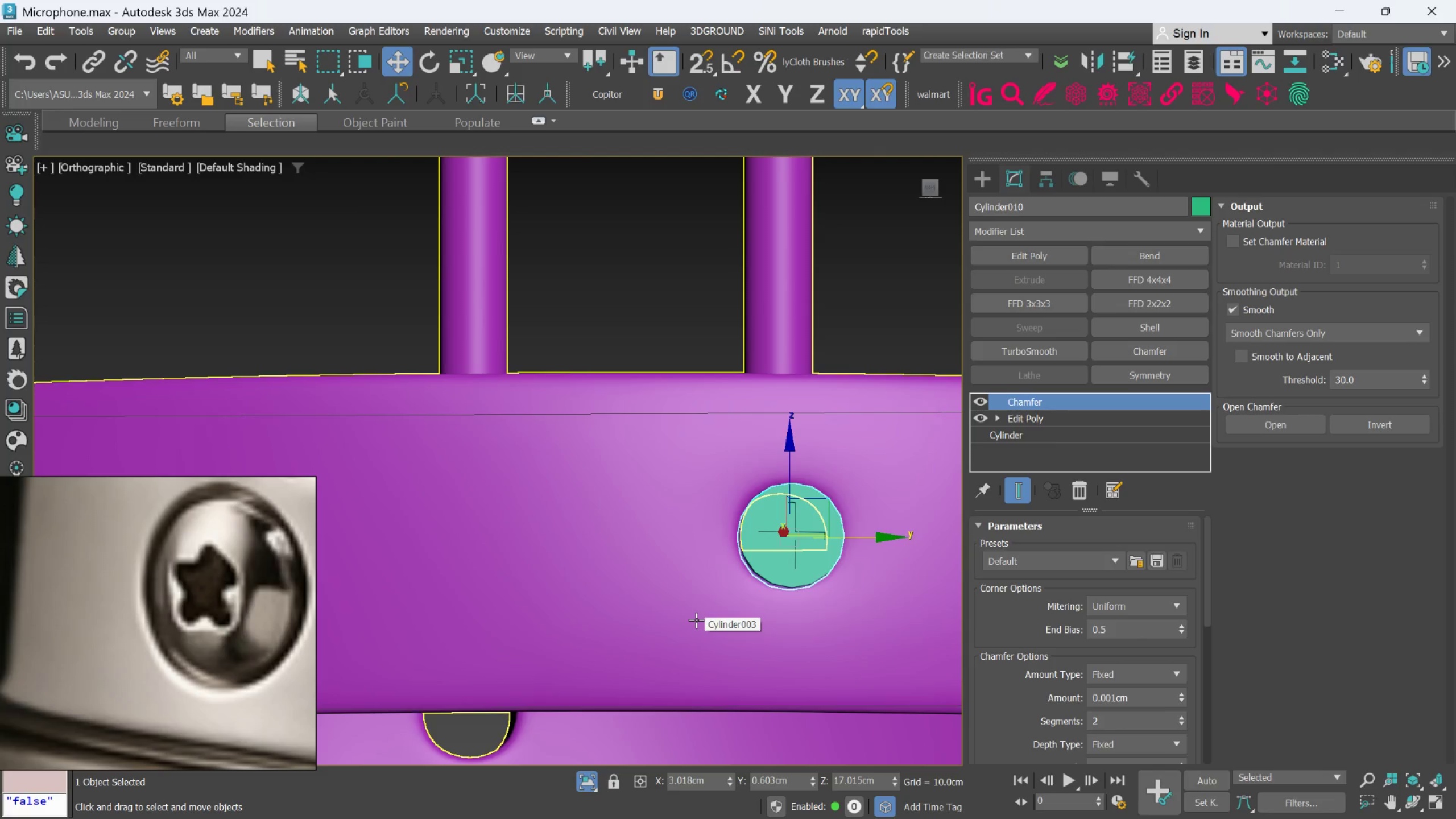 
hold_key(key=AltLeft, duration=0.5)
 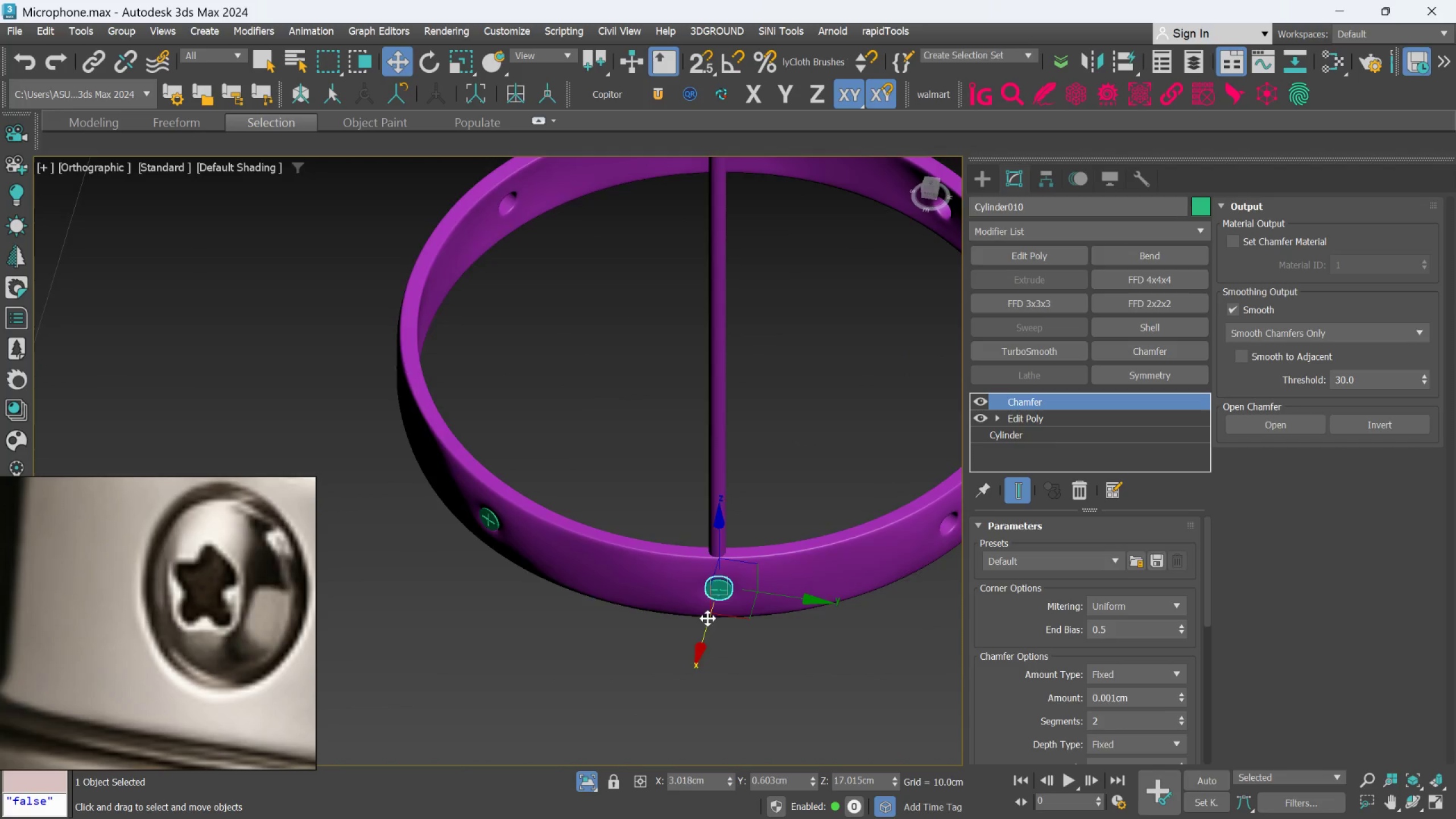 
scroll: coordinate [700, 596], scroll_direction: down, amount: 4.0
 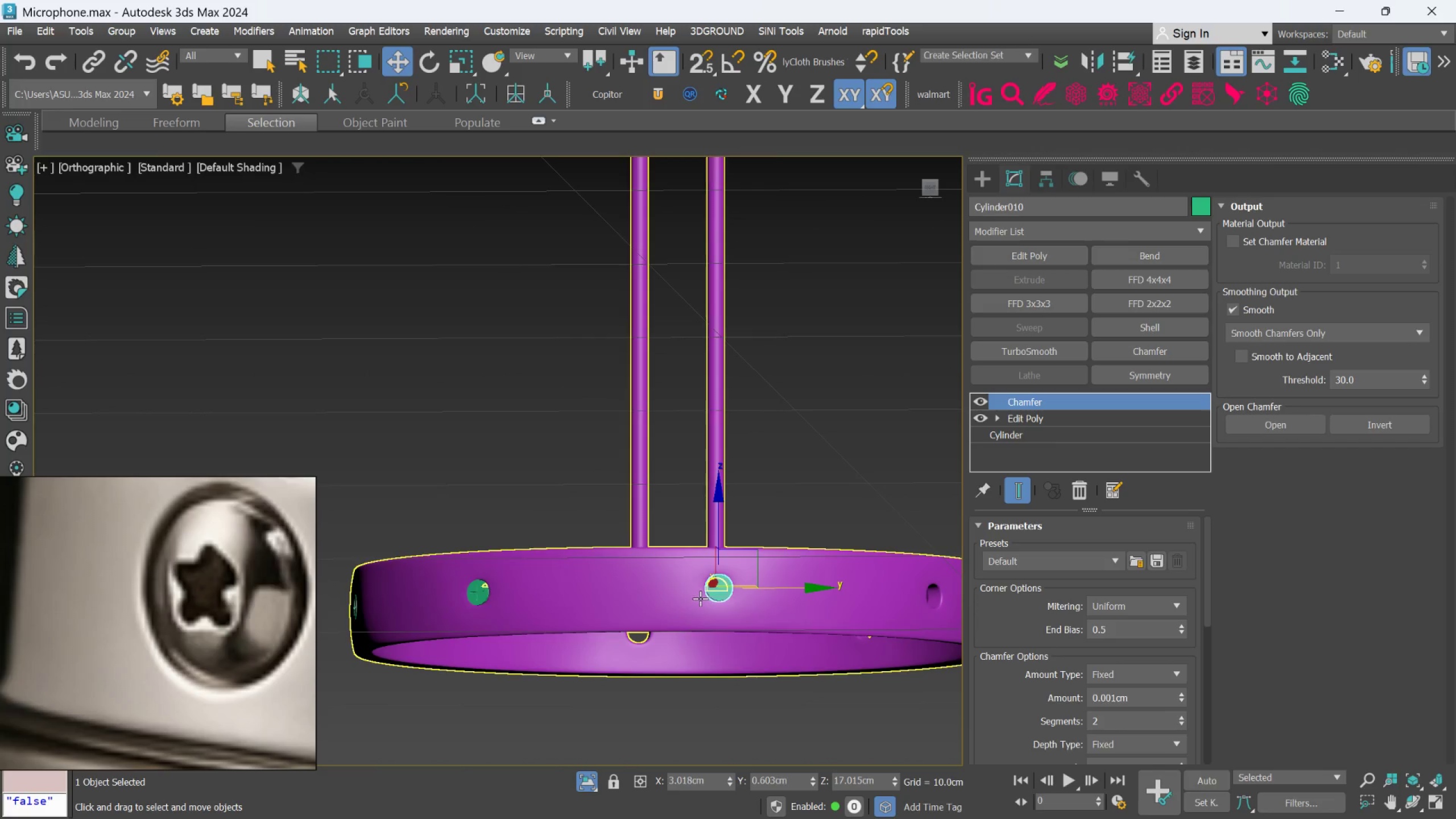 
hold_key(key=AltLeft, duration=1.2)
 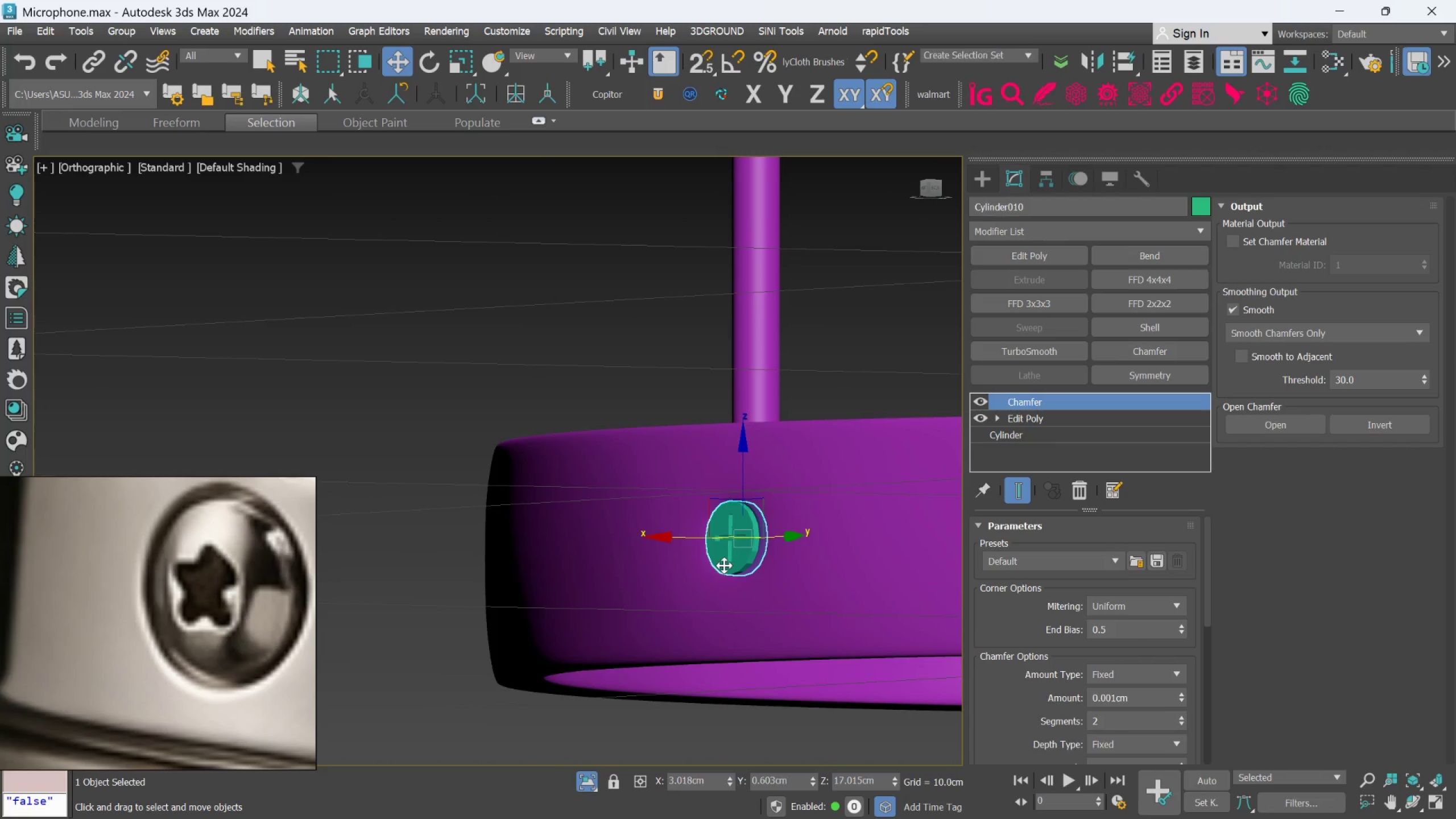 
scroll: coordinate [709, 614], scroll_direction: up, amount: 3.0
 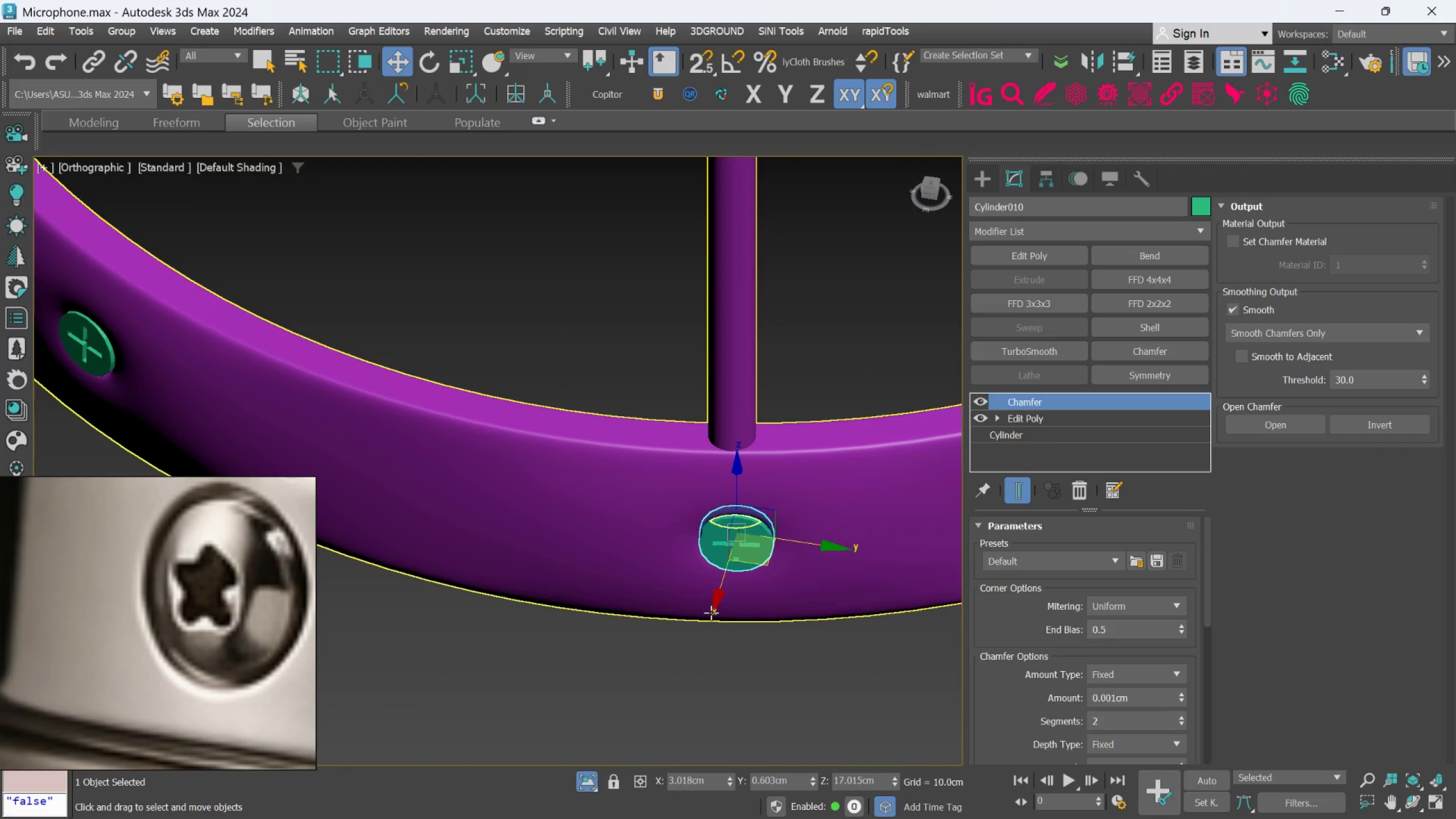 
hold_key(key=AltLeft, duration=1.24)
 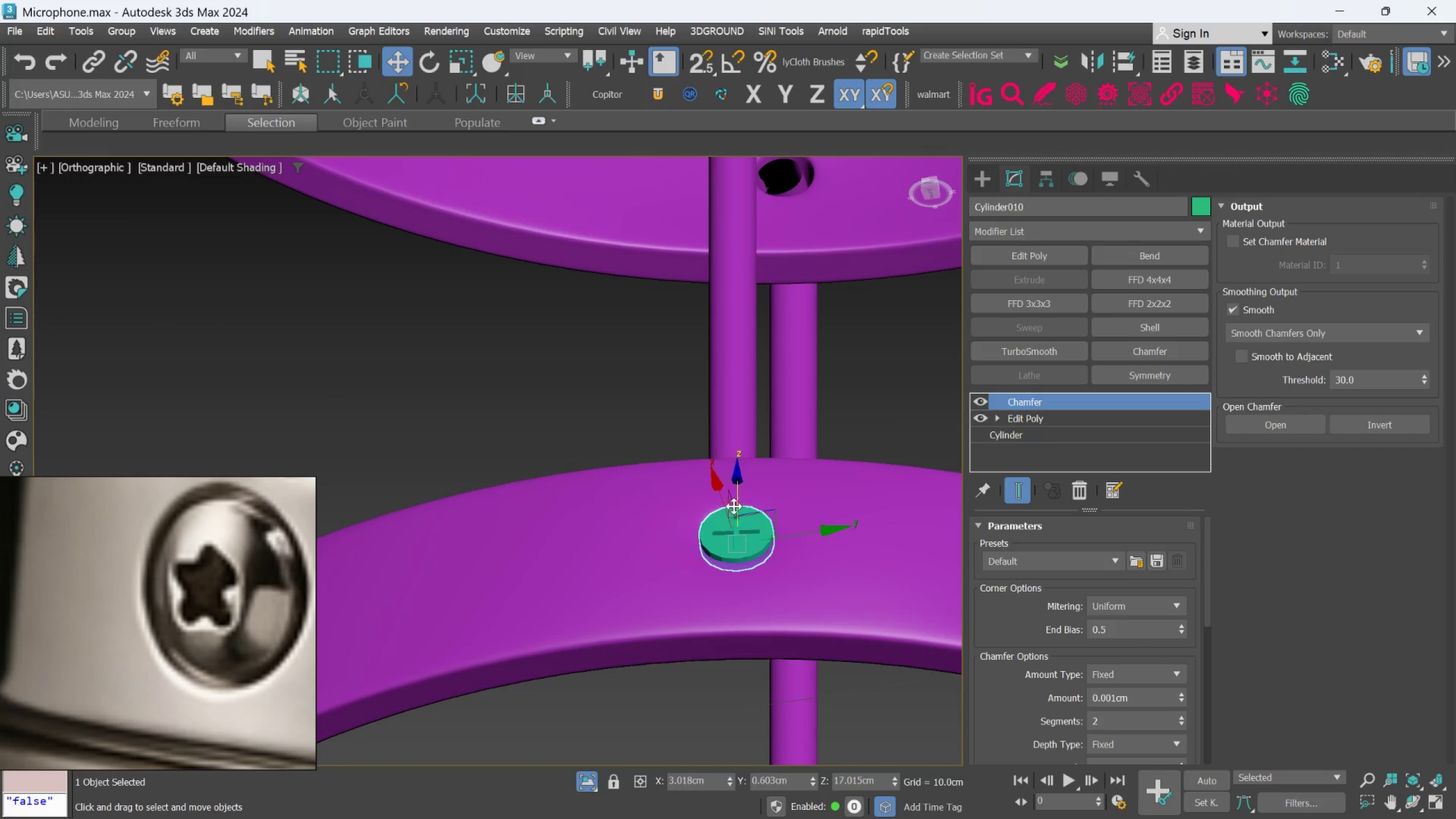 
hold_key(key=AltLeft, duration=0.97)
 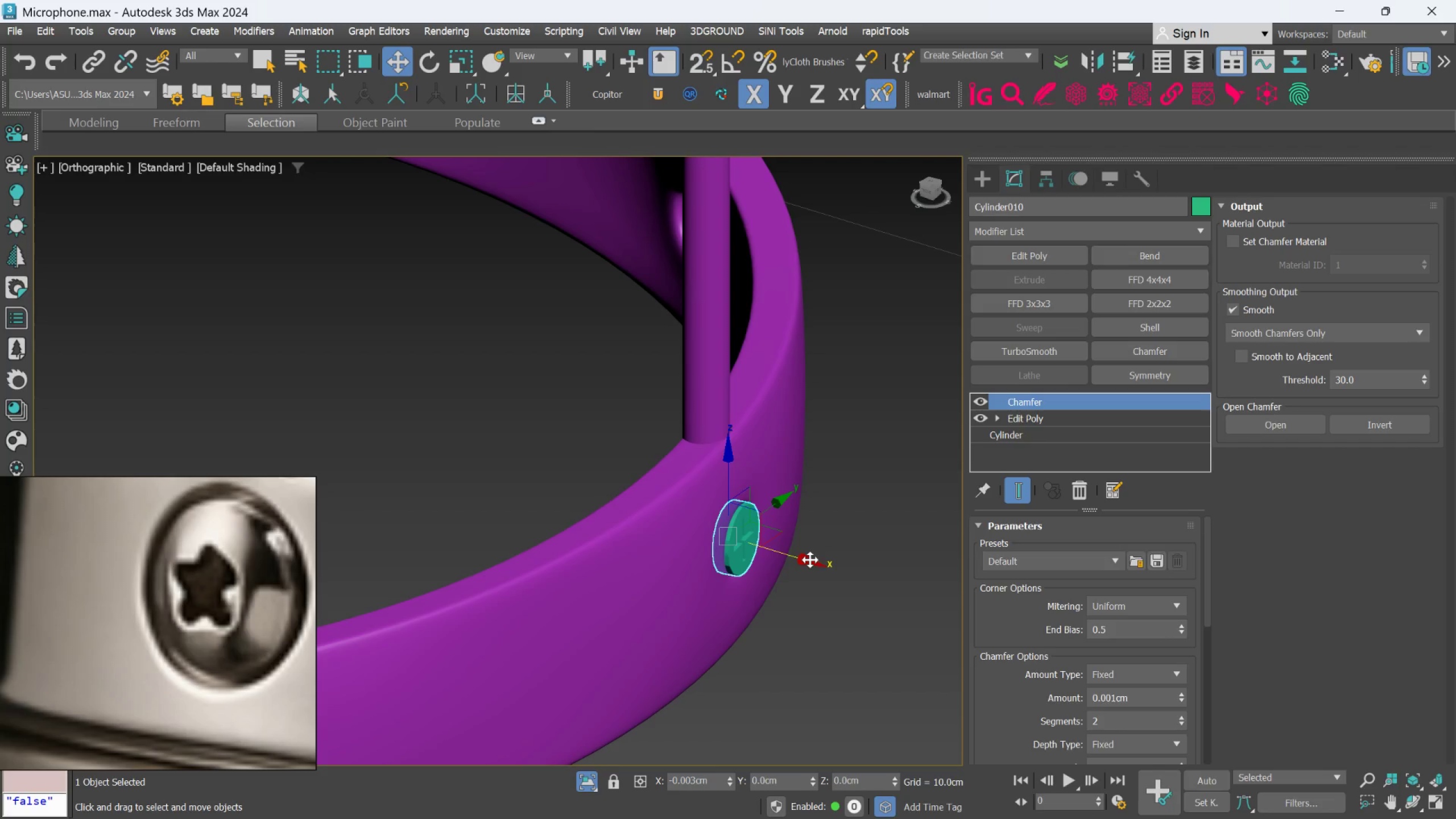 
key(E)
 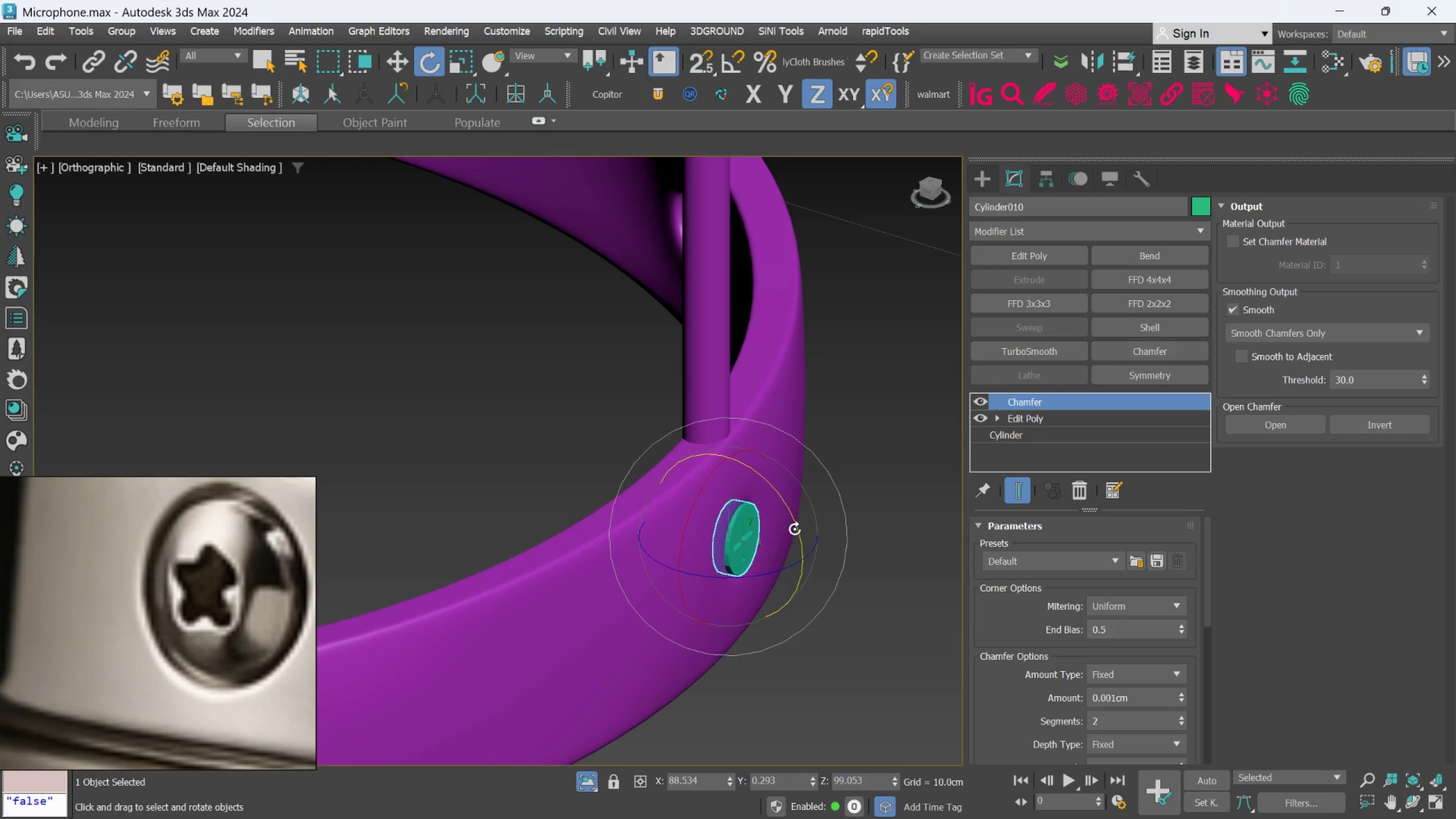 
left_click_drag(start_coordinate=[795, 527], to_coordinate=[797, 531])
 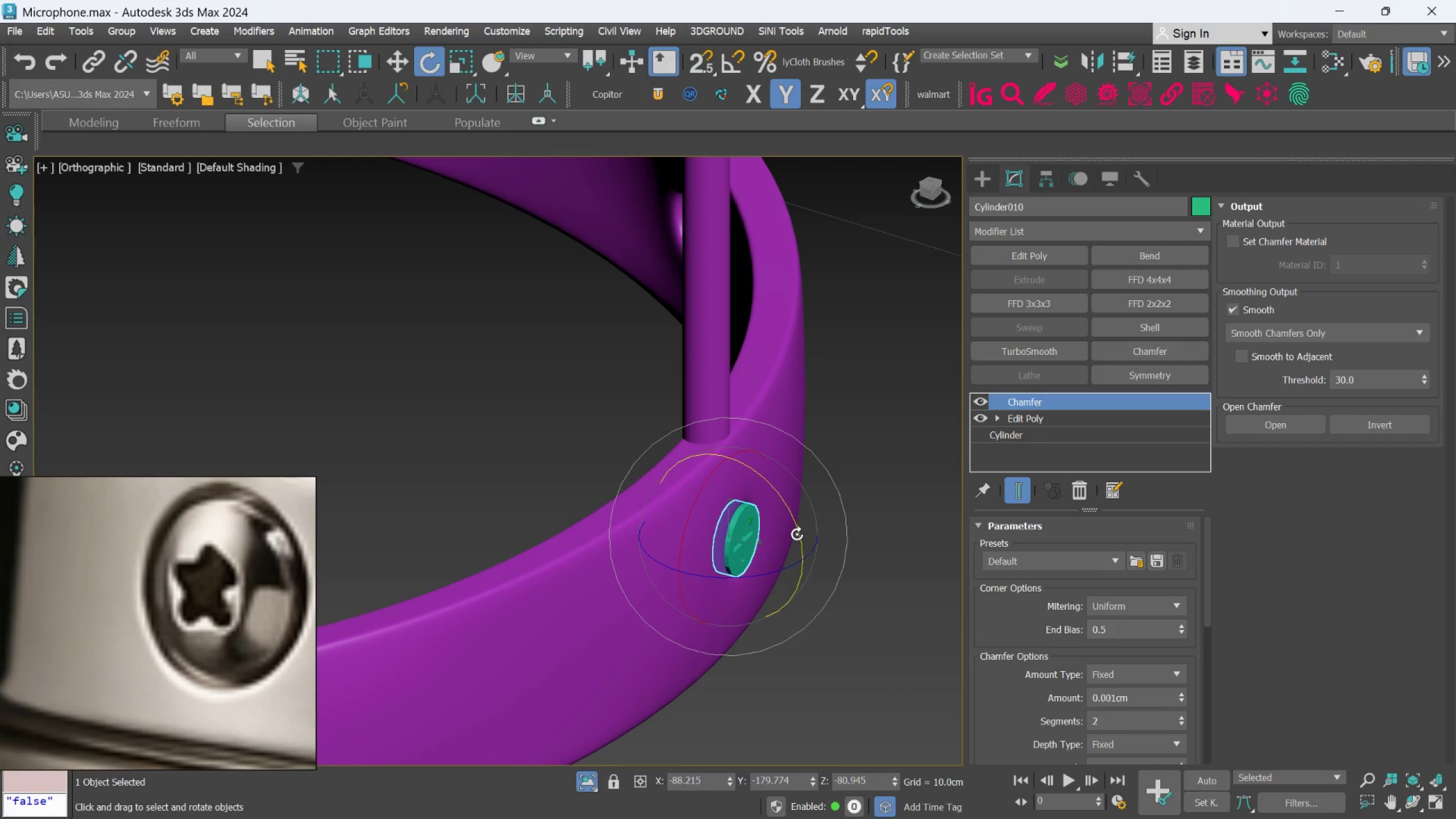 
key(W)
 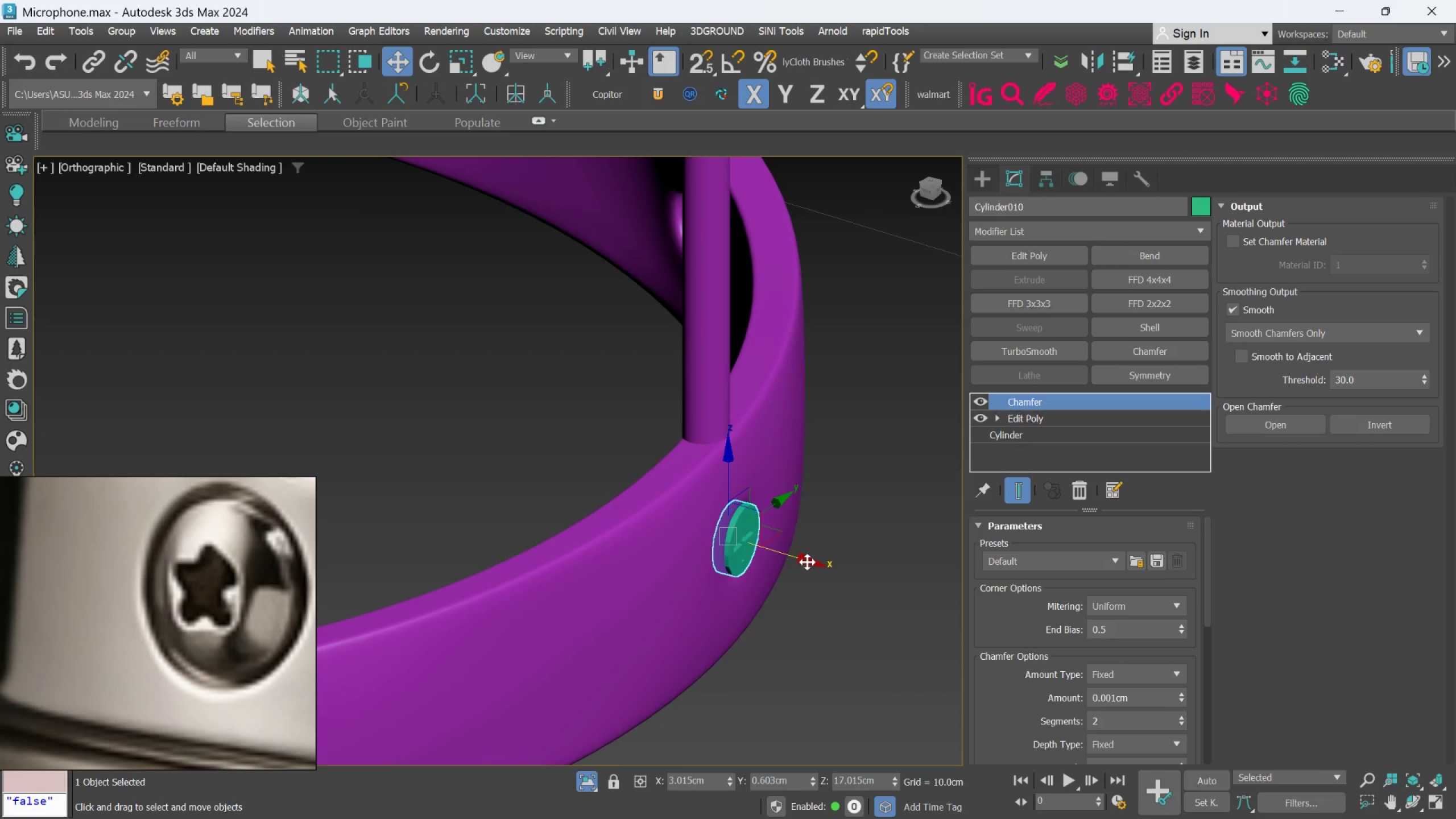 
scroll: coordinate [789, 579], scroll_direction: down, amount: 5.0
 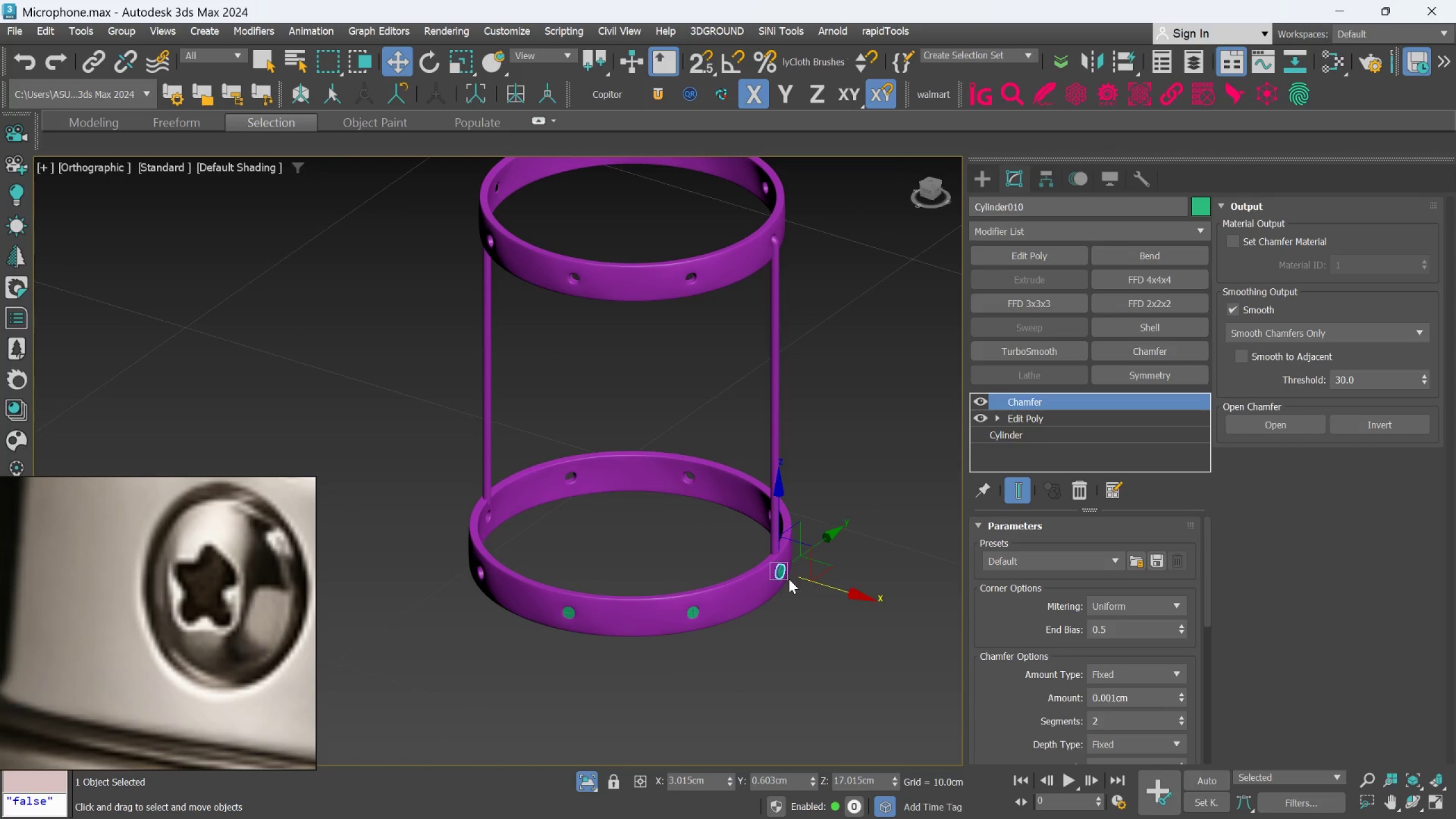 
hold_key(key=AltLeft, duration=0.55)
 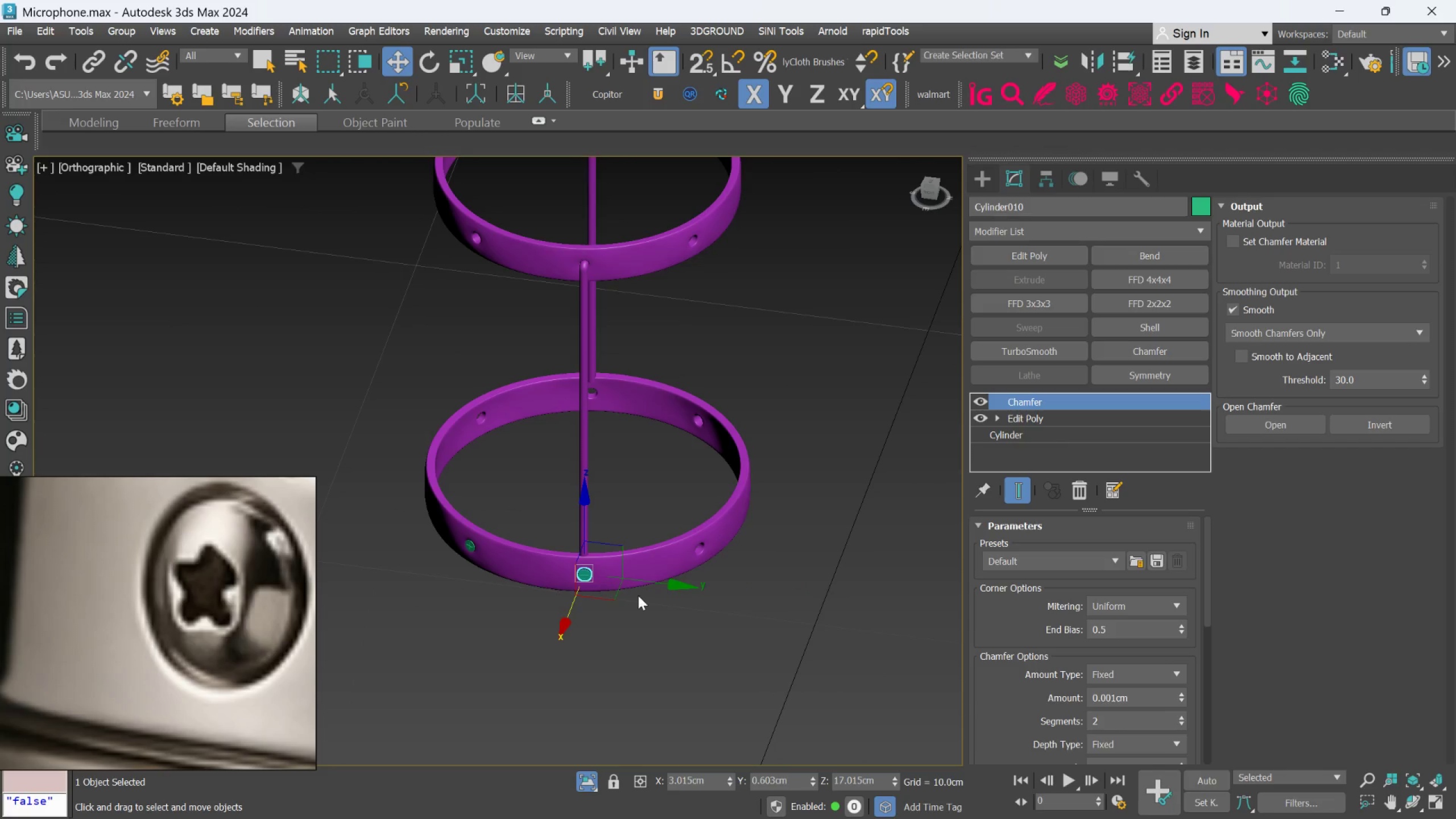 
scroll: coordinate [629, 603], scroll_direction: up, amount: 1.0
 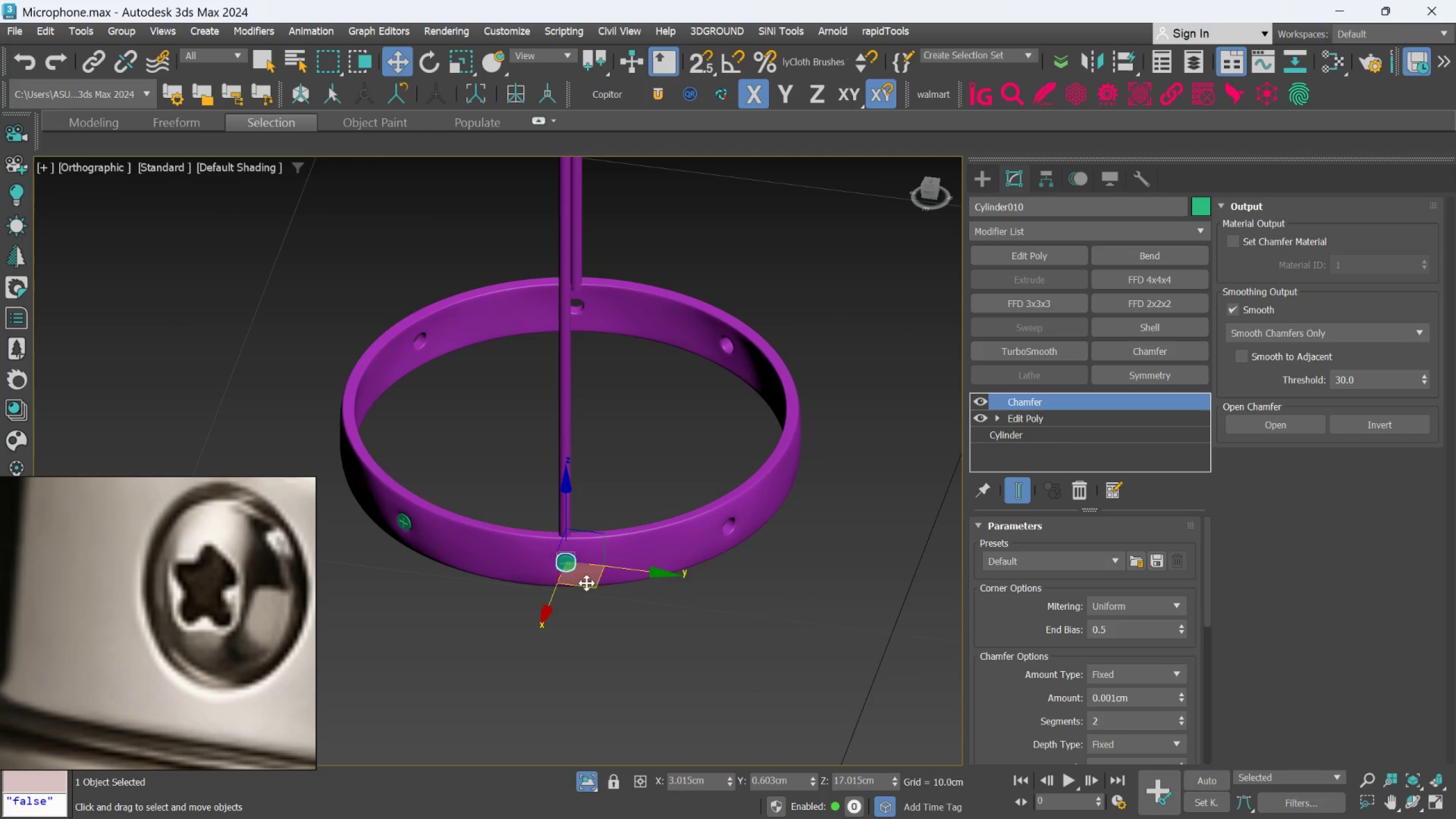 
hold_key(key=ShiftLeft, duration=1.94)
left_click_drag(start_coordinate=[586, 583], to_coordinate=[751, 552])
 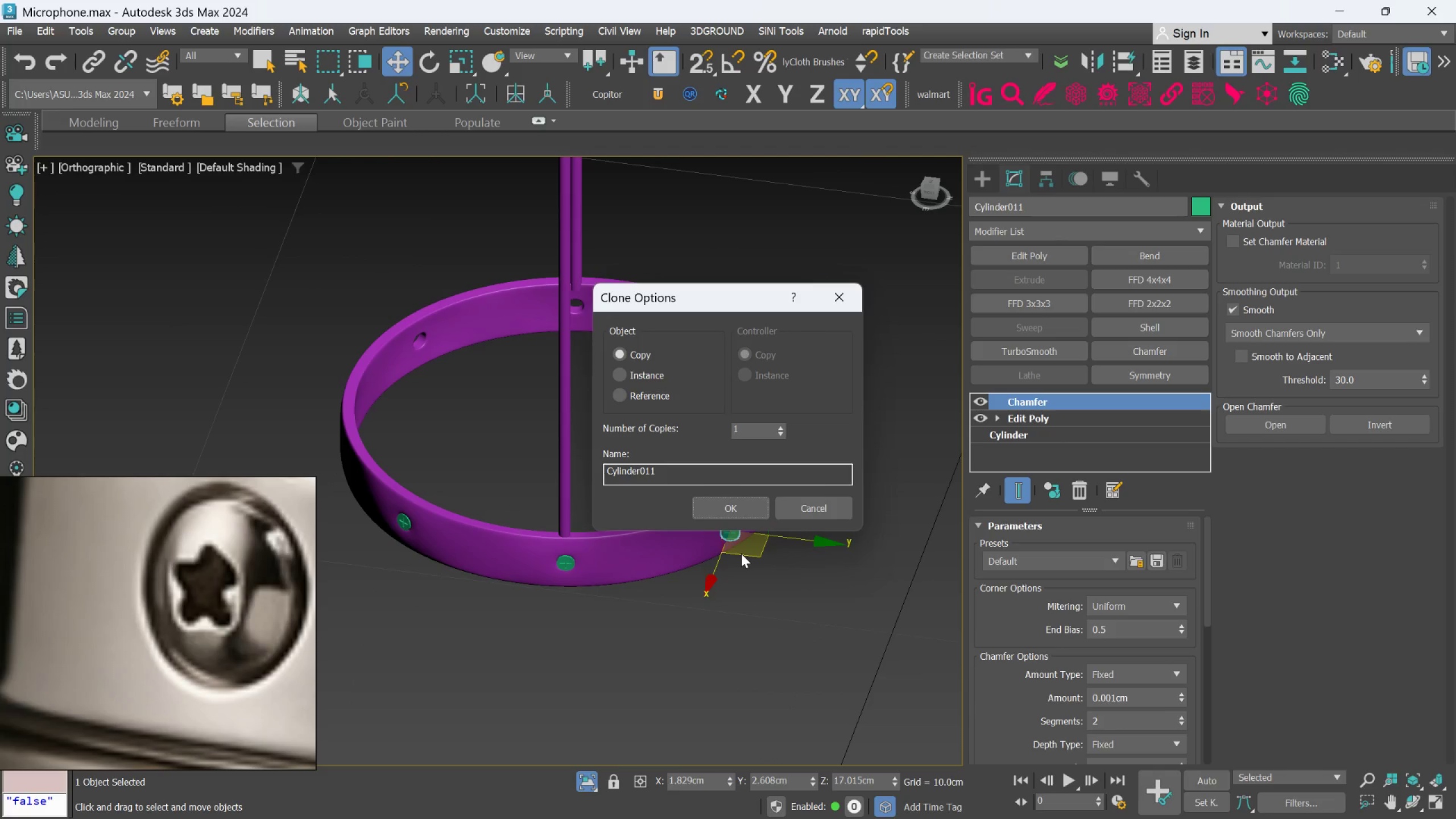 
wait(40.83)
 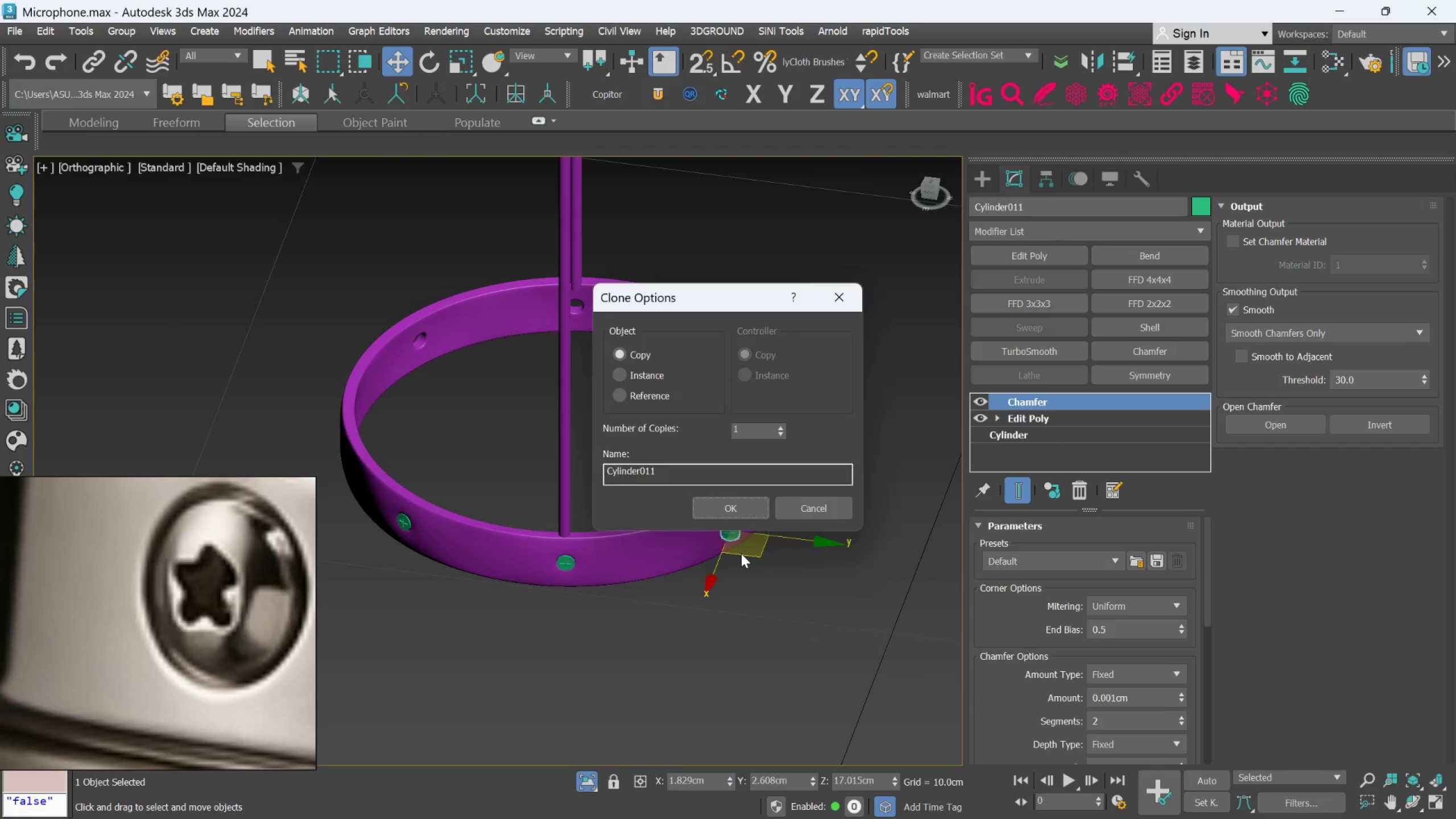 
hold_key(key=AltLeft, duration=0.48)
 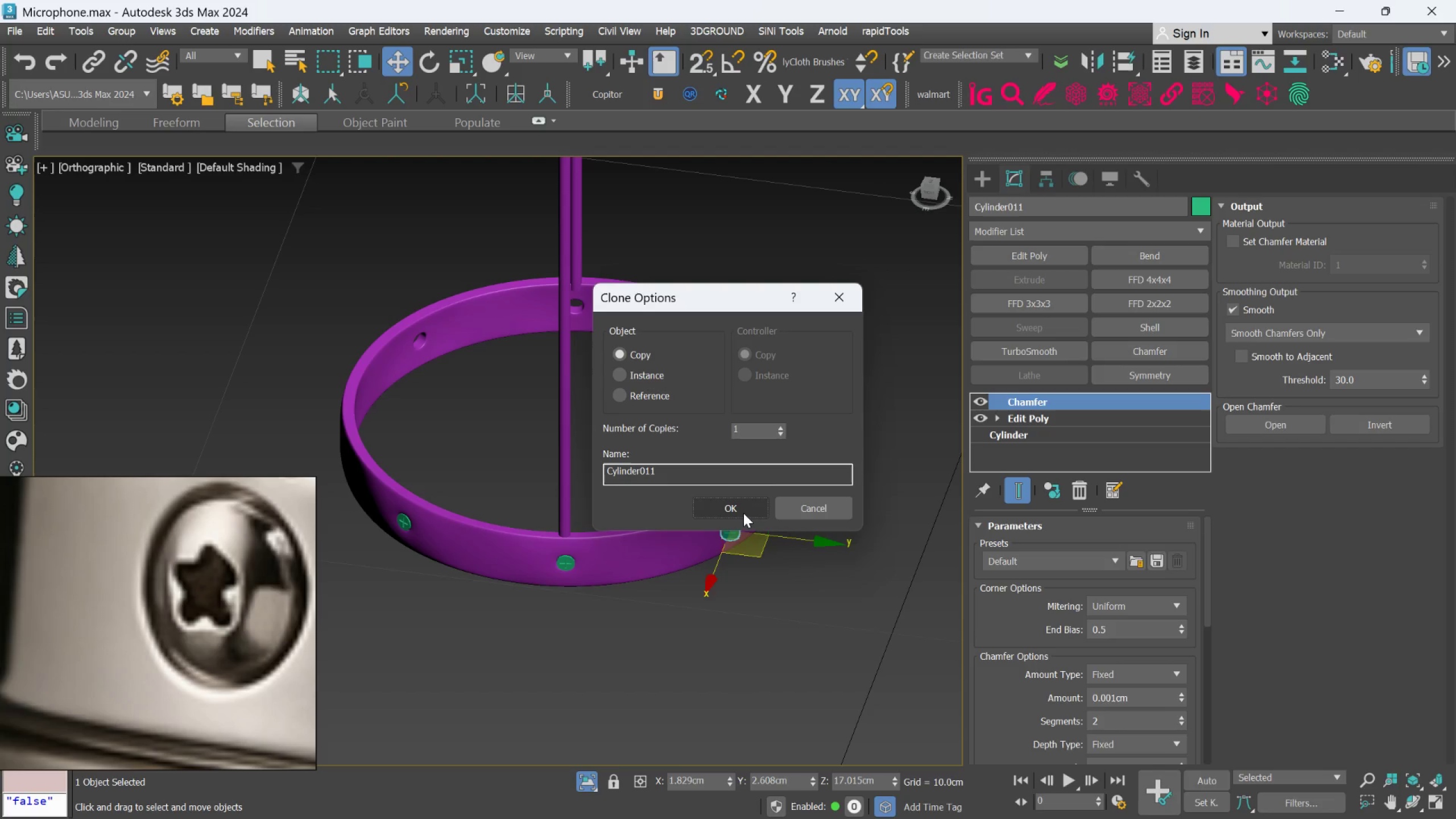 
left_click([743, 513])
 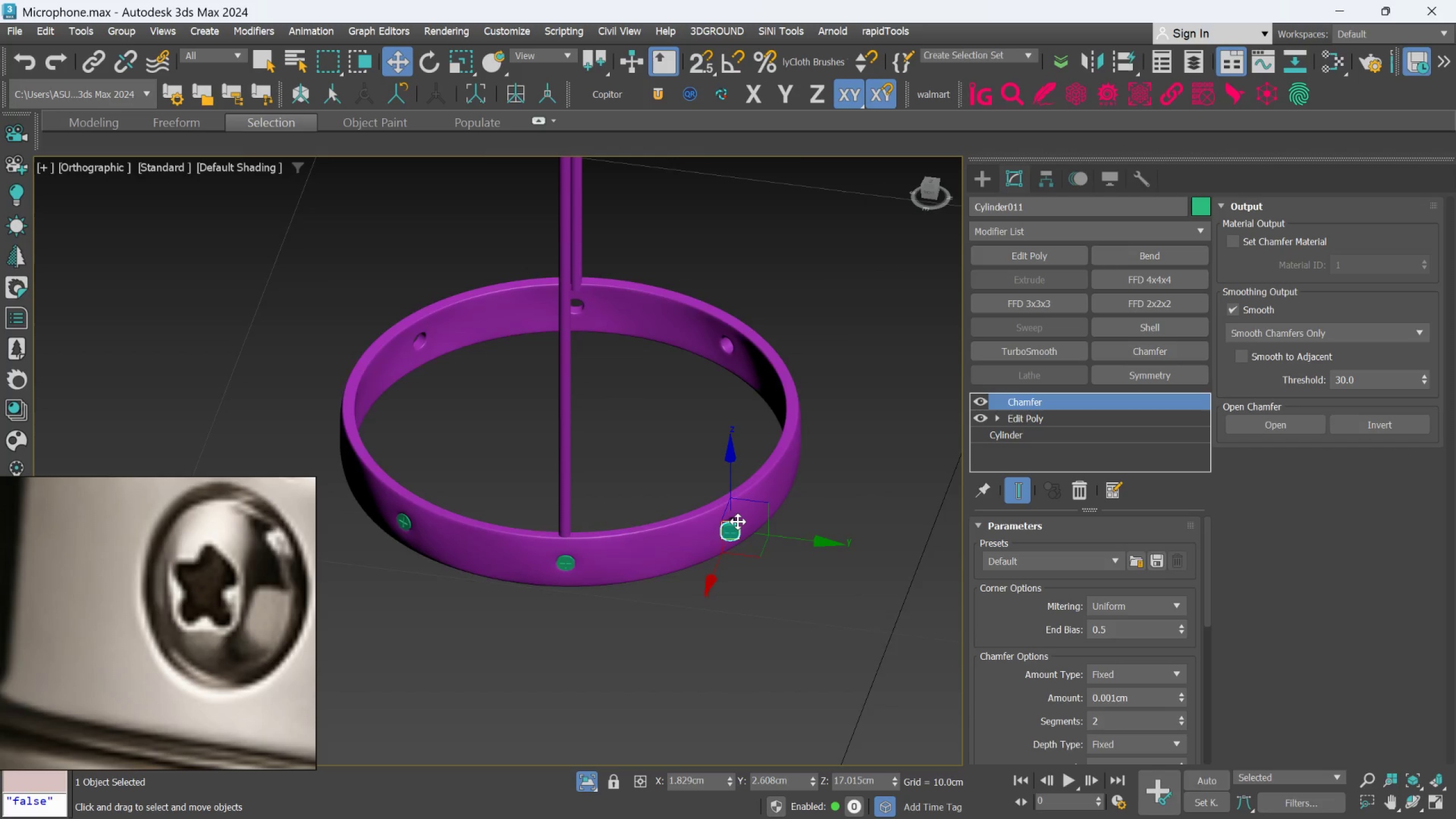 
hold_key(key=AltLeft, duration=0.44)
 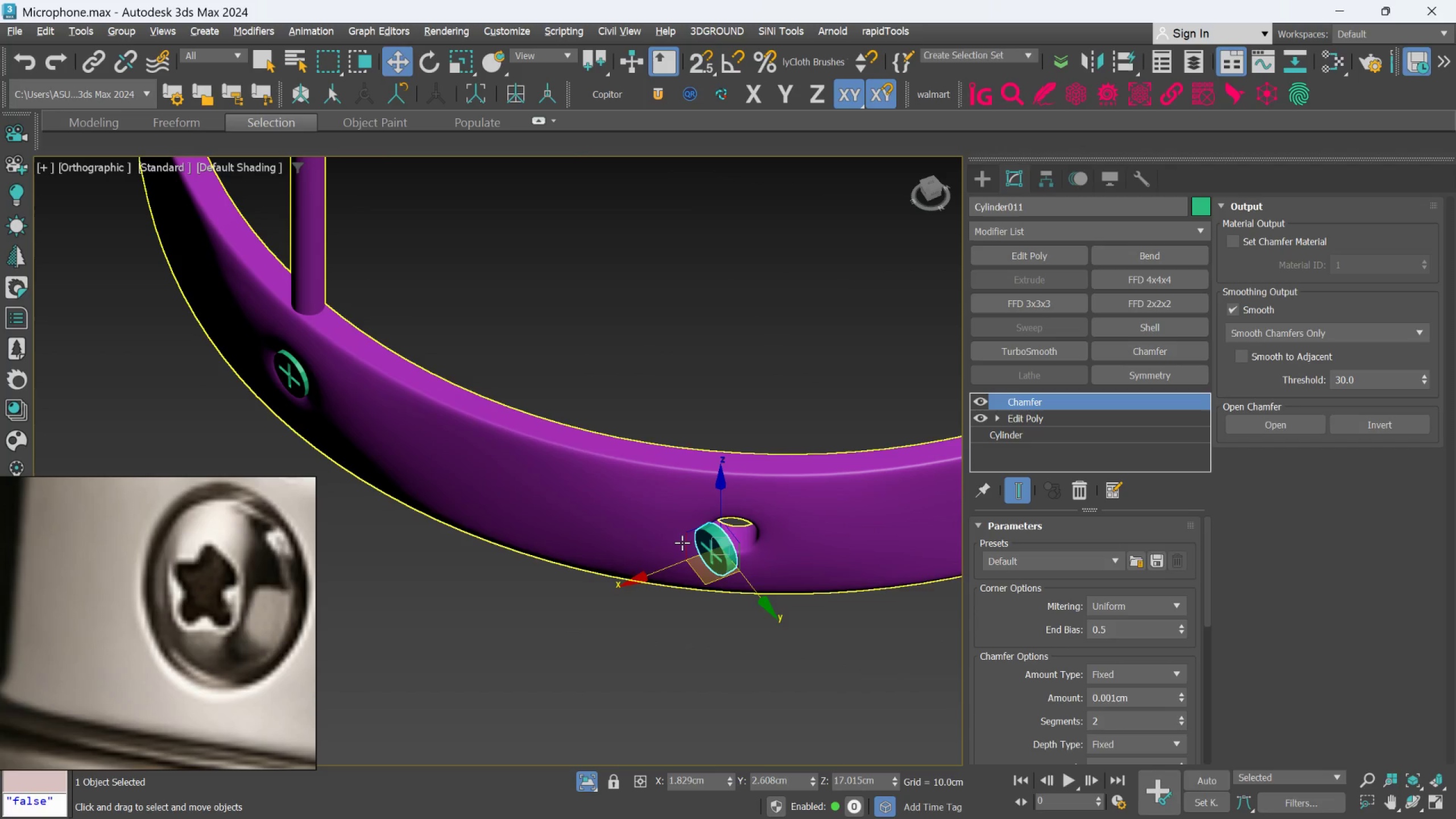 
scroll: coordinate [738, 522], scroll_direction: up, amount: 3.0
 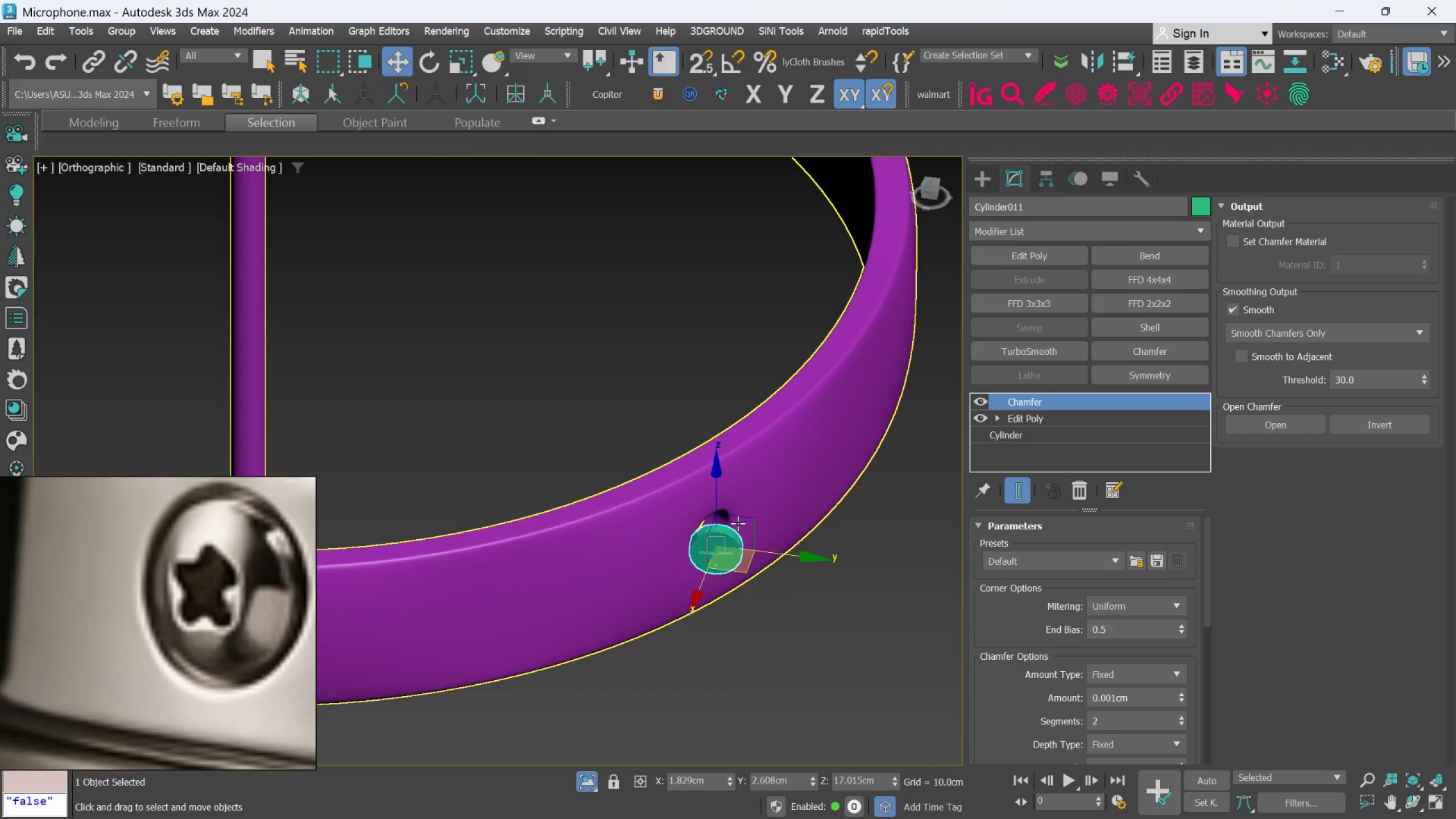 
key(E)
 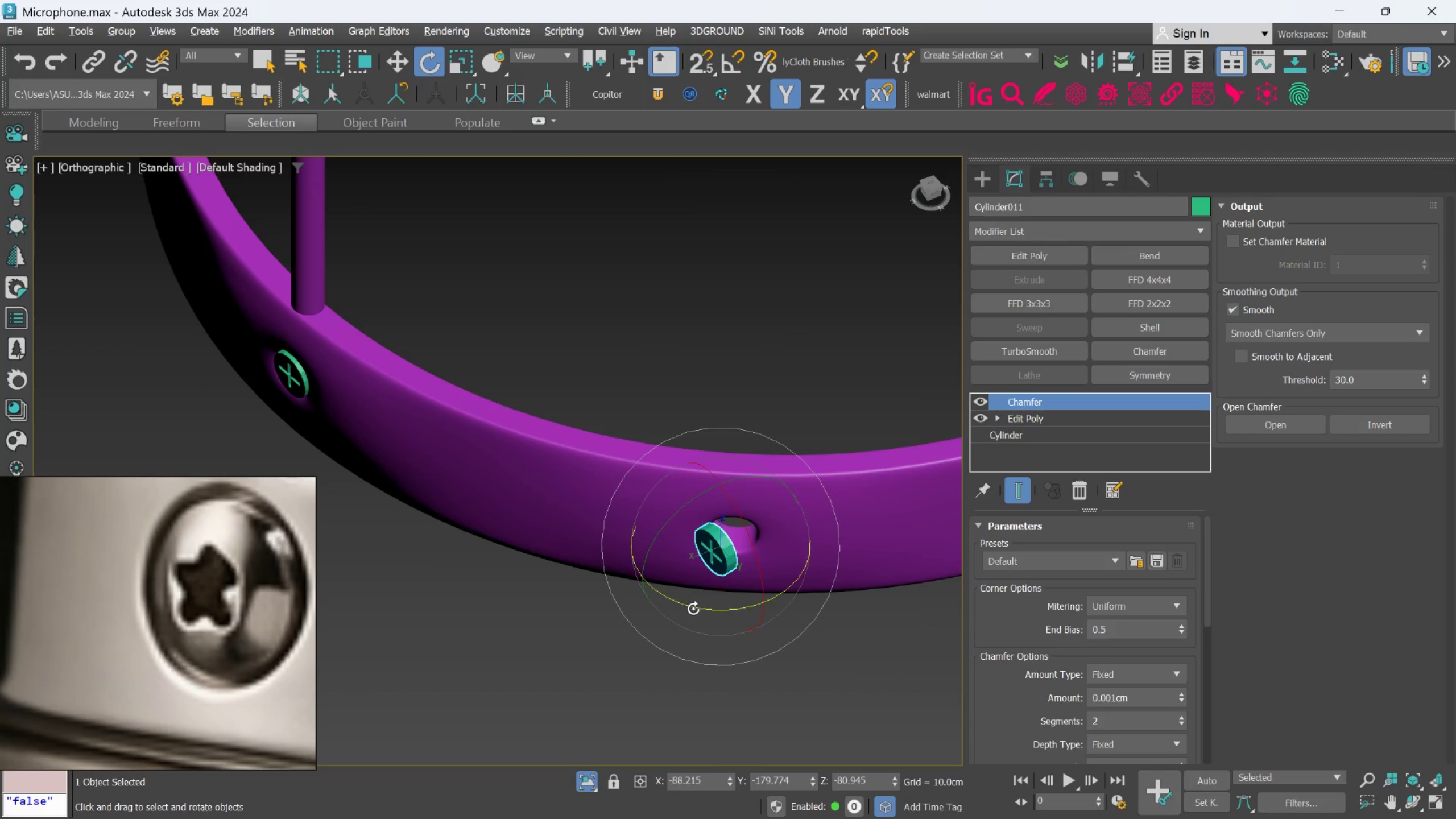 
left_click_drag(start_coordinate=[694, 607], to_coordinate=[747, 593])
 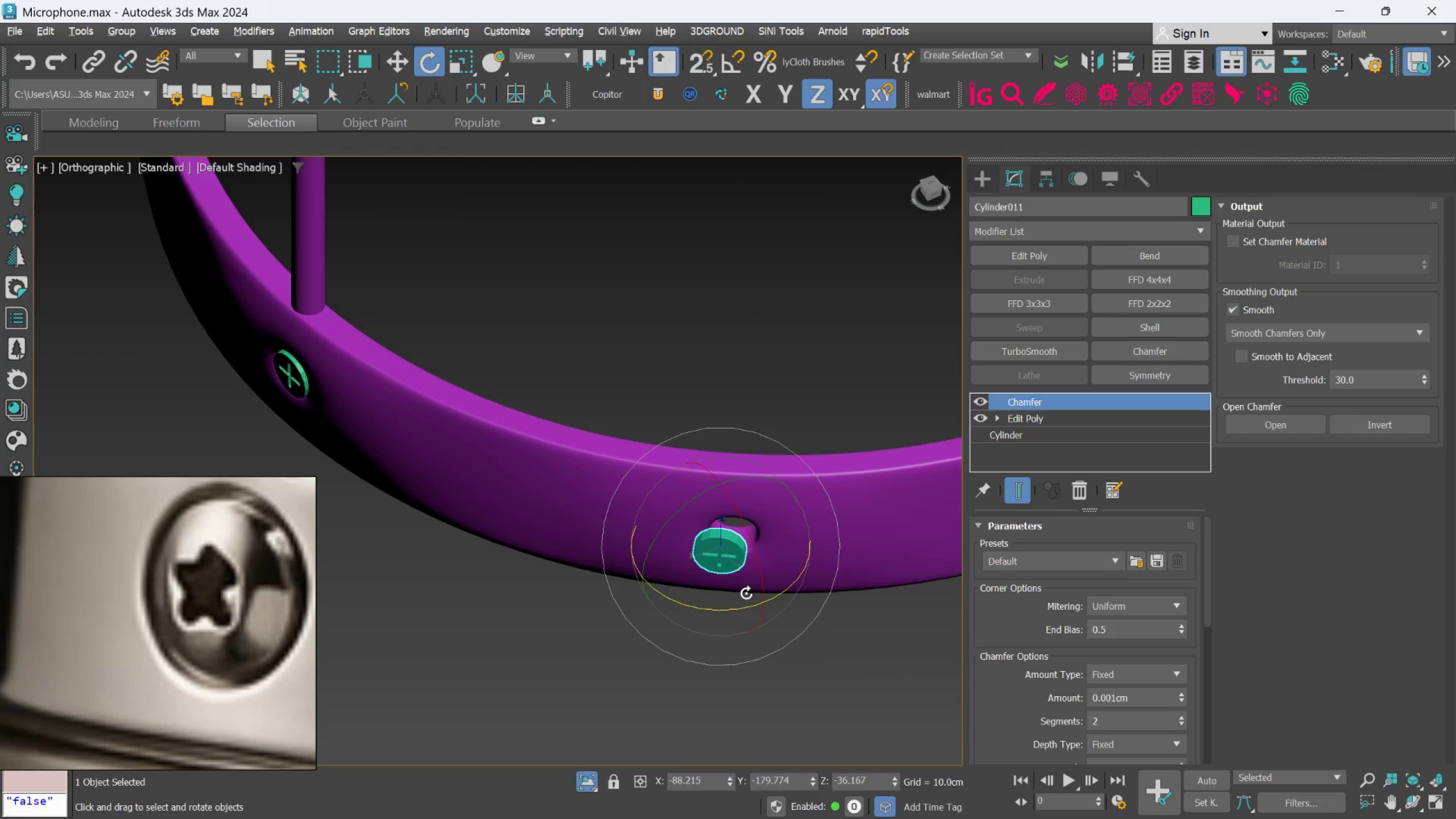 
scroll: coordinate [746, 593], scroll_direction: down, amount: 2.0
 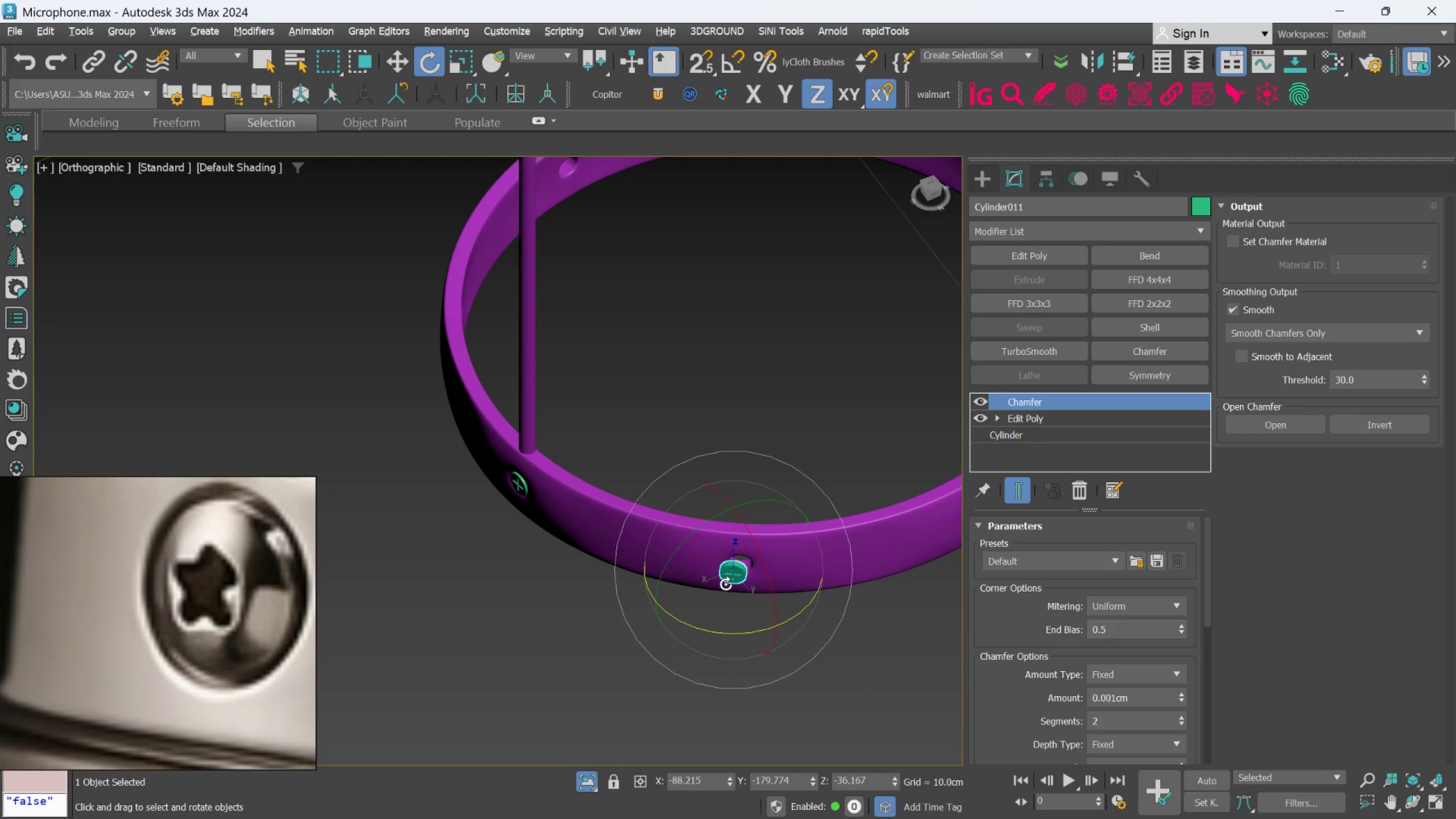 
wait(26.71)
 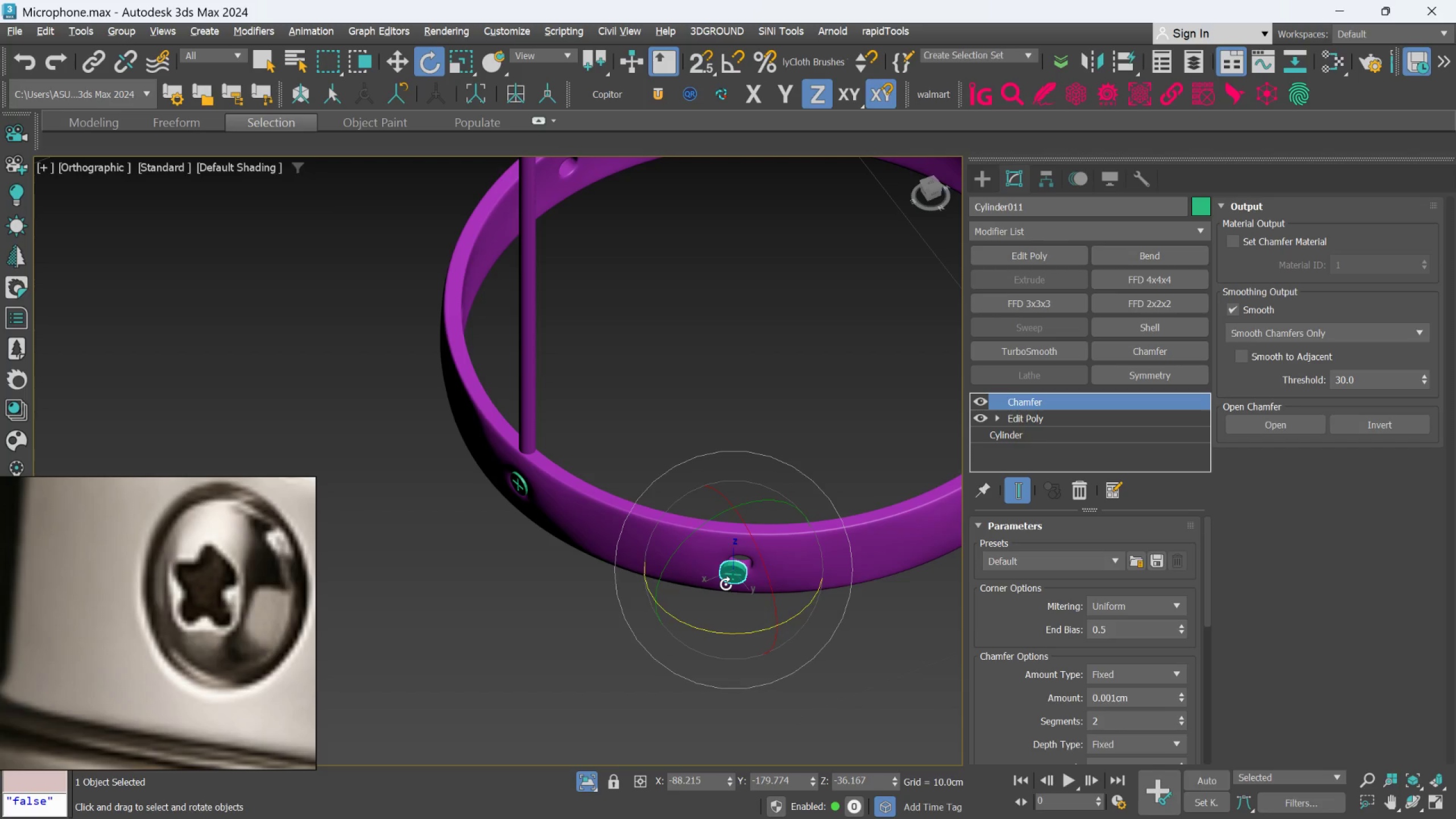 
key(W)
 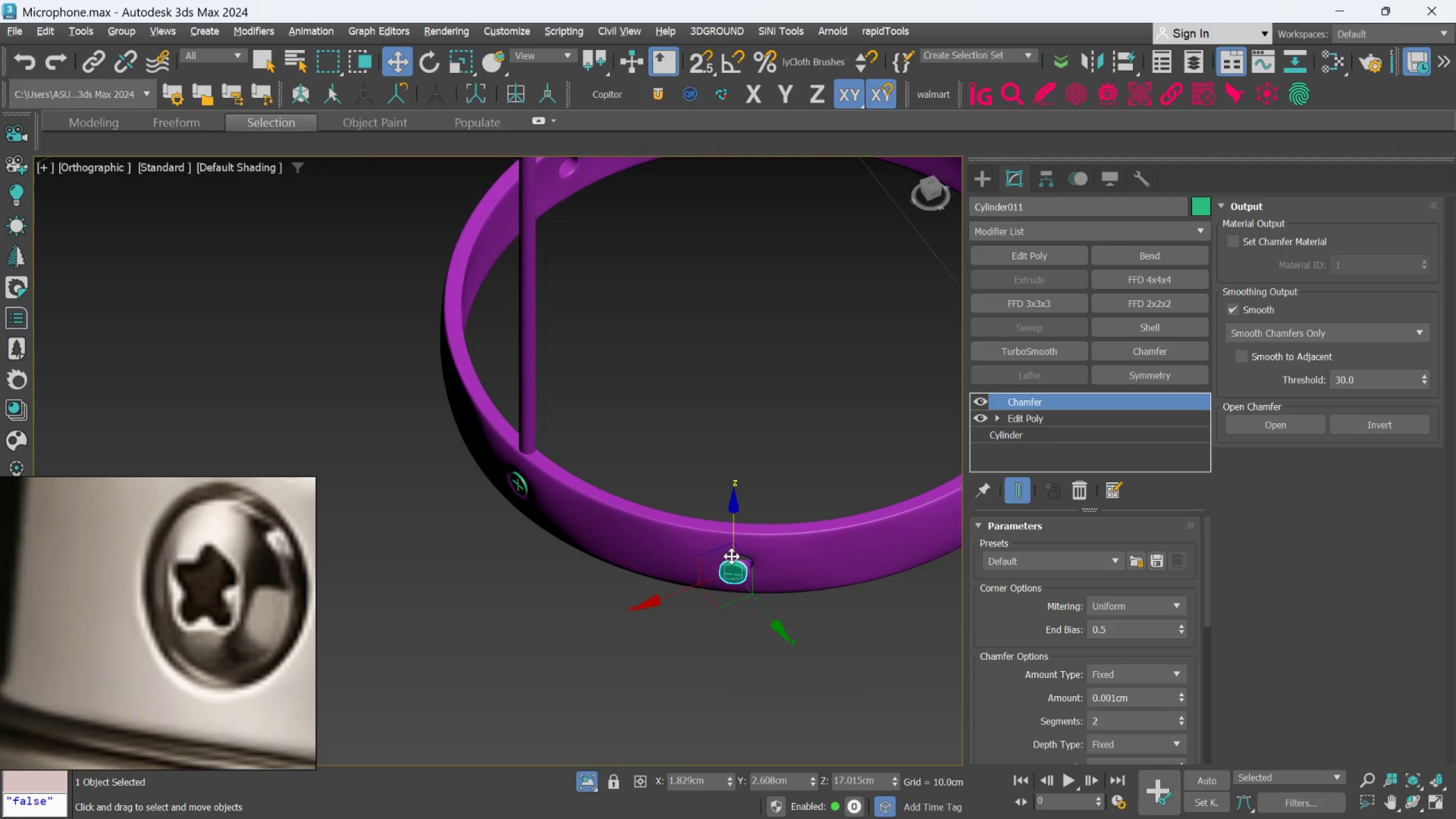 
scroll: coordinate [734, 559], scroll_direction: up, amount: 1.0
 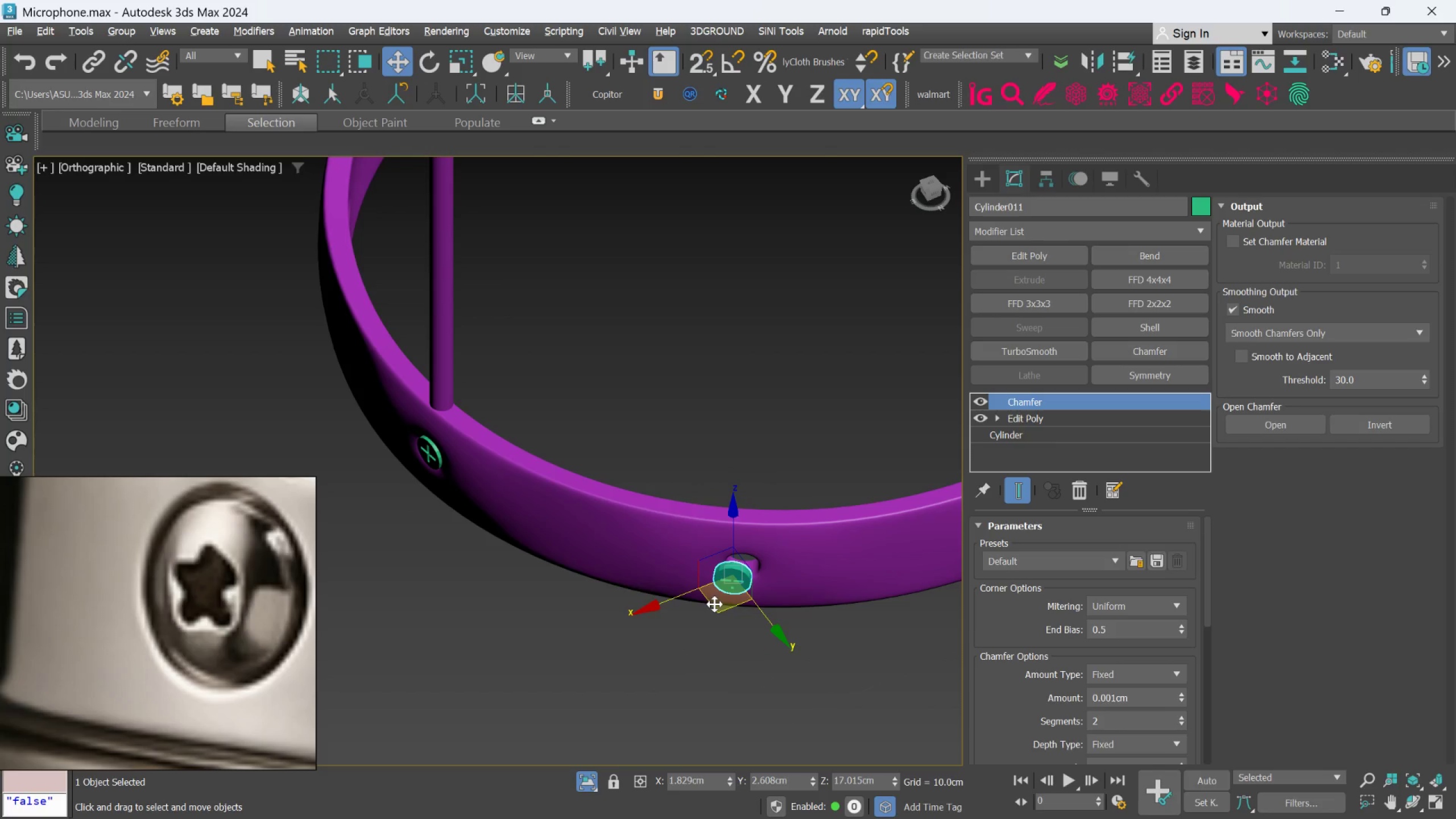 
left_click_drag(start_coordinate=[713, 603], to_coordinate=[722, 594])
 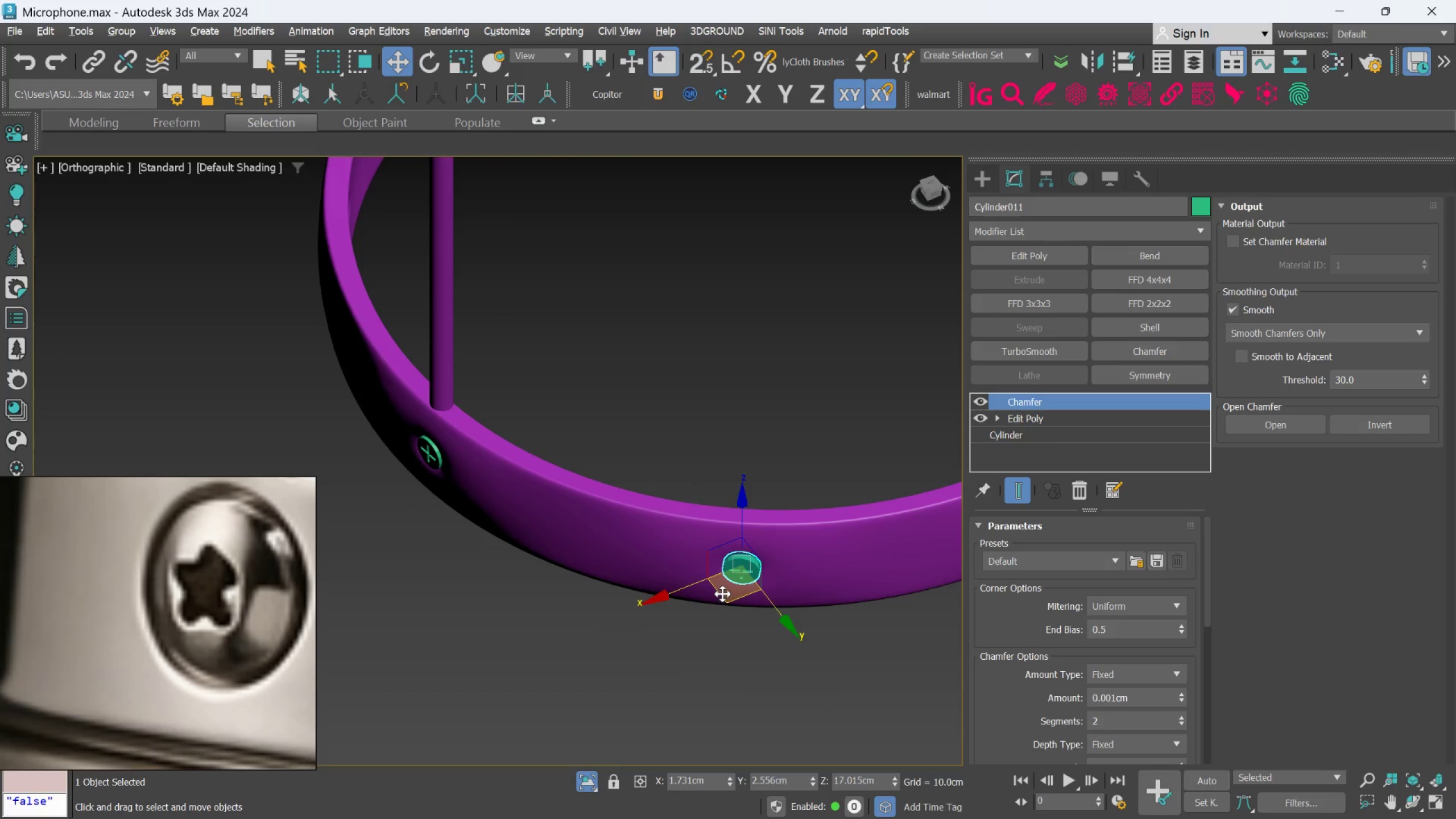 
hold_key(key=AltLeft, duration=0.59)
 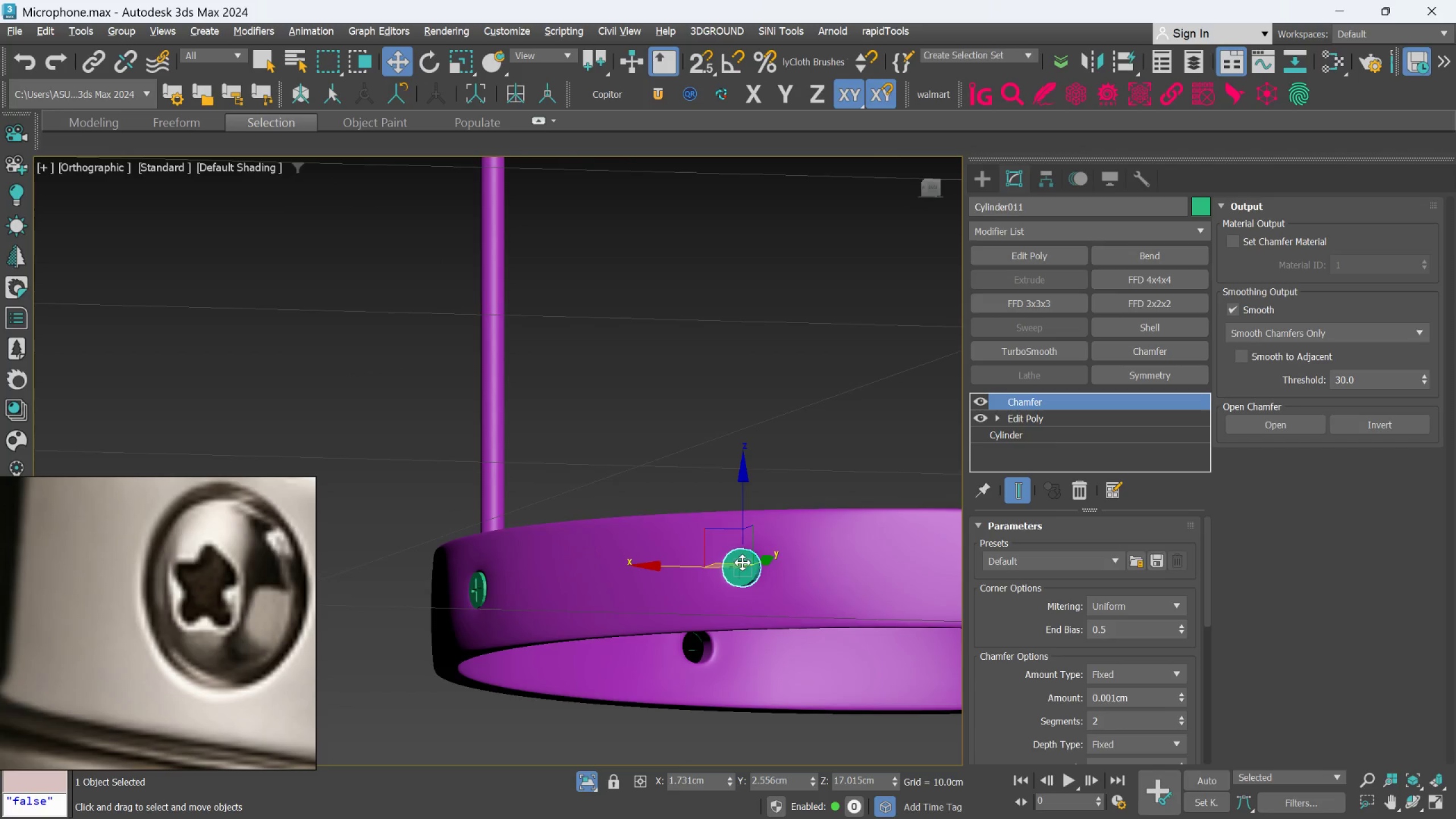 
hold_key(key=AltLeft, duration=1.06)
 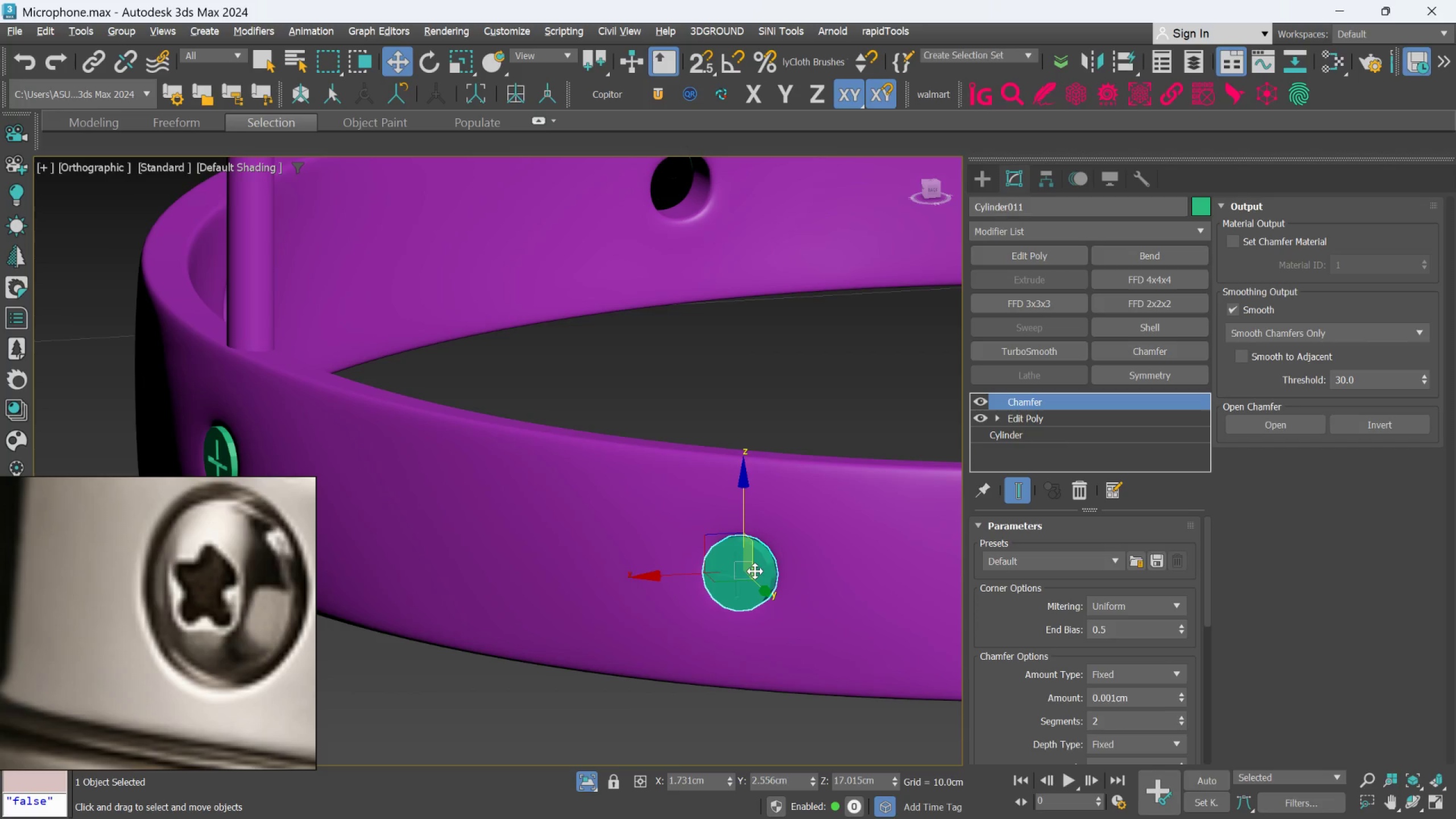 
scroll: coordinate [743, 562], scroll_direction: up, amount: 2.0
 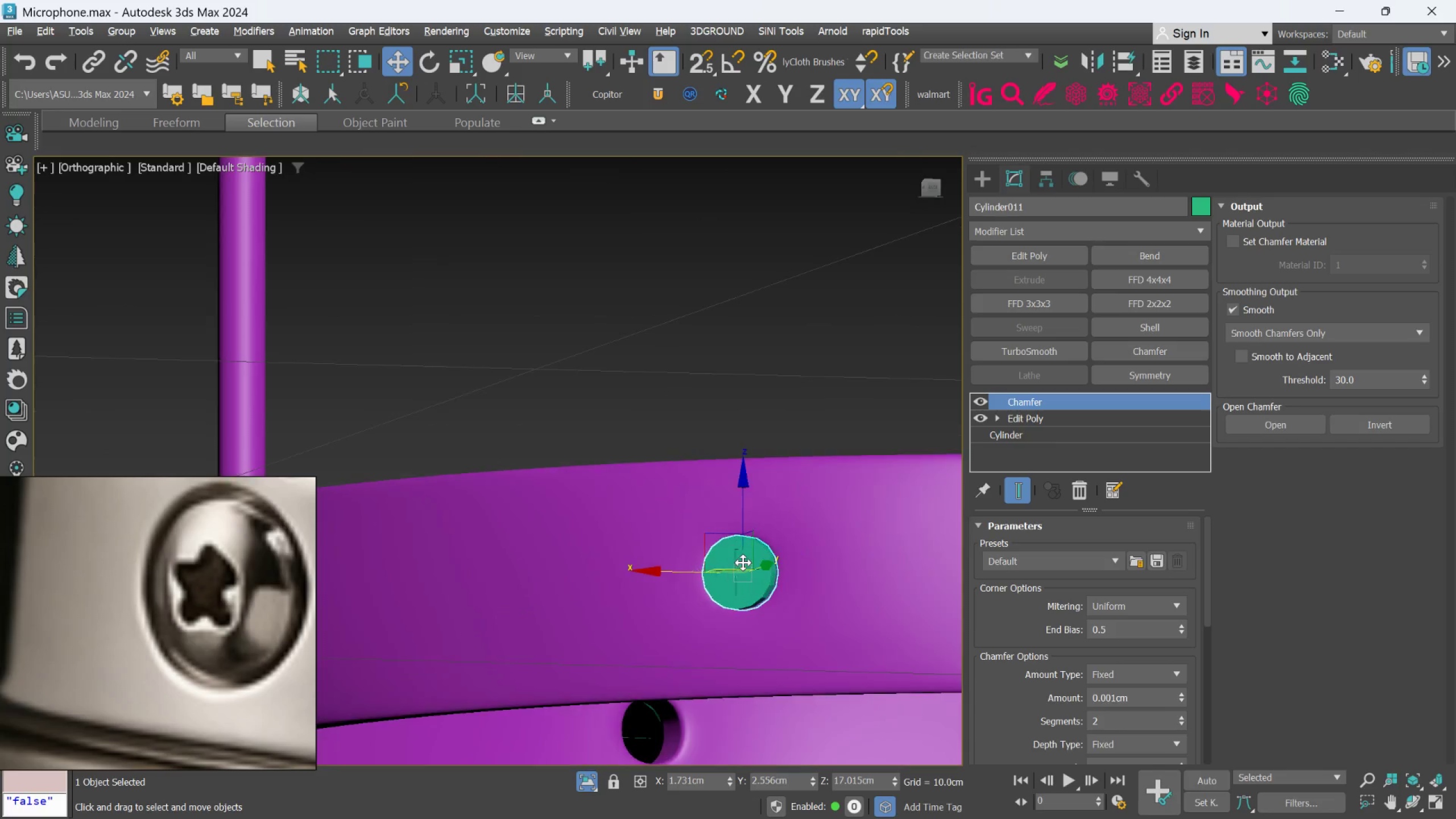 
hold_key(key=AltLeft, duration=1.41)
 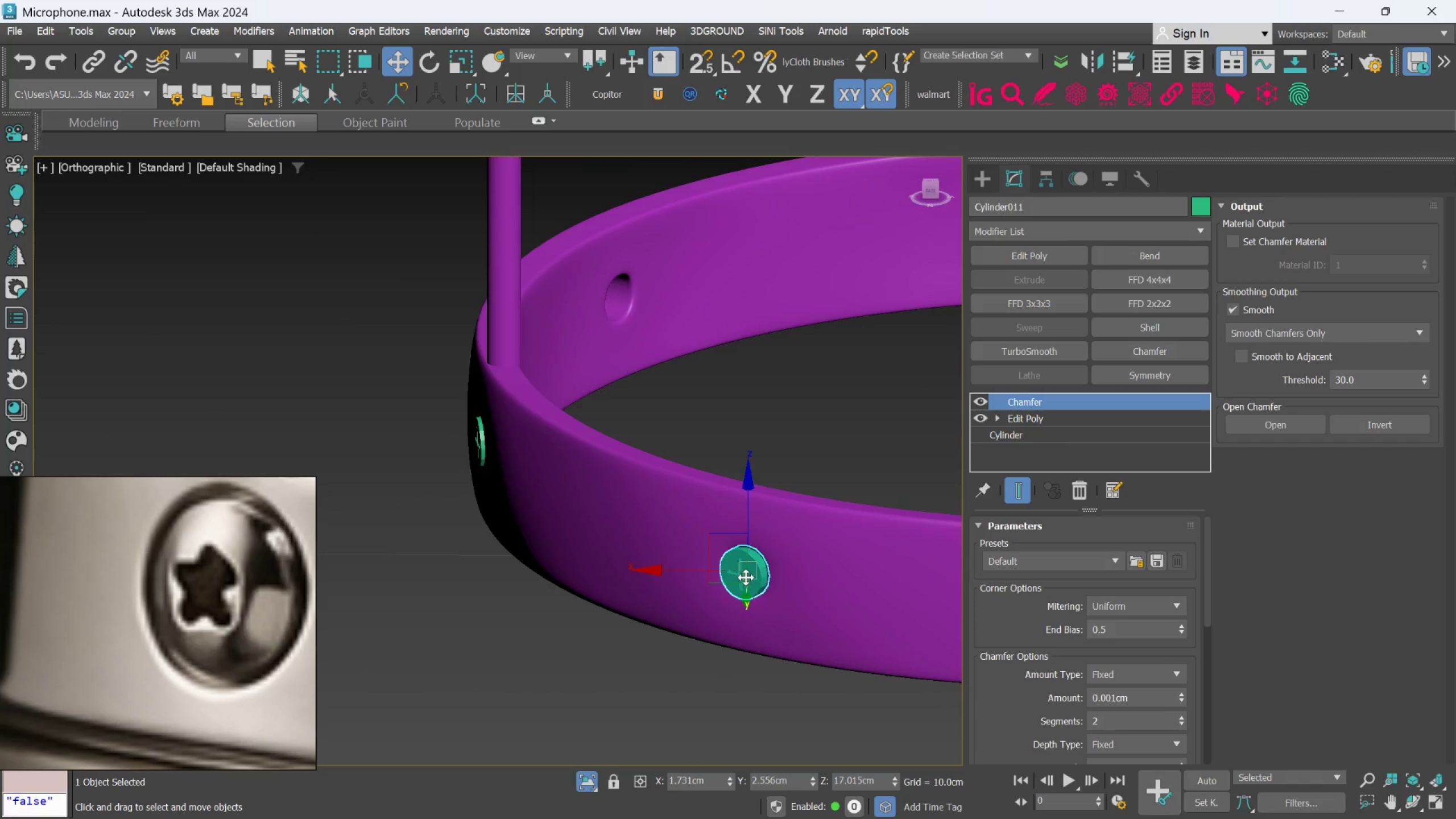 
scroll: coordinate [755, 571], scroll_direction: down, amount: 1.0
 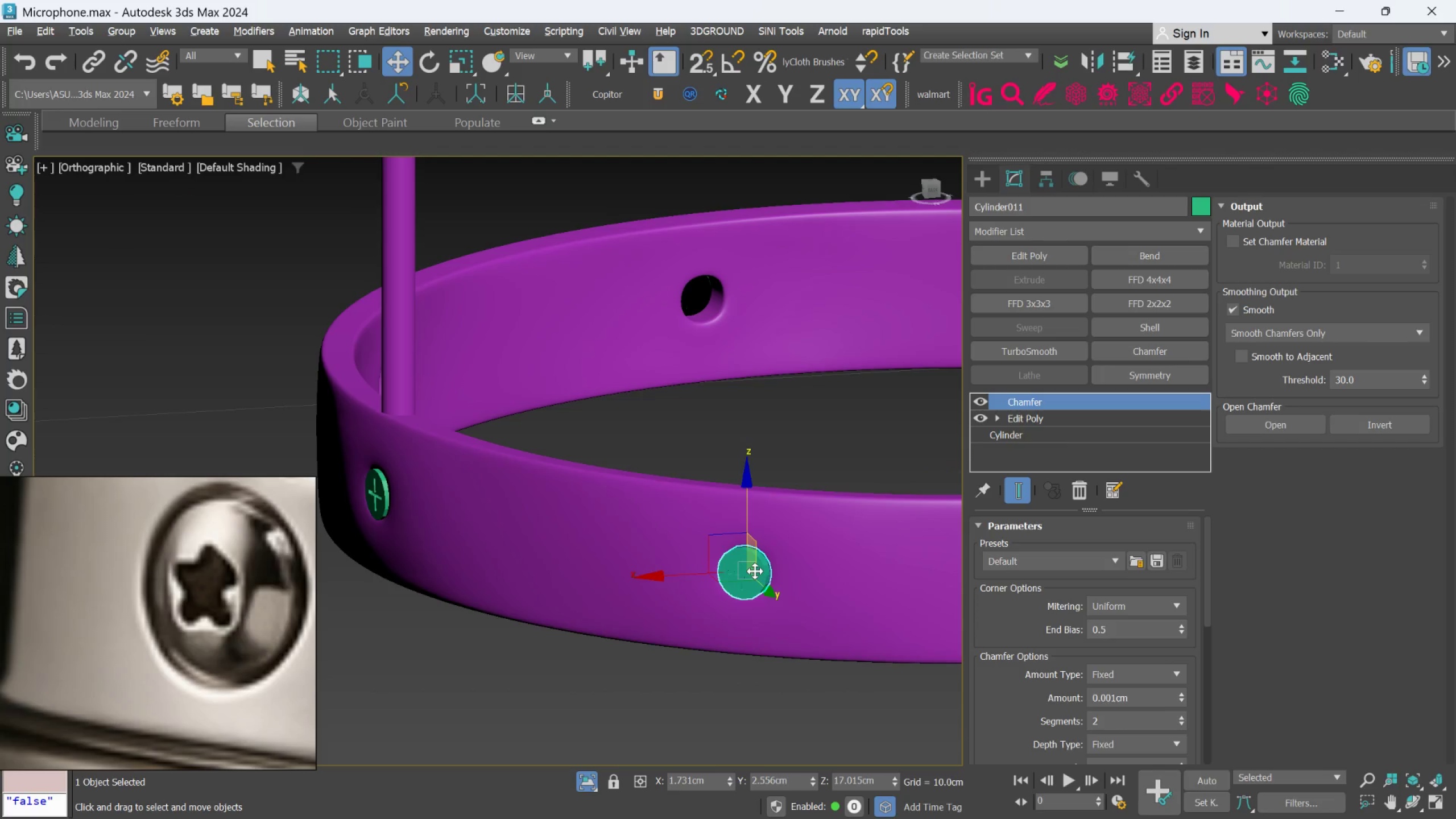 
scroll: coordinate [746, 577], scroll_direction: up, amount: 2.0
 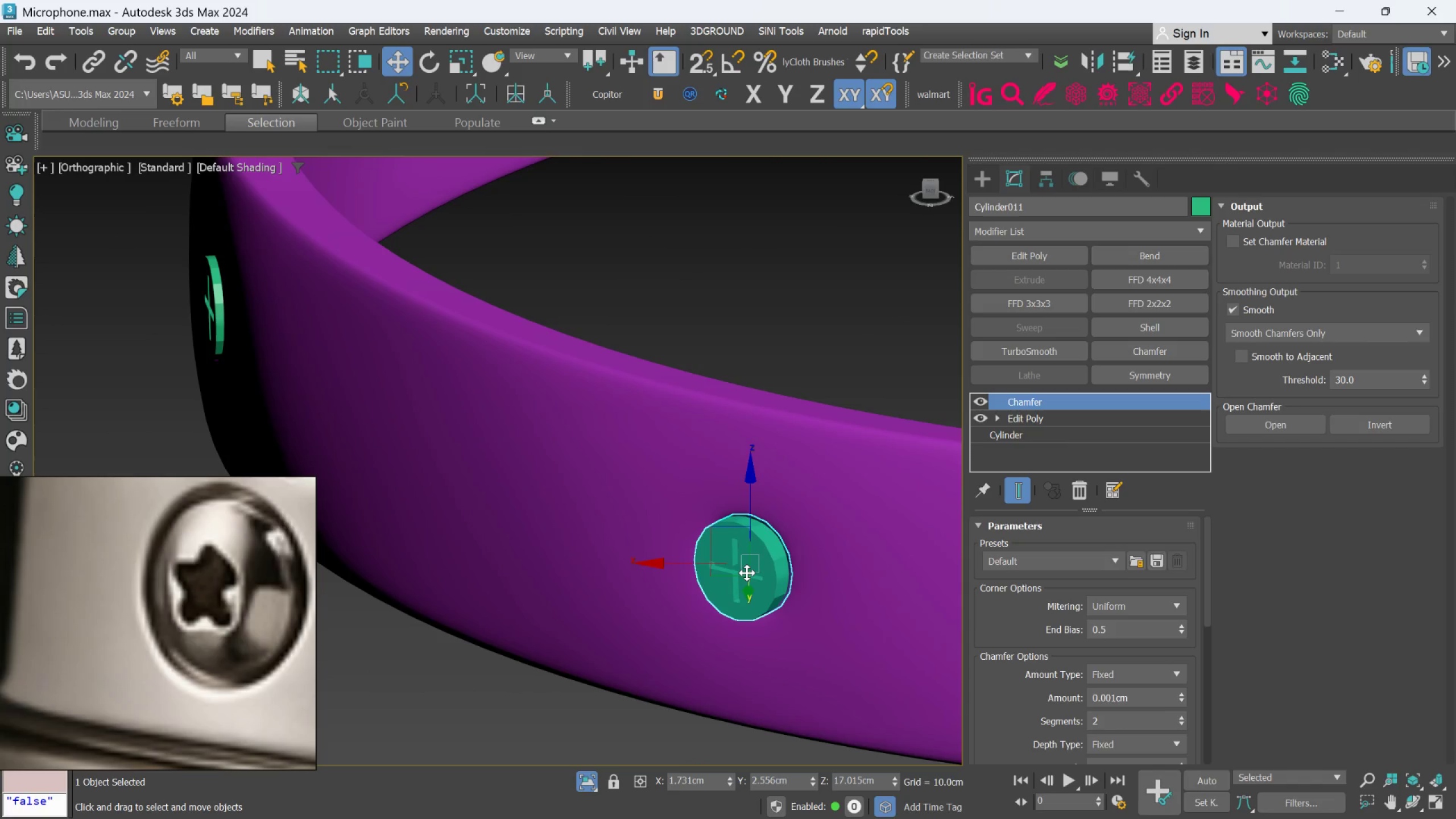 
key(E)
 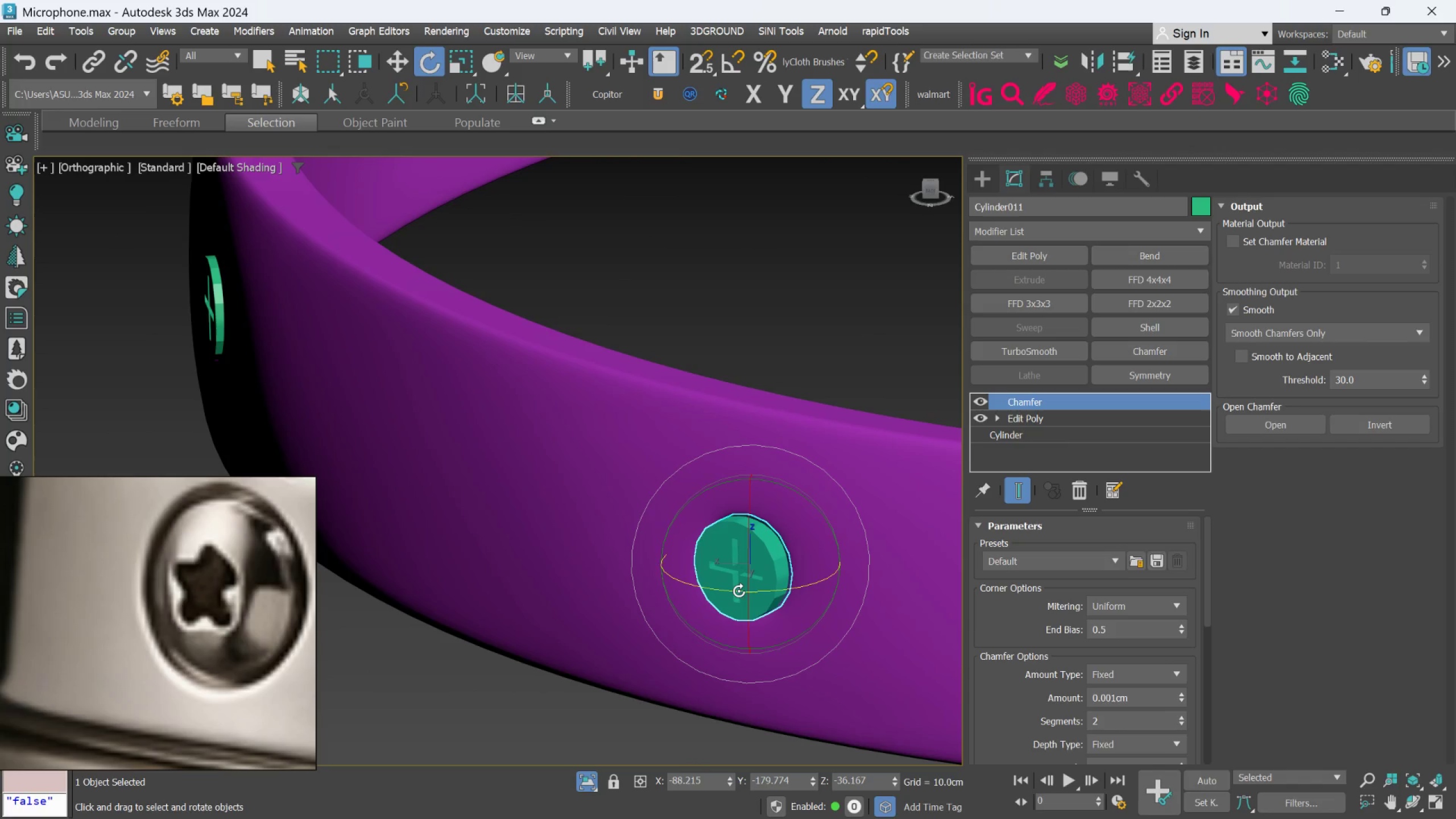 
left_click_drag(start_coordinate=[739, 591], to_coordinate=[746, 592])
 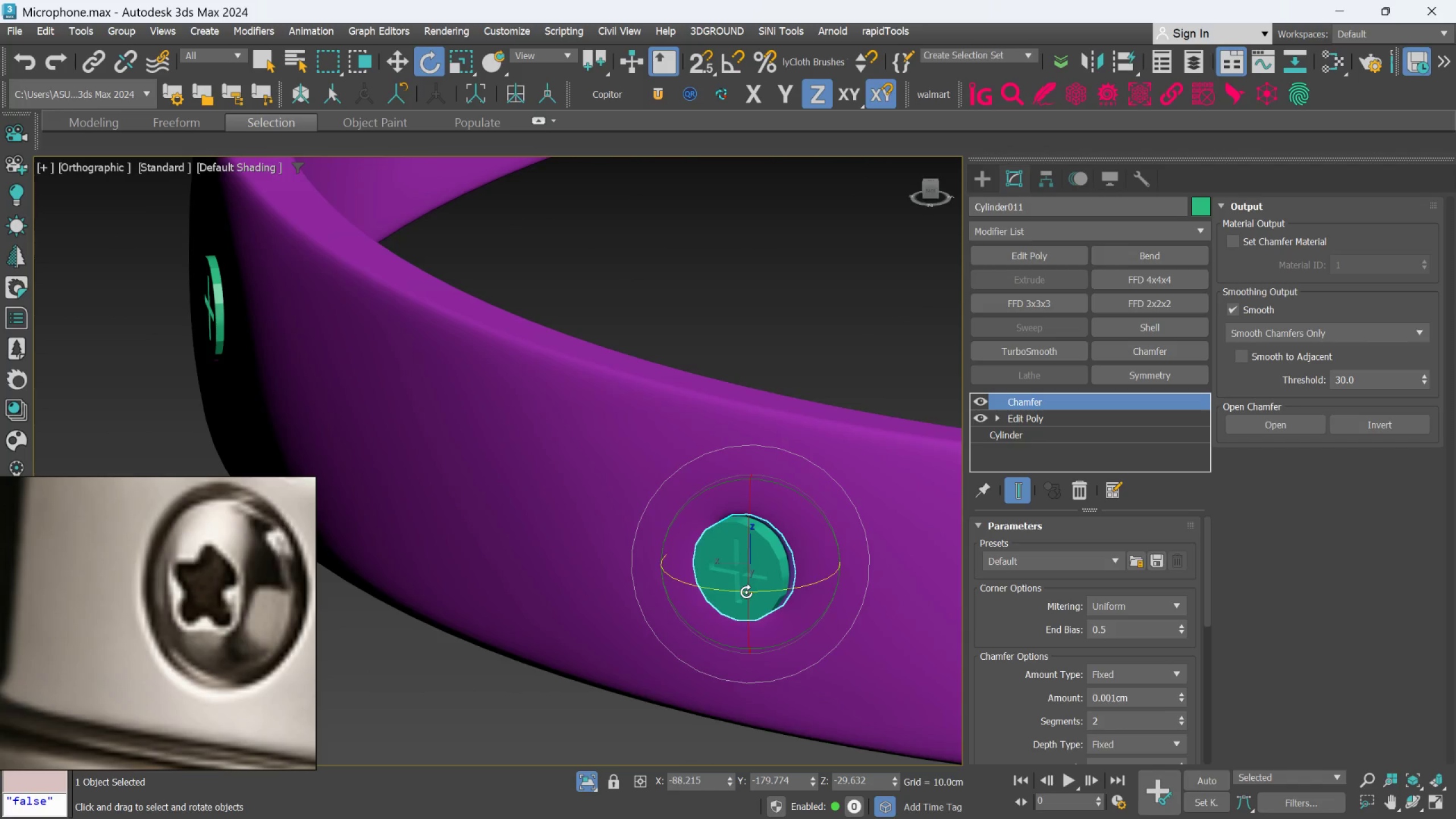 
hold_key(key=AltLeft, duration=0.77)
 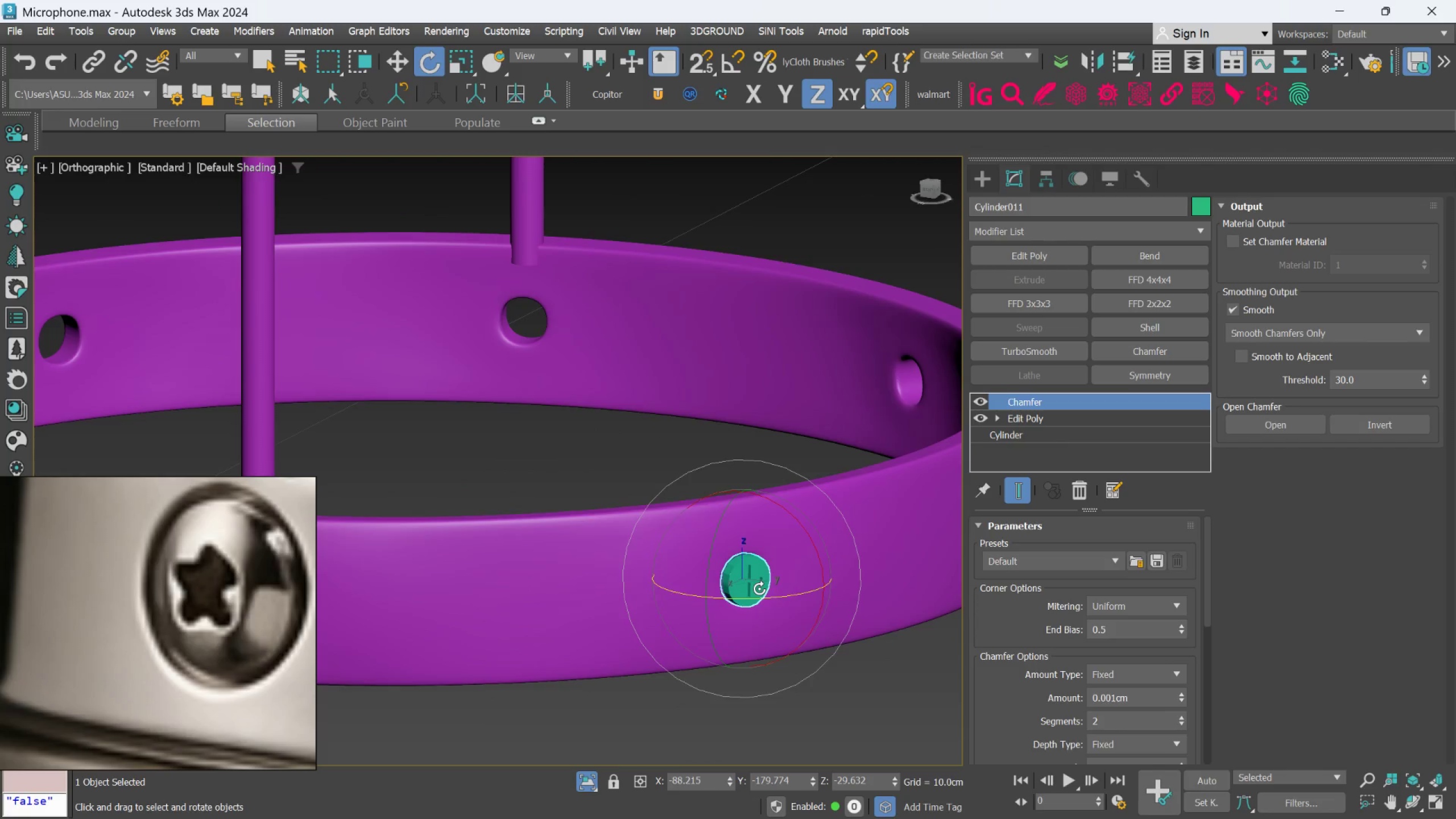 
scroll: coordinate [746, 592], scroll_direction: down, amount: 2.0
 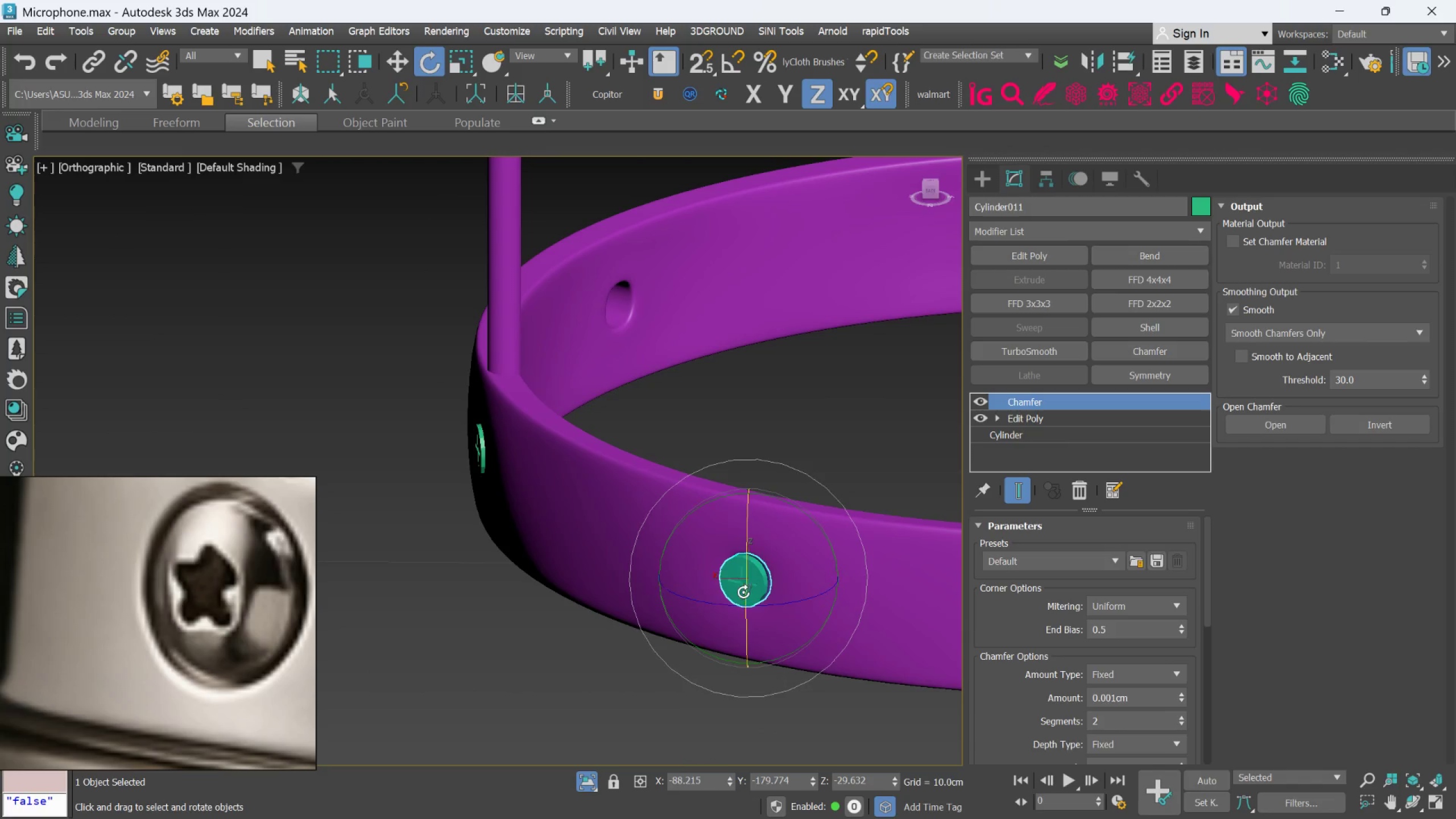 
hold_key(key=AltLeft, duration=0.59)
 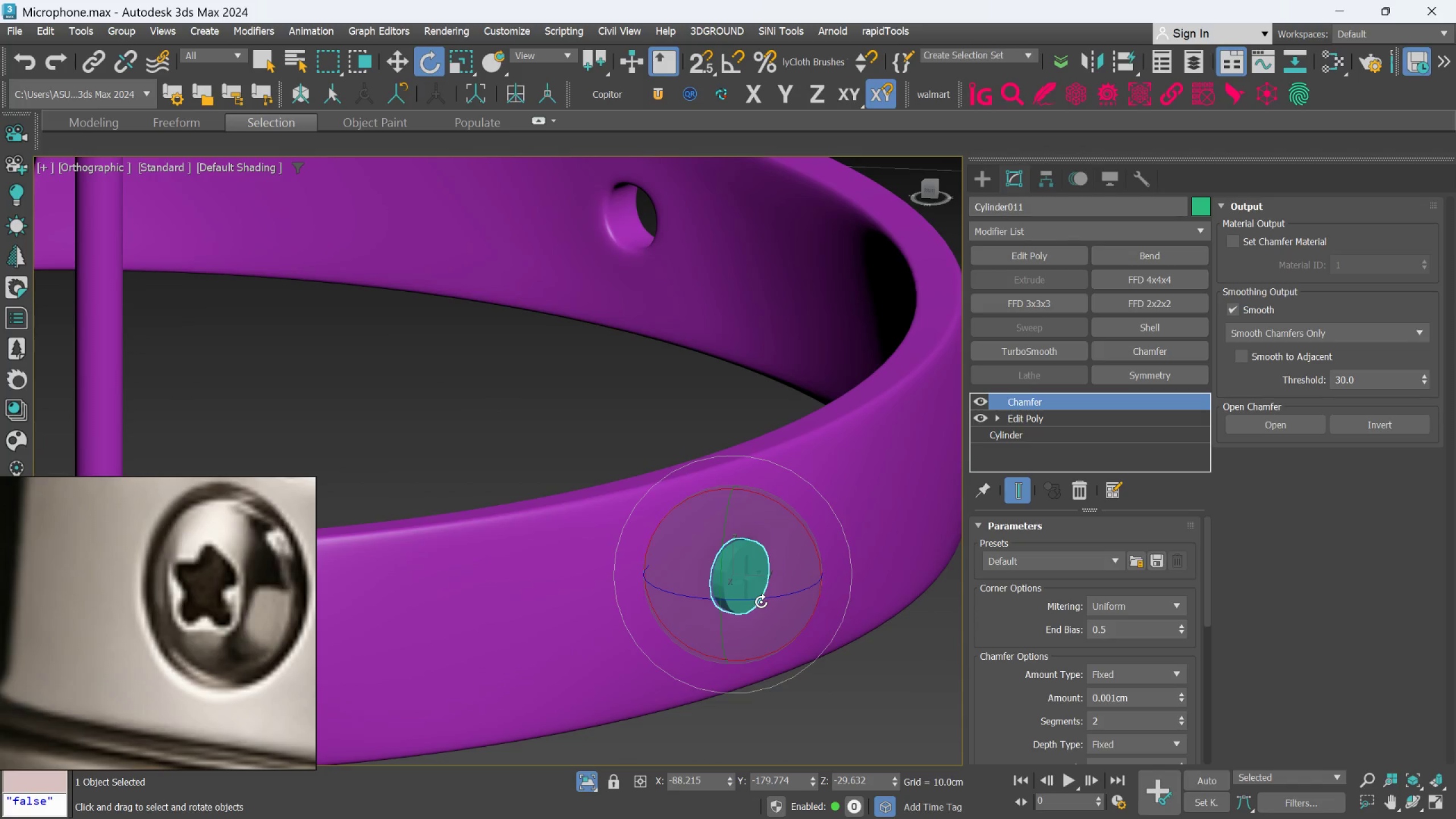 
scroll: coordinate [759, 589], scroll_direction: up, amount: 1.0
 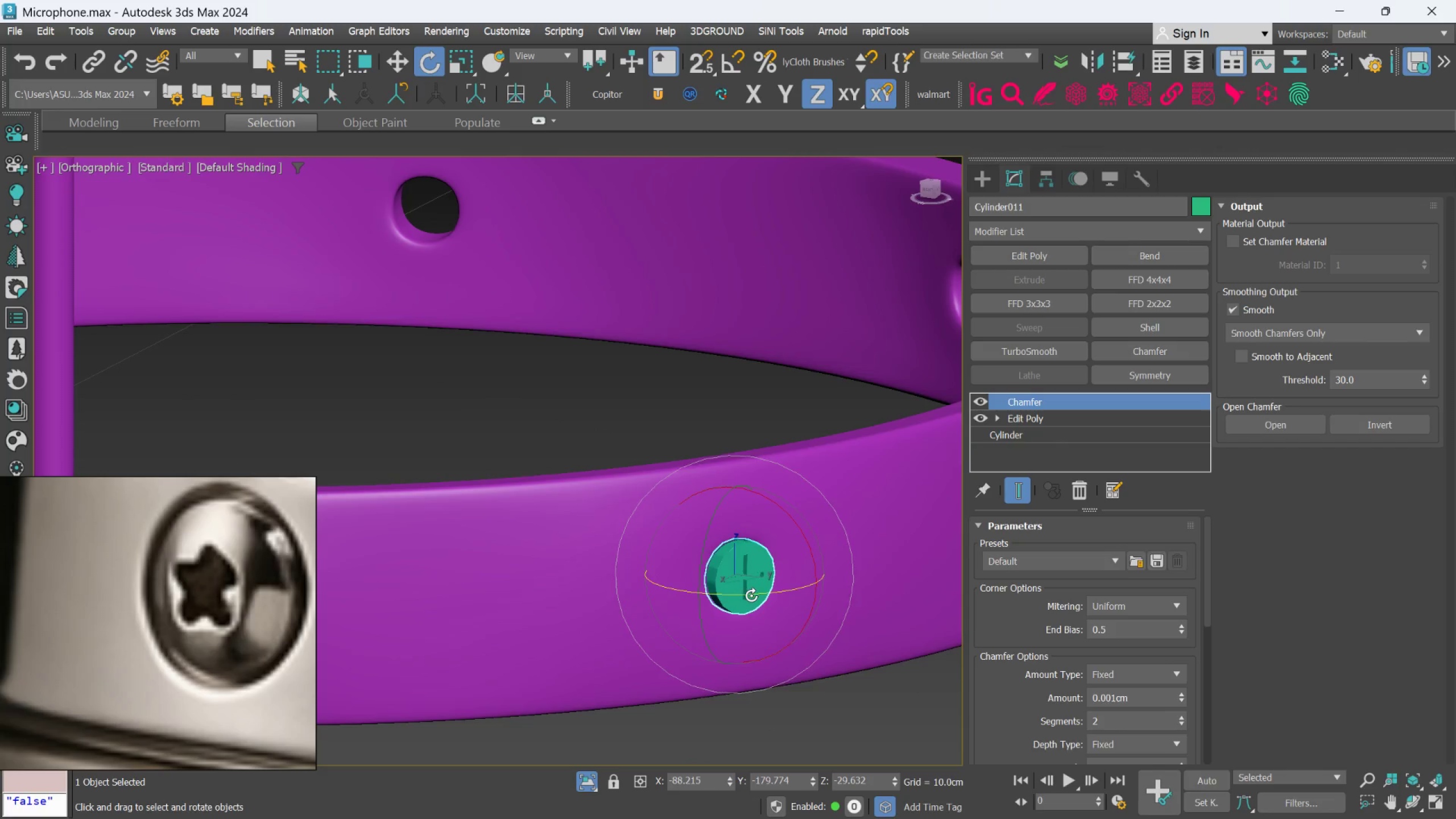 
key(Control+Z)
 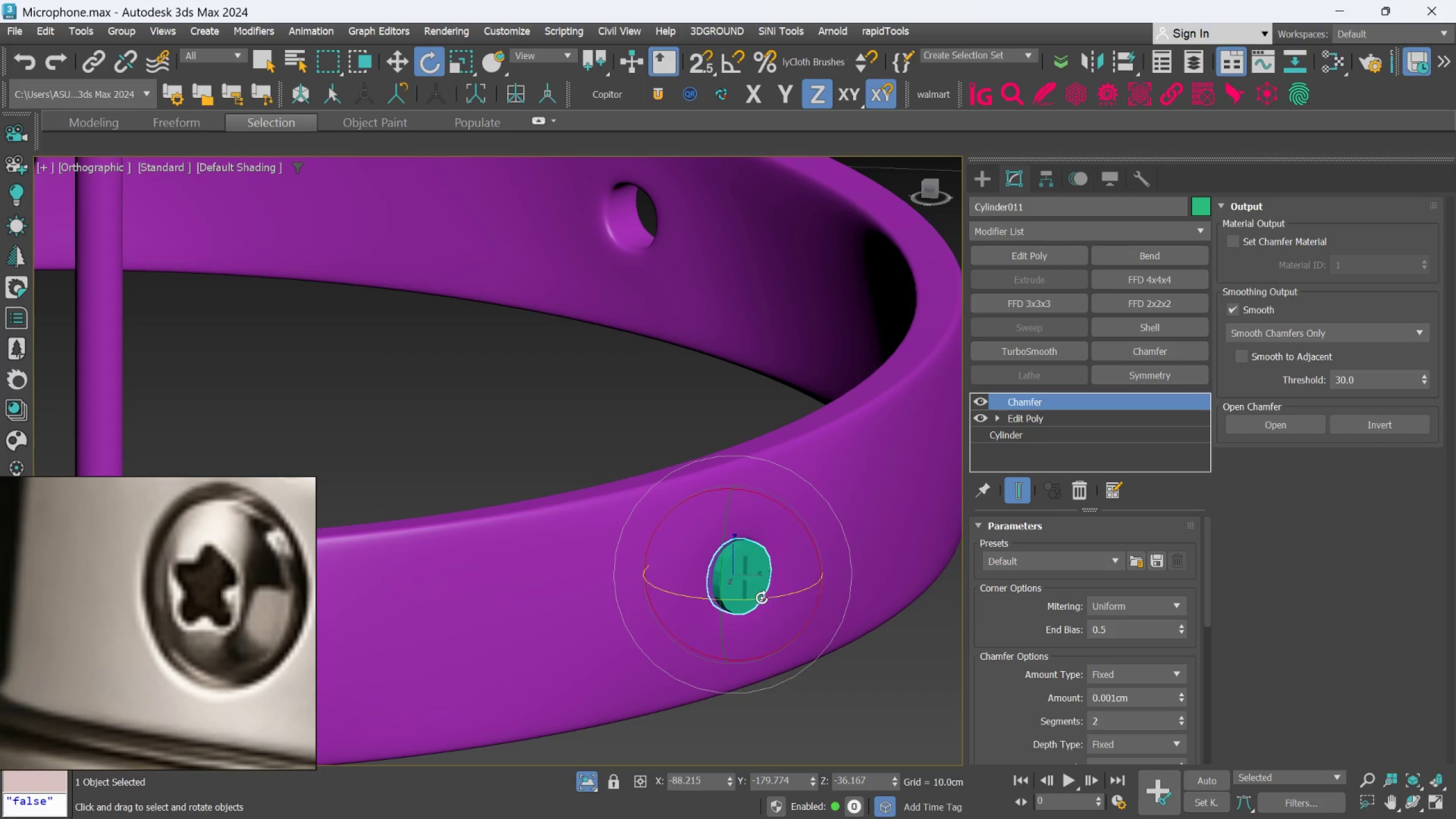 
left_click_drag(start_coordinate=[762, 598], to_coordinate=[758, 598])
 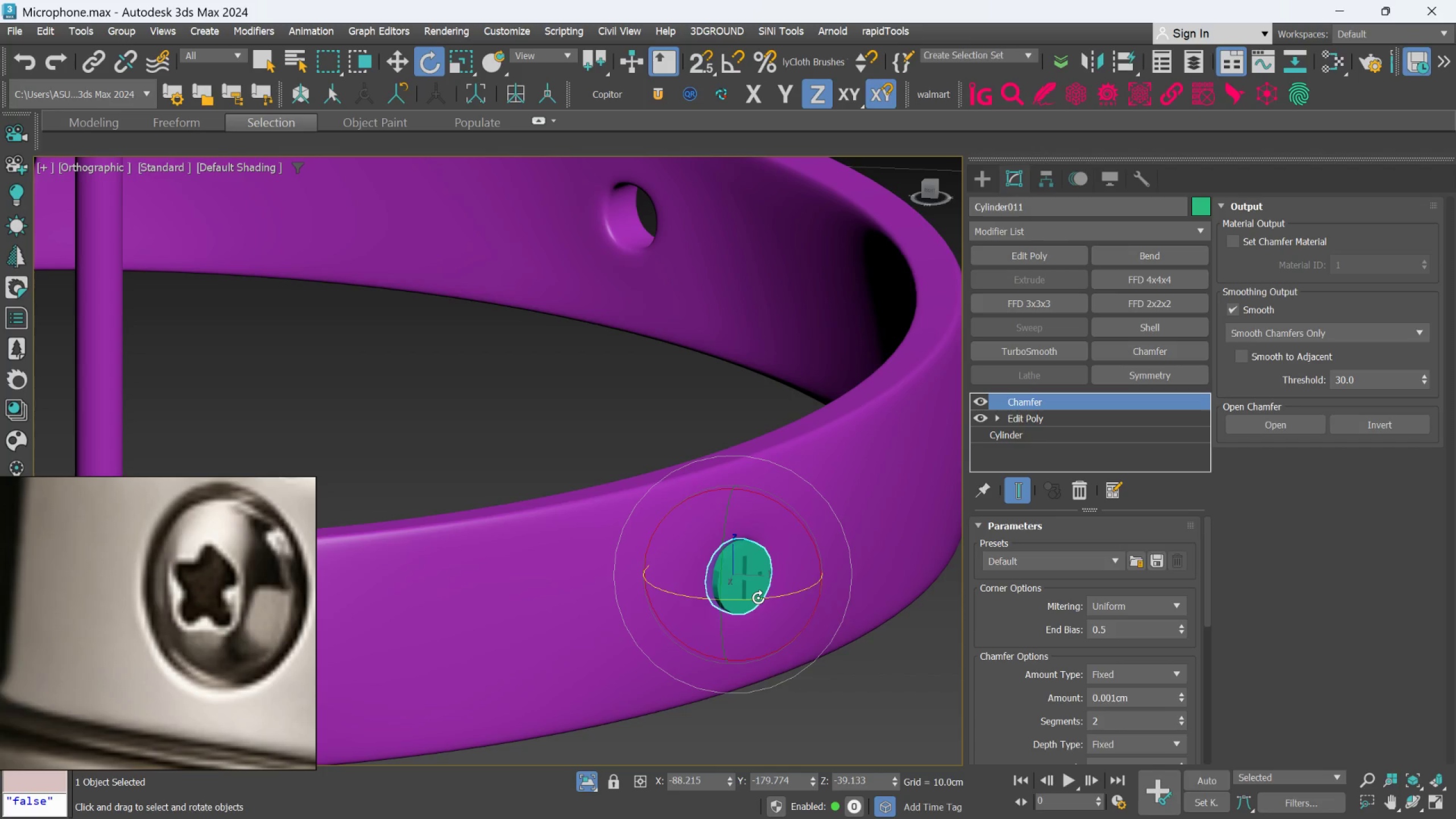 
hold_key(key=AltLeft, duration=0.45)
 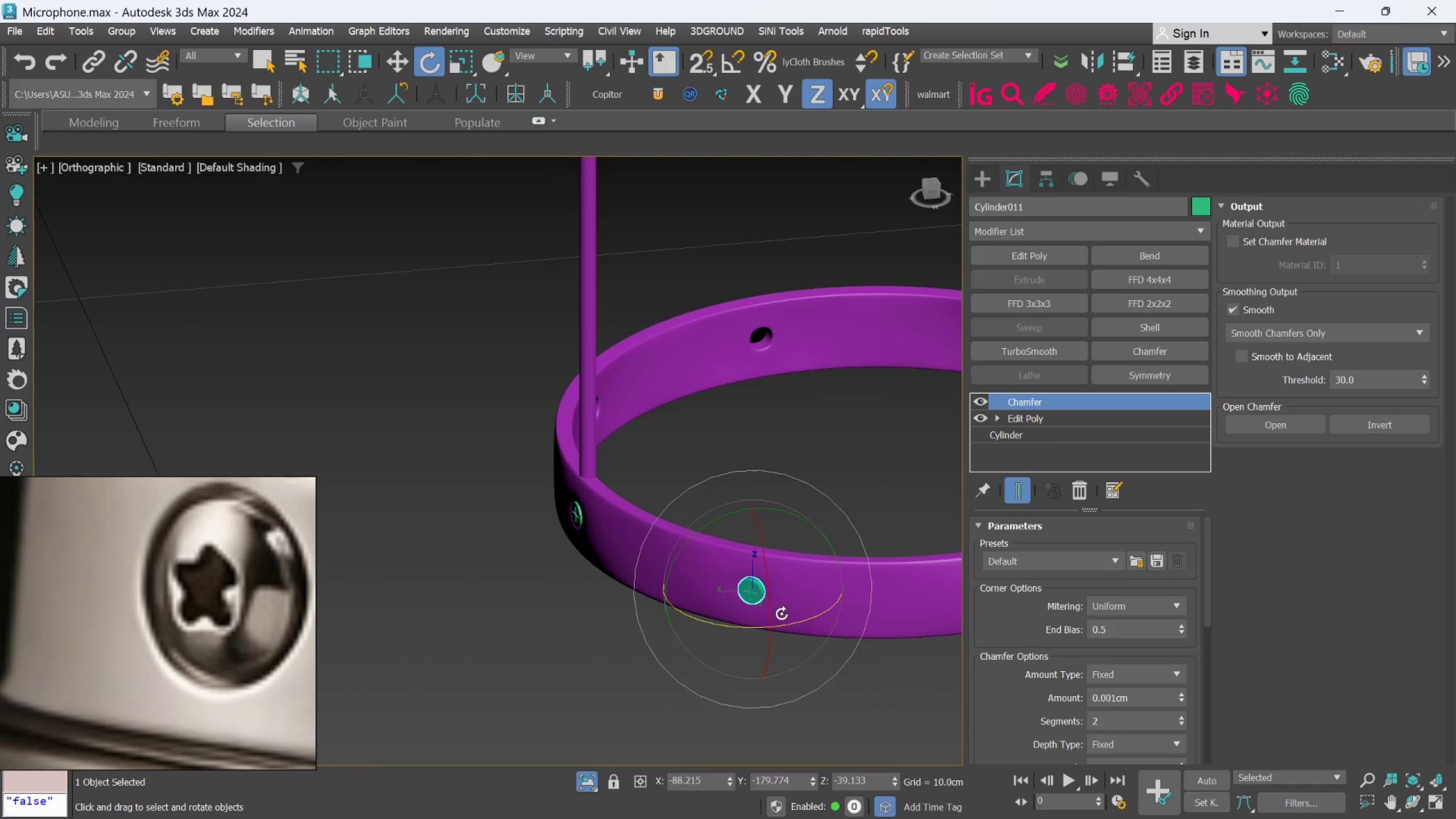 
scroll: coordinate [758, 598], scroll_direction: down, amount: 3.0
 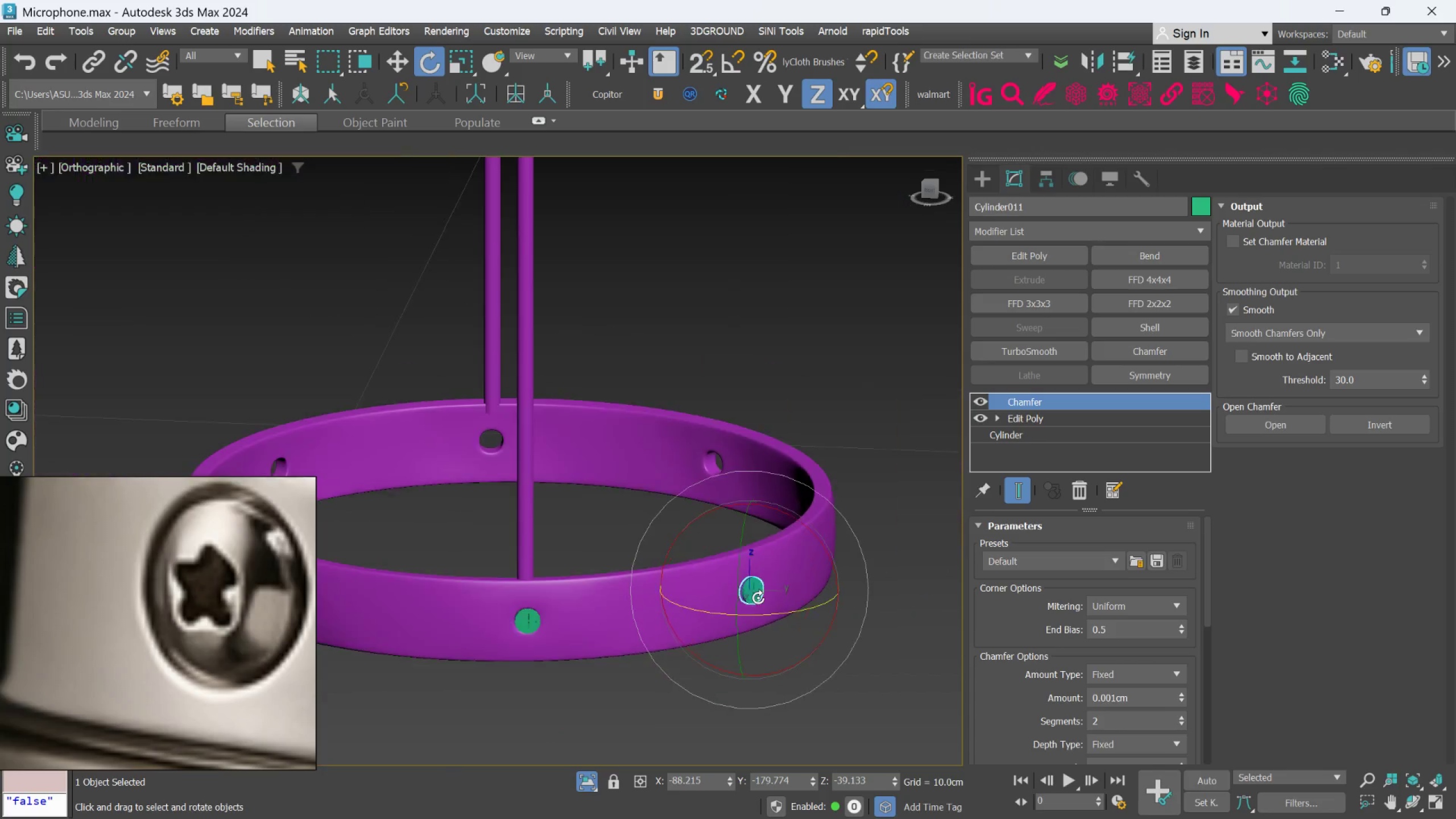 
hold_key(key=AltLeft, duration=0.41)
 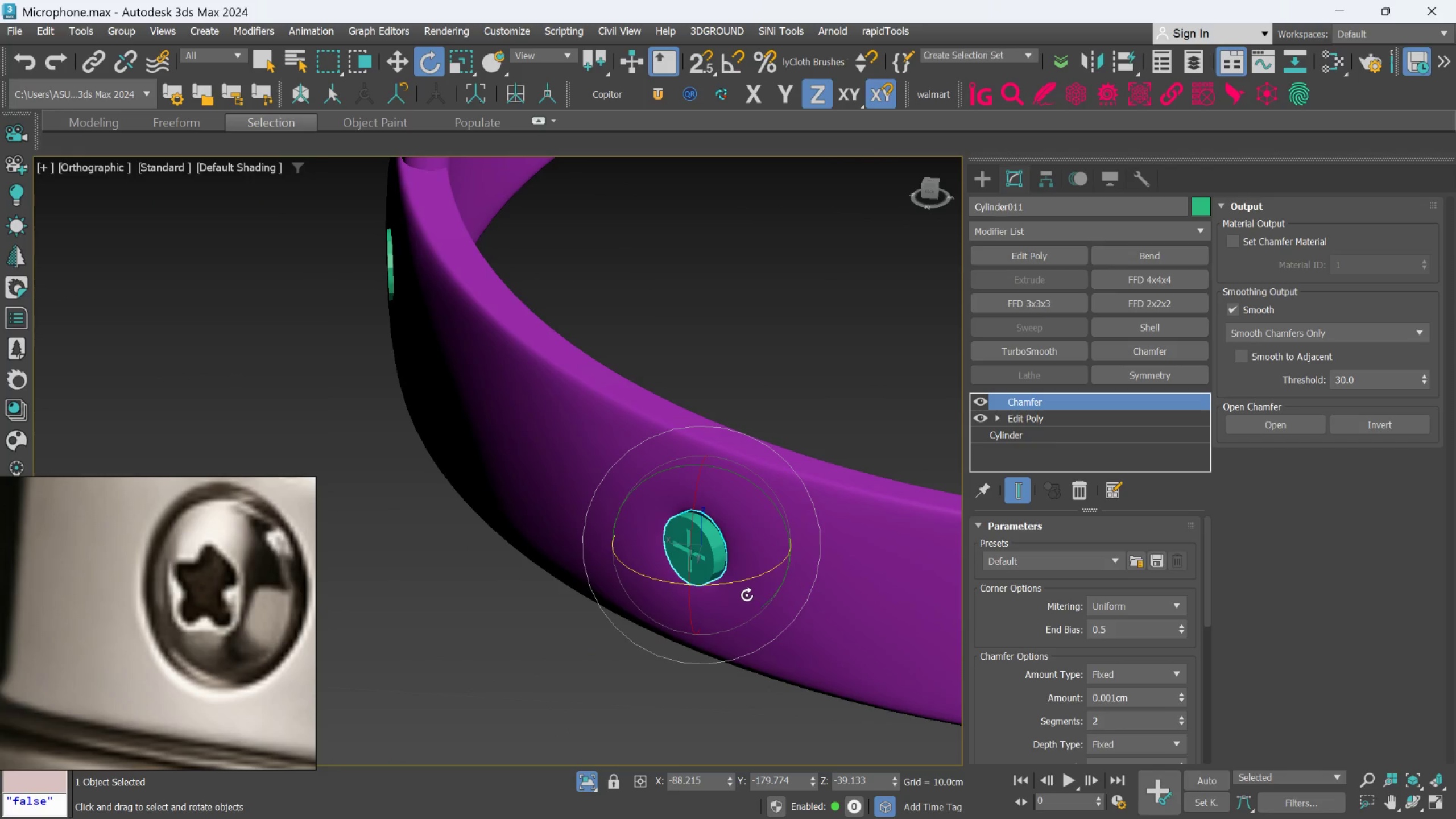 
scroll: coordinate [747, 591], scroll_direction: up, amount: 5.0
 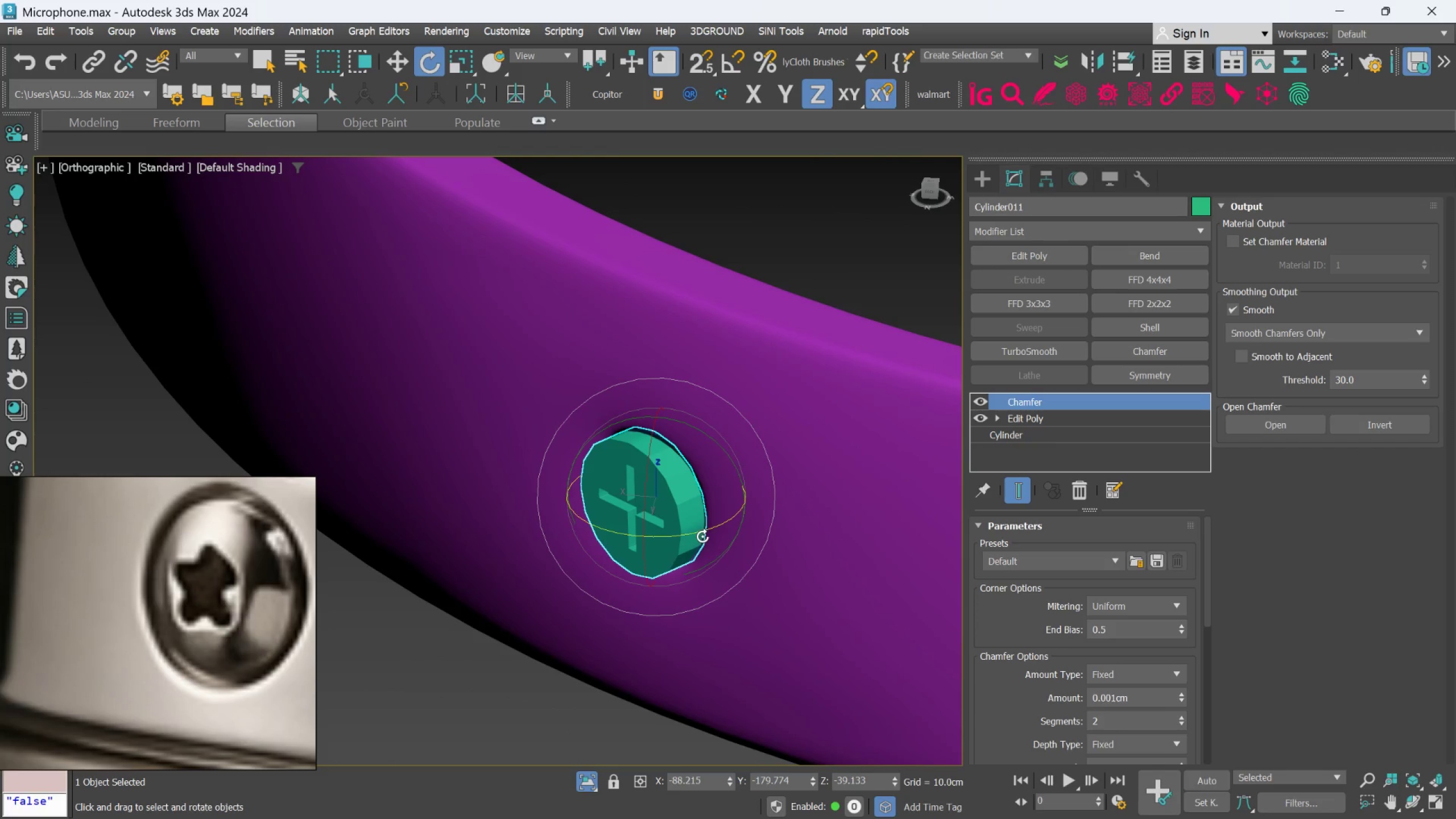 
left_click_drag(start_coordinate=[702, 533], to_coordinate=[709, 527])
 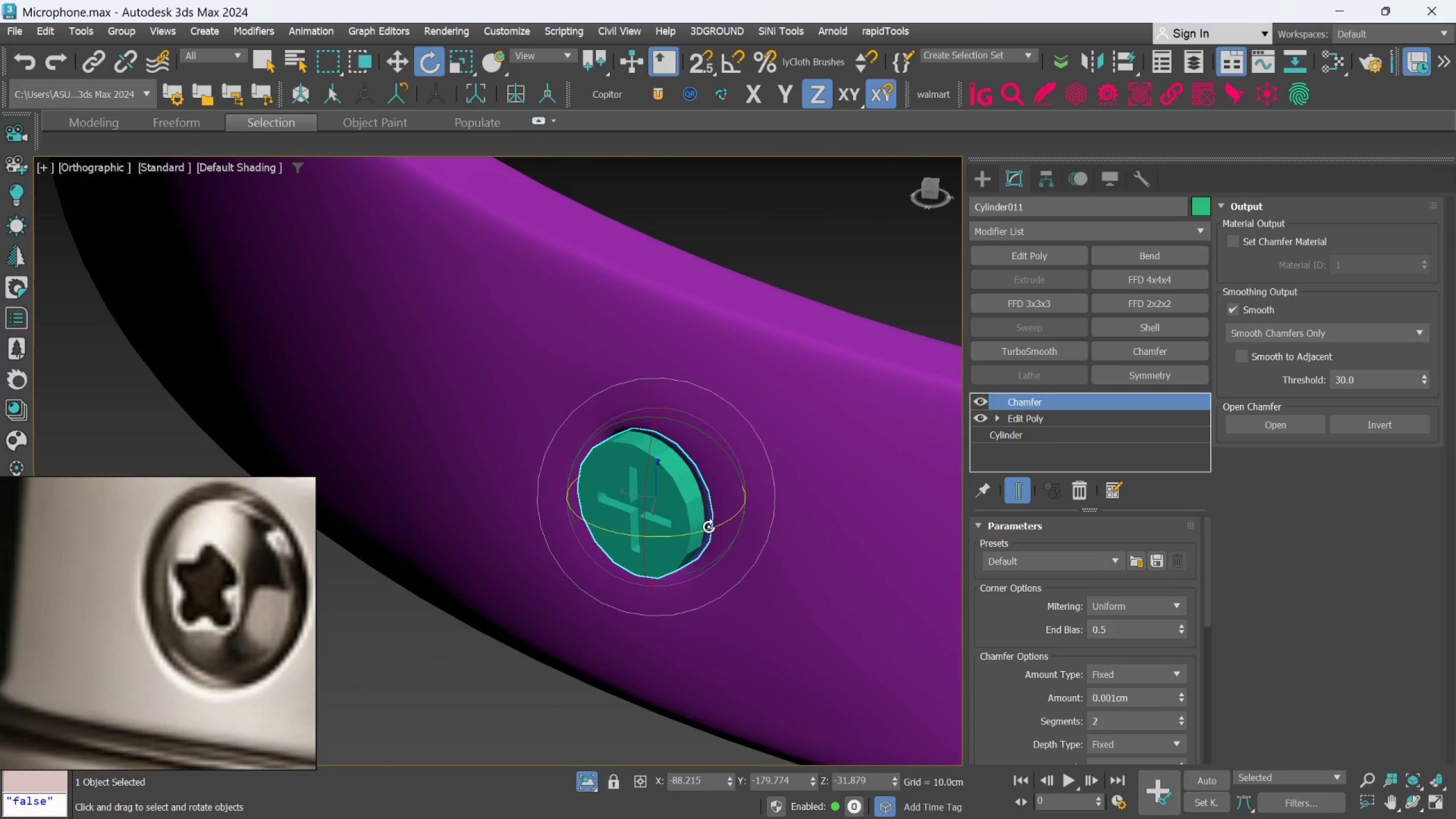 
hold_key(key=AltLeft, duration=0.48)
 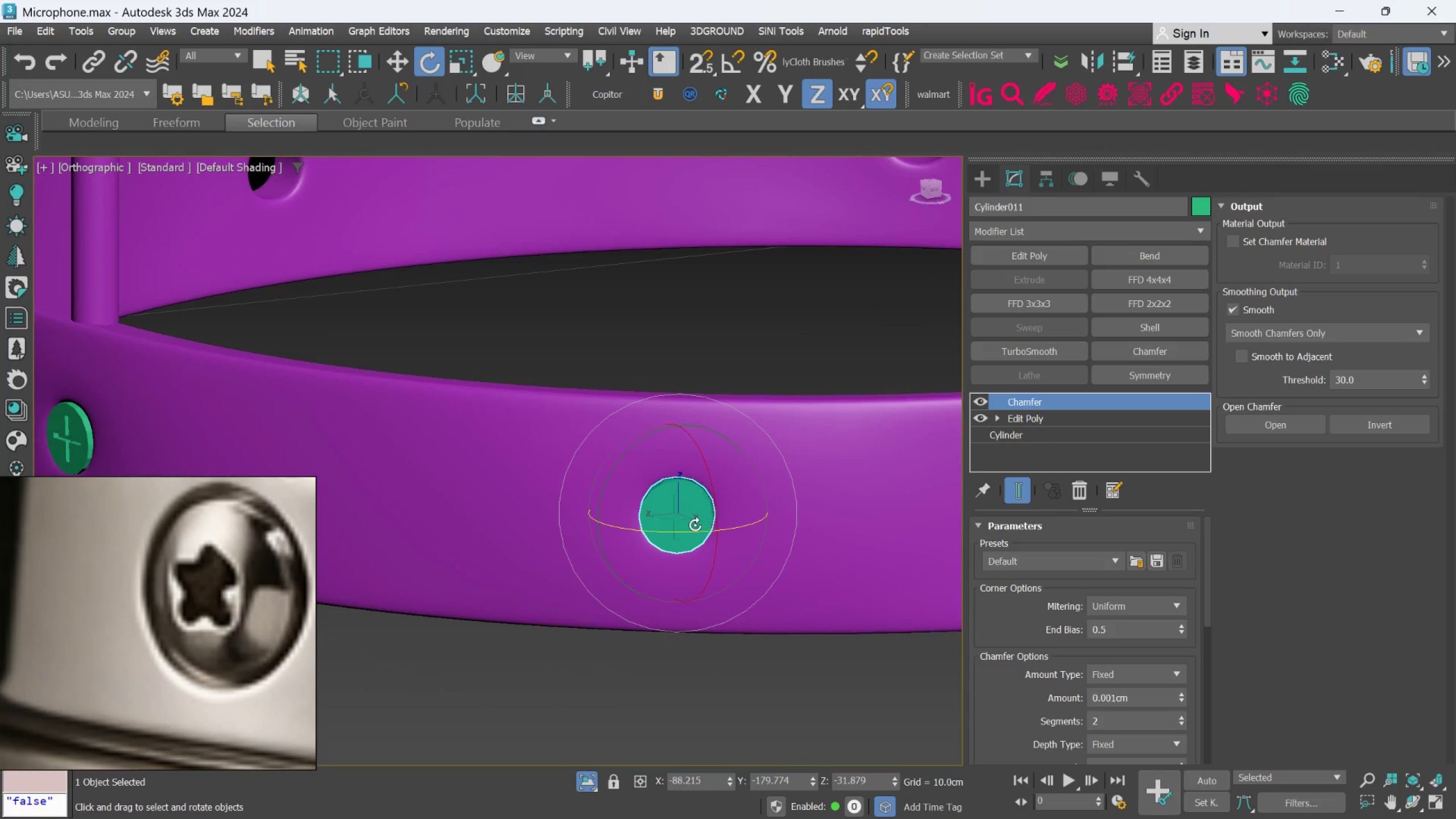 
scroll: coordinate [709, 527], scroll_direction: down, amount: 2.0
 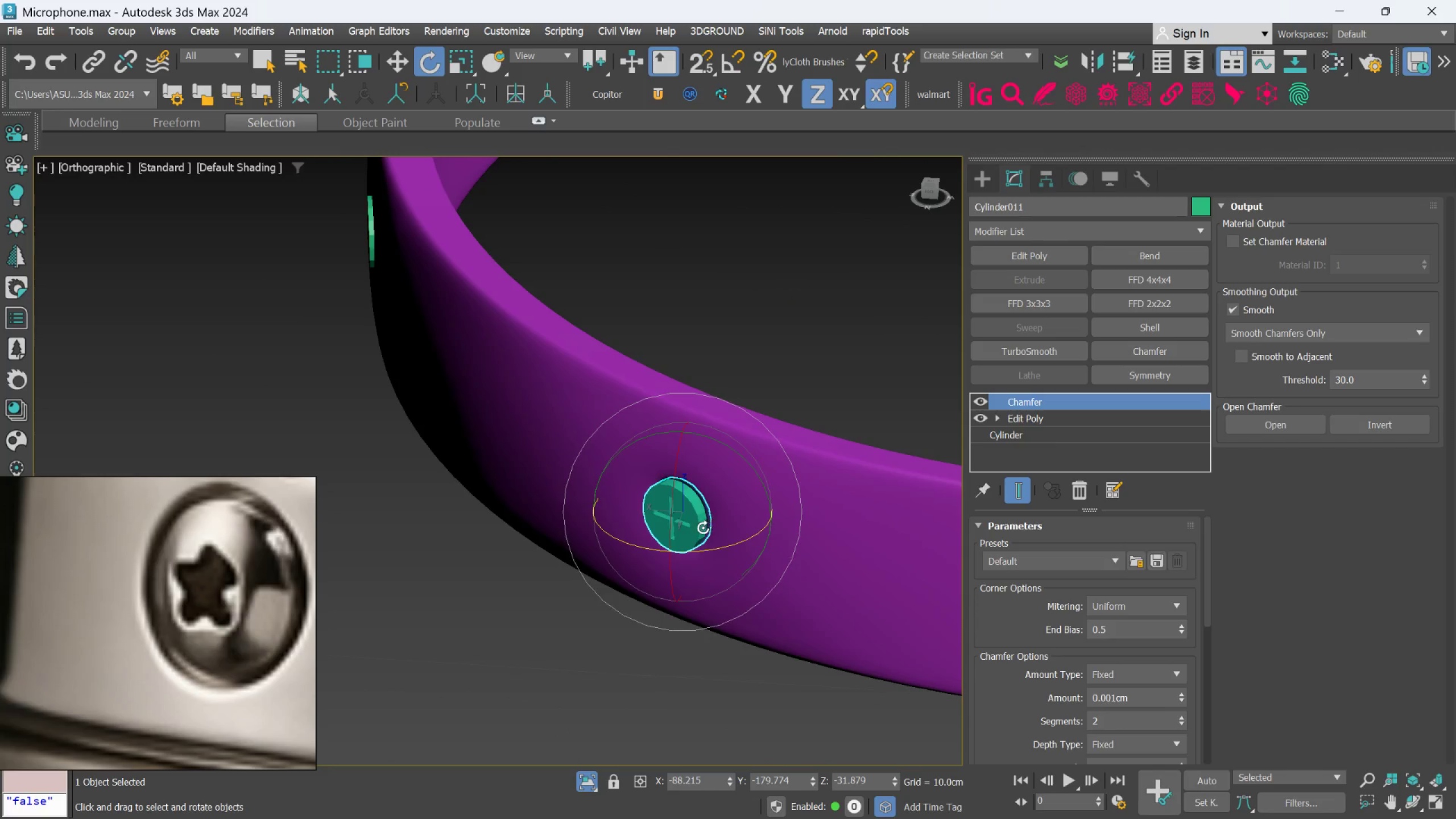 
hold_key(key=AltLeft, duration=0.84)
 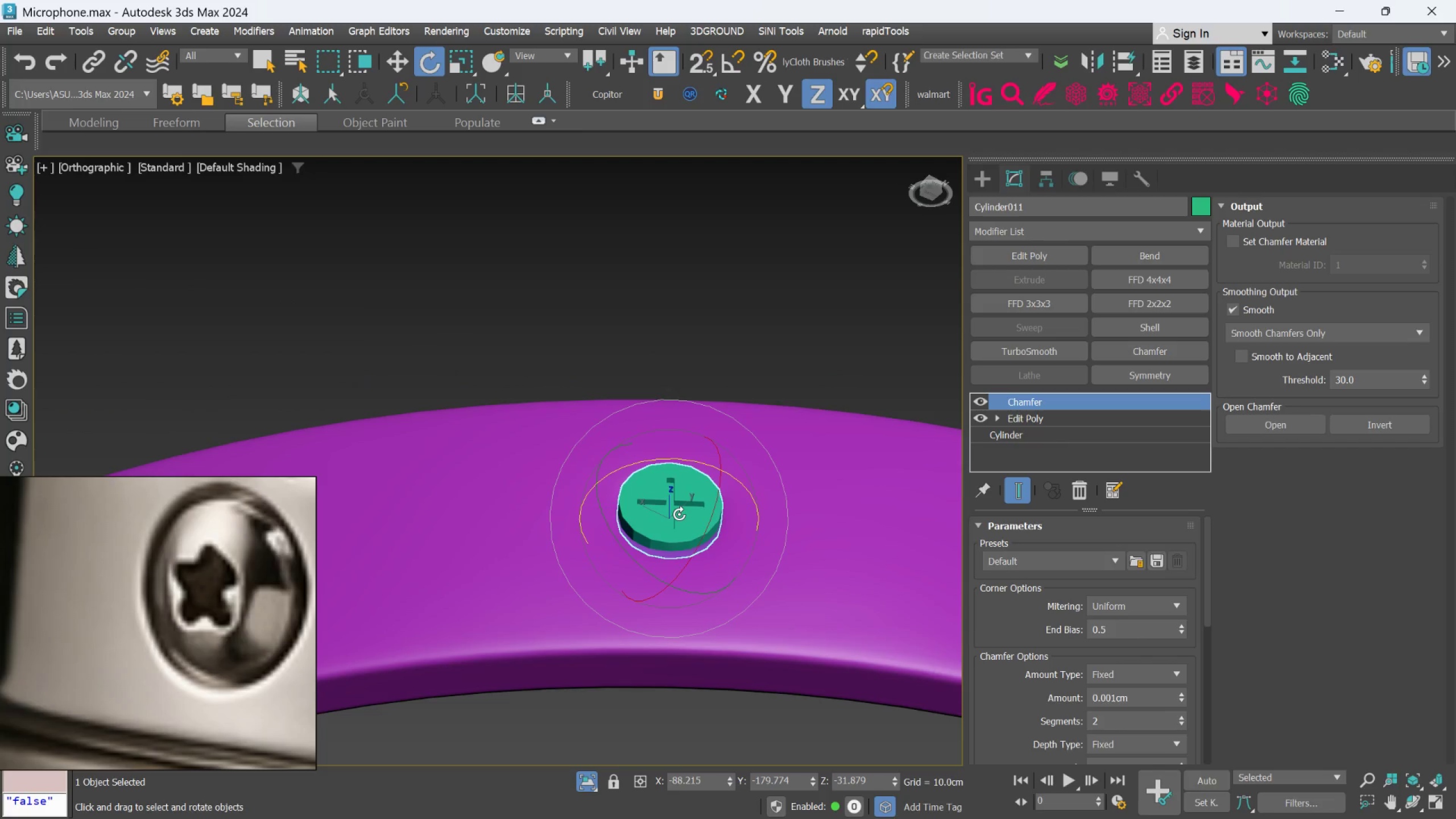 
scroll: coordinate [694, 525], scroll_direction: up, amount: 1.0
 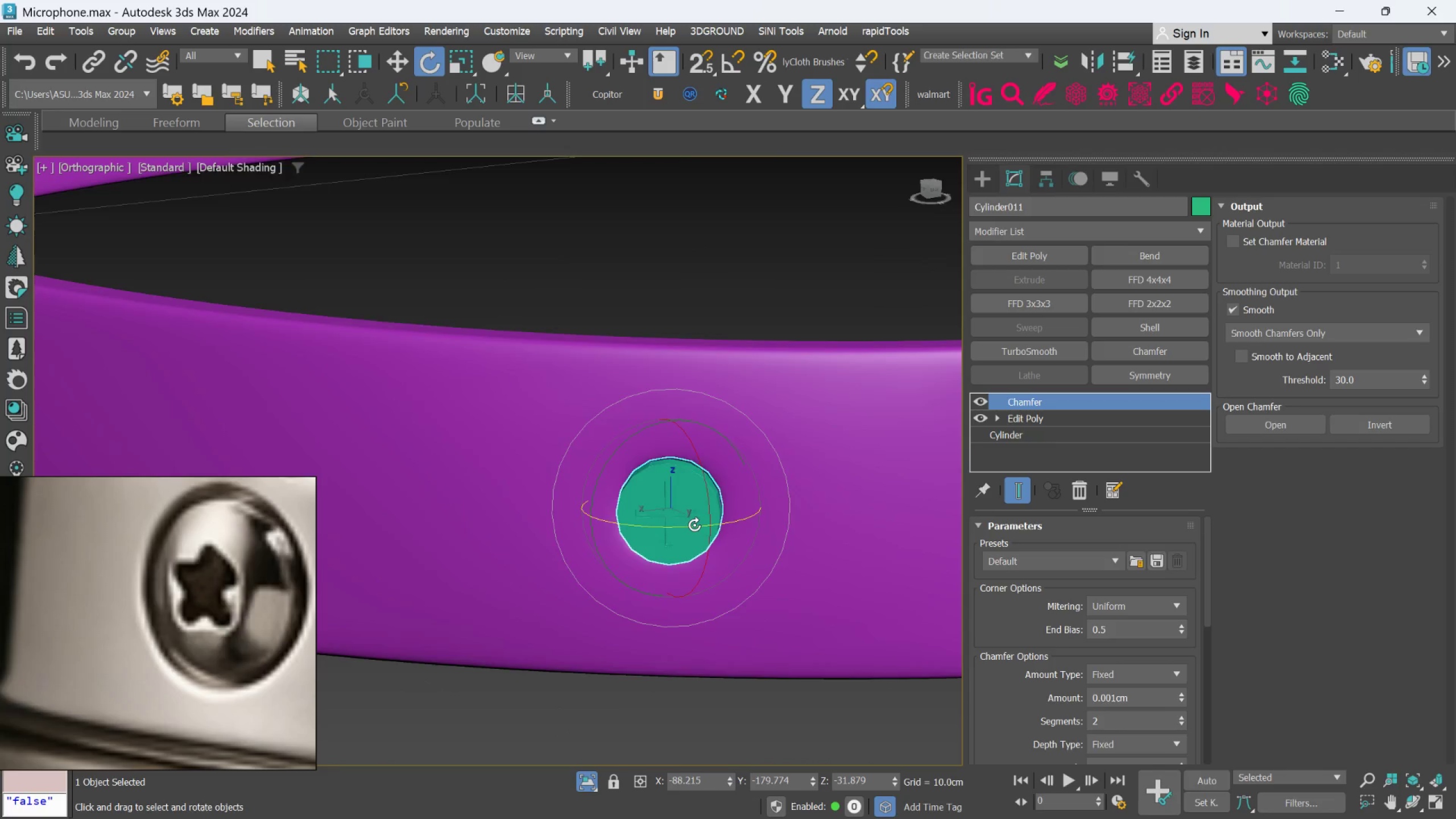 
key(W)
 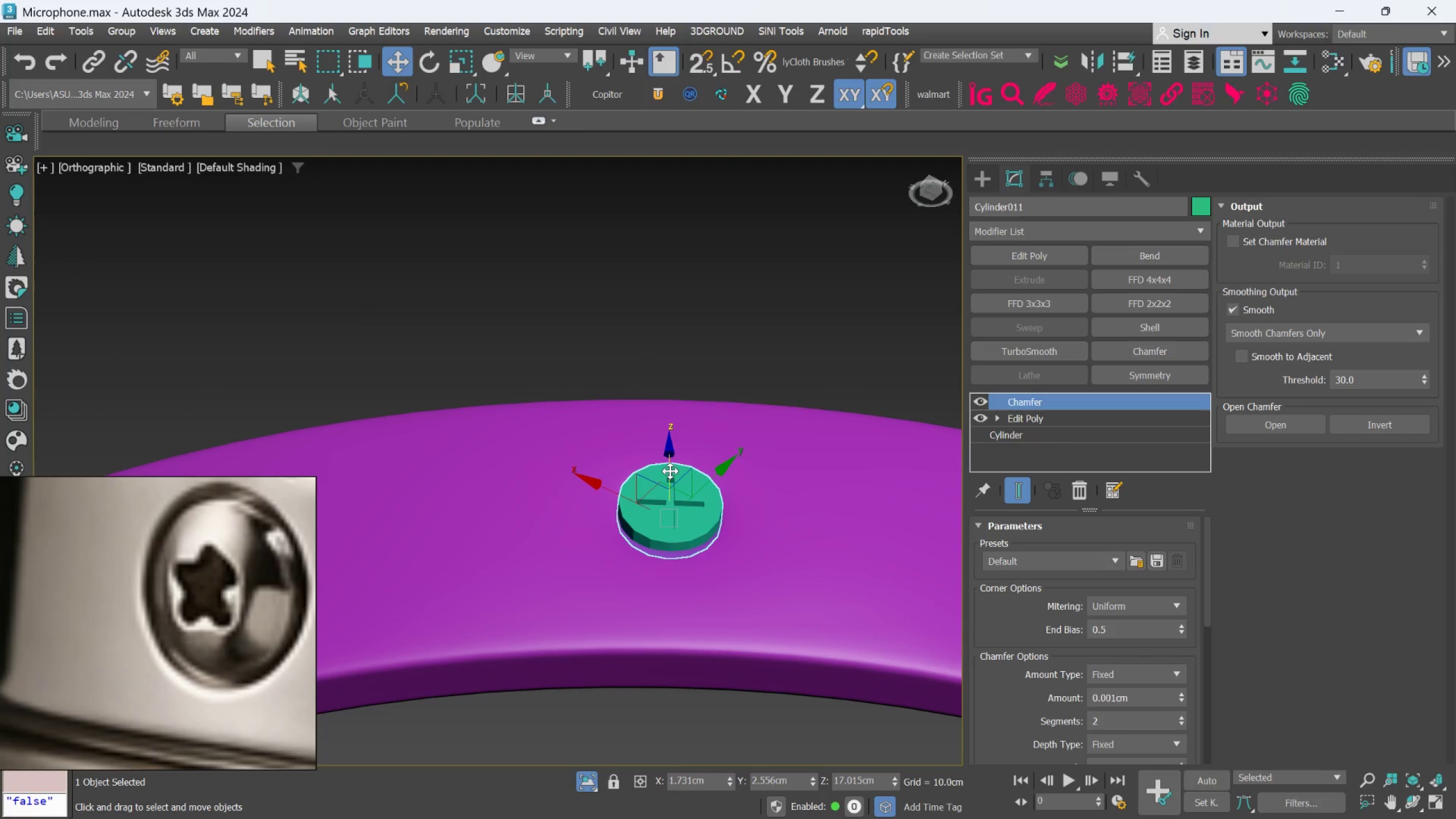 
left_click_drag(start_coordinate=[669, 468], to_coordinate=[670, 478])
 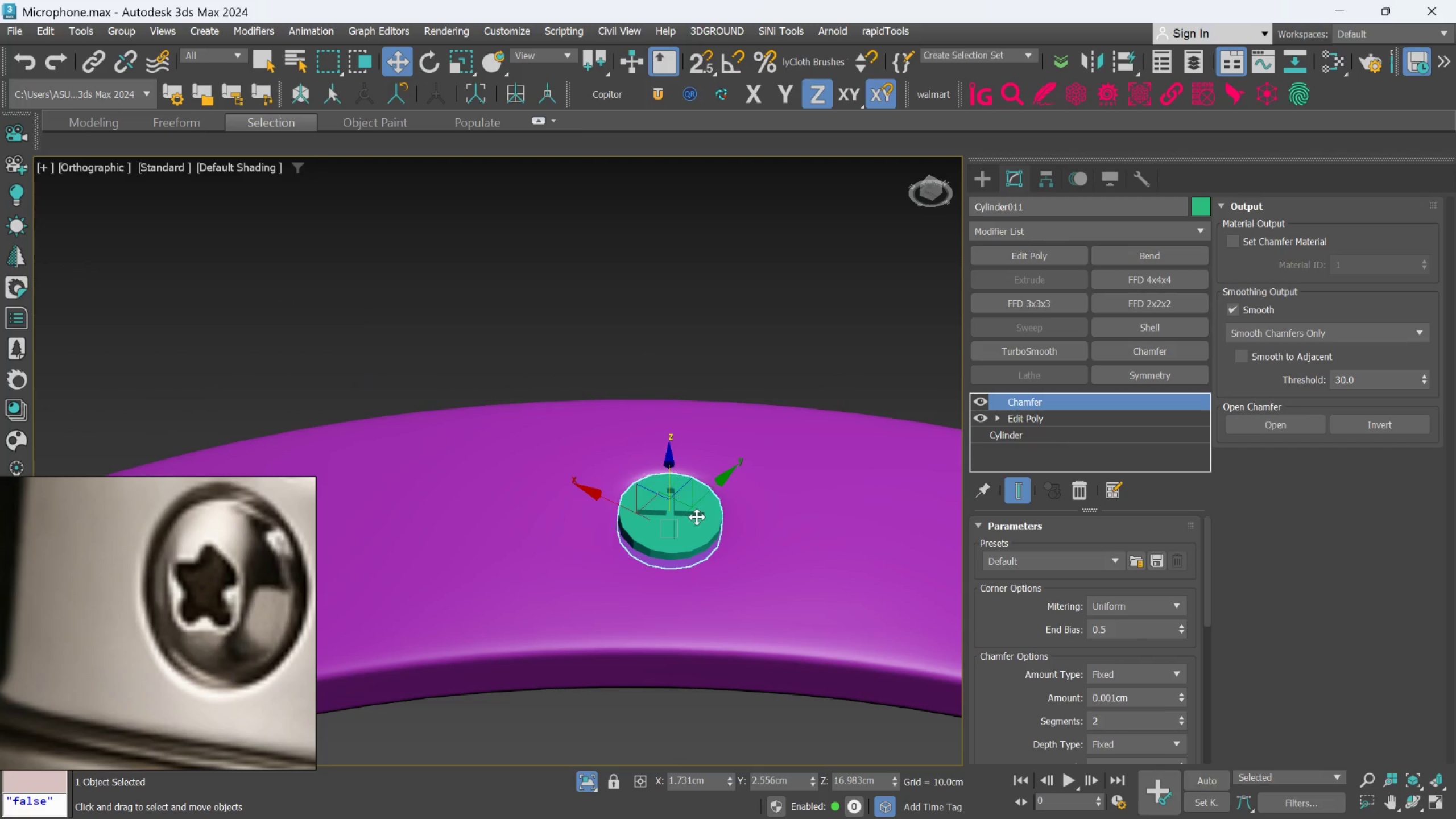 
hold_key(key=AltLeft, duration=0.77)
 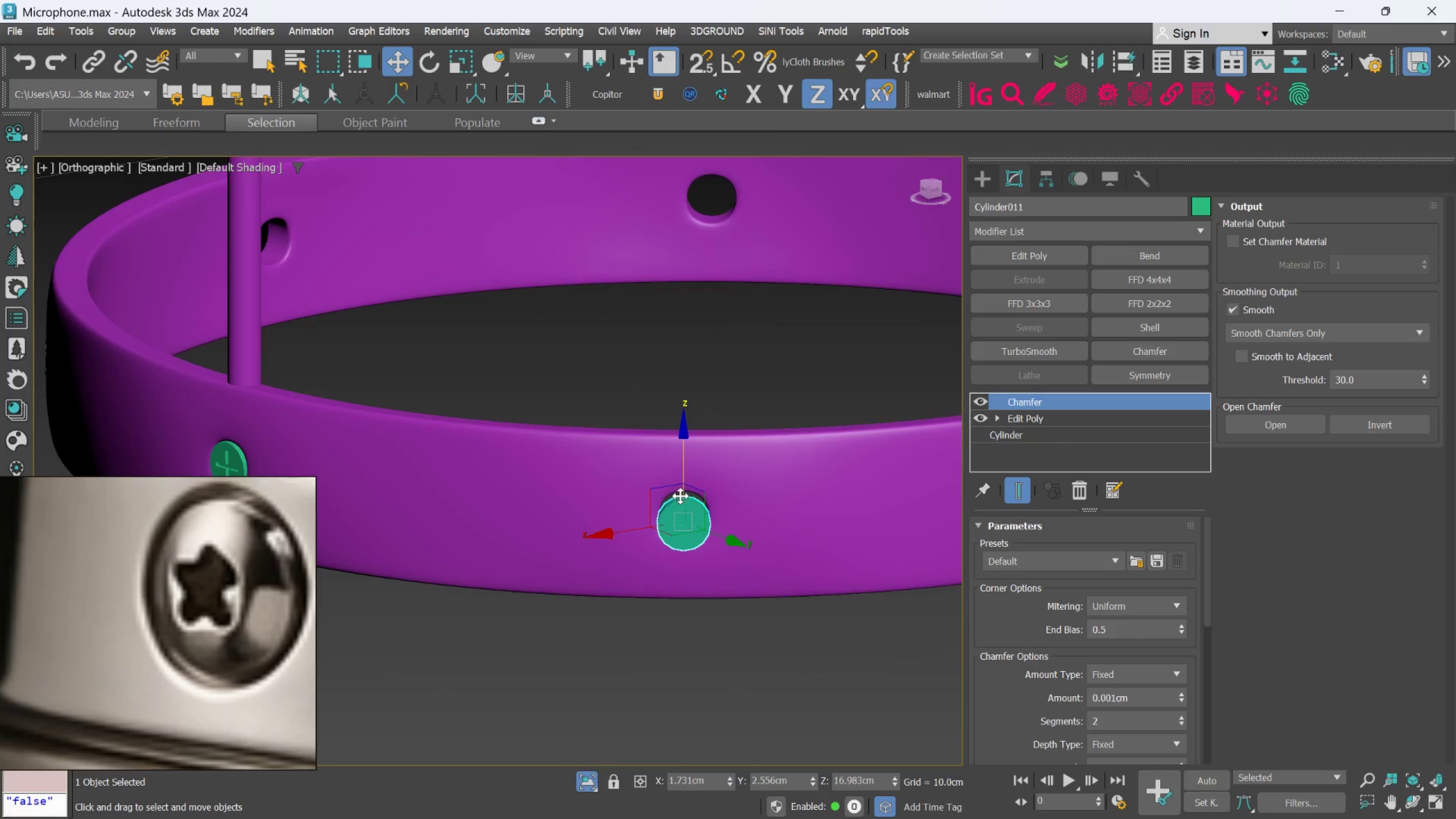 
scroll: coordinate [697, 526], scroll_direction: down, amount: 2.0
 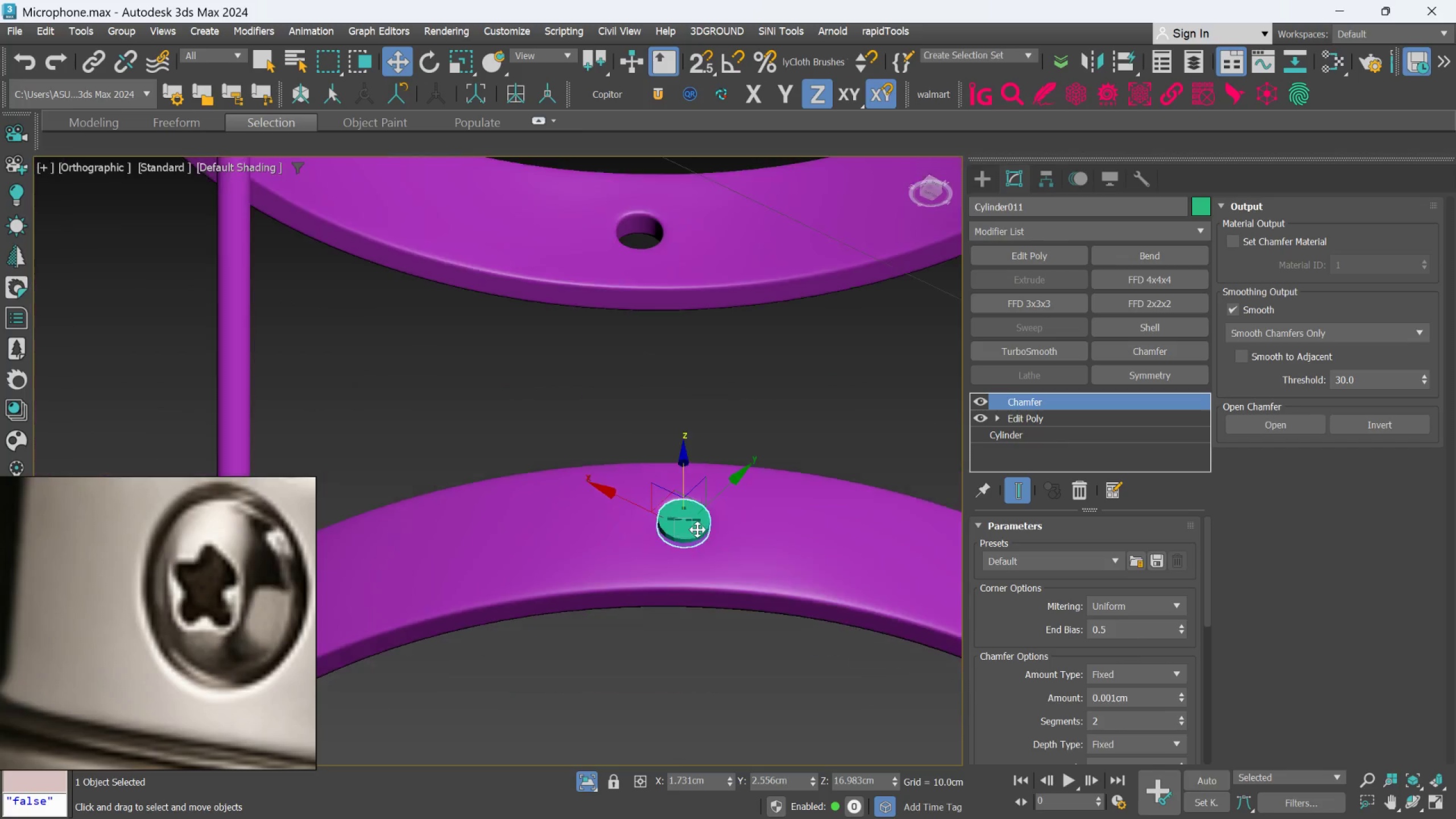 
scroll: coordinate [680, 493], scroll_direction: up, amount: 2.0
 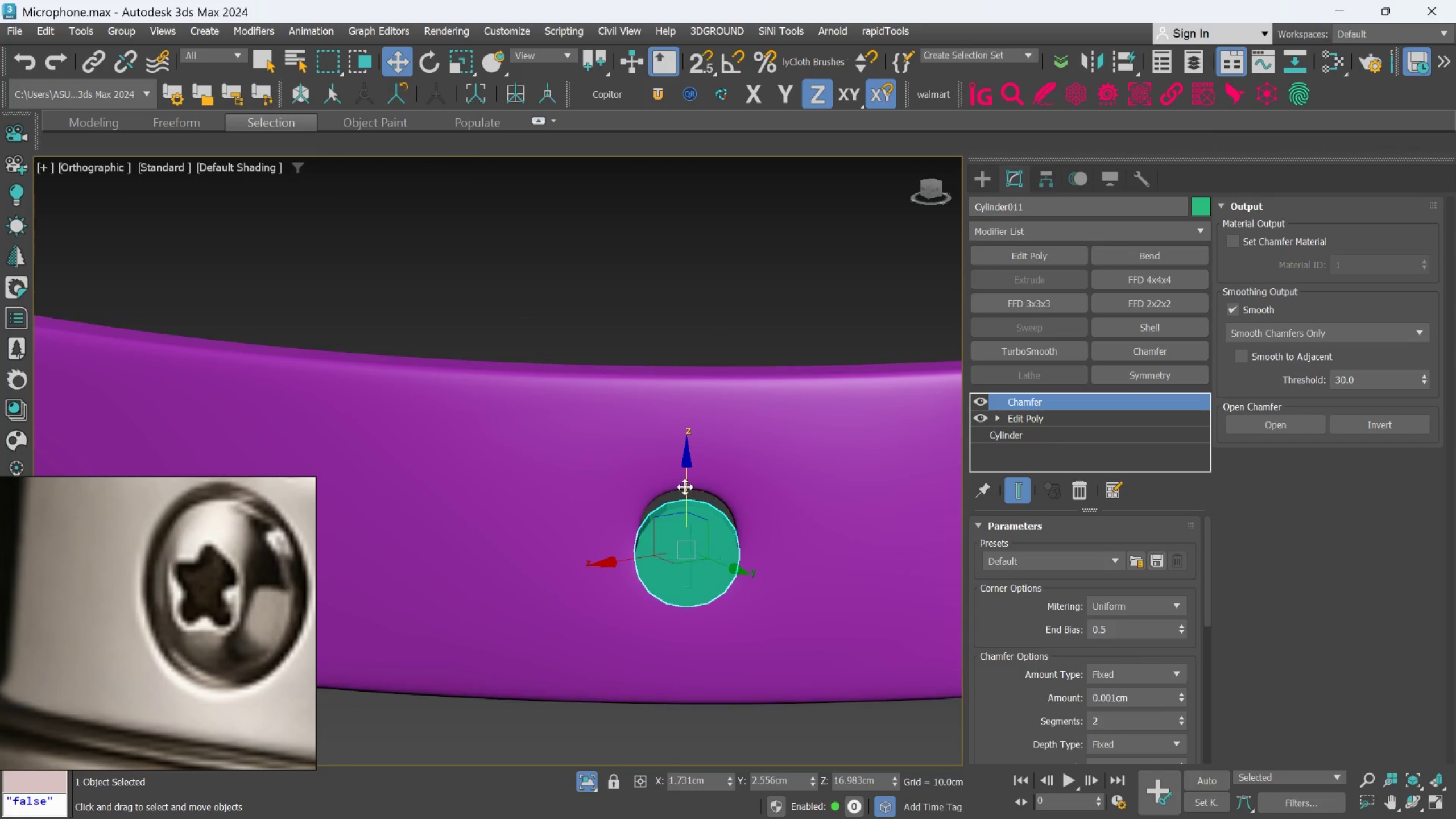 
left_click_drag(start_coordinate=[686, 487], to_coordinate=[689, 470])
 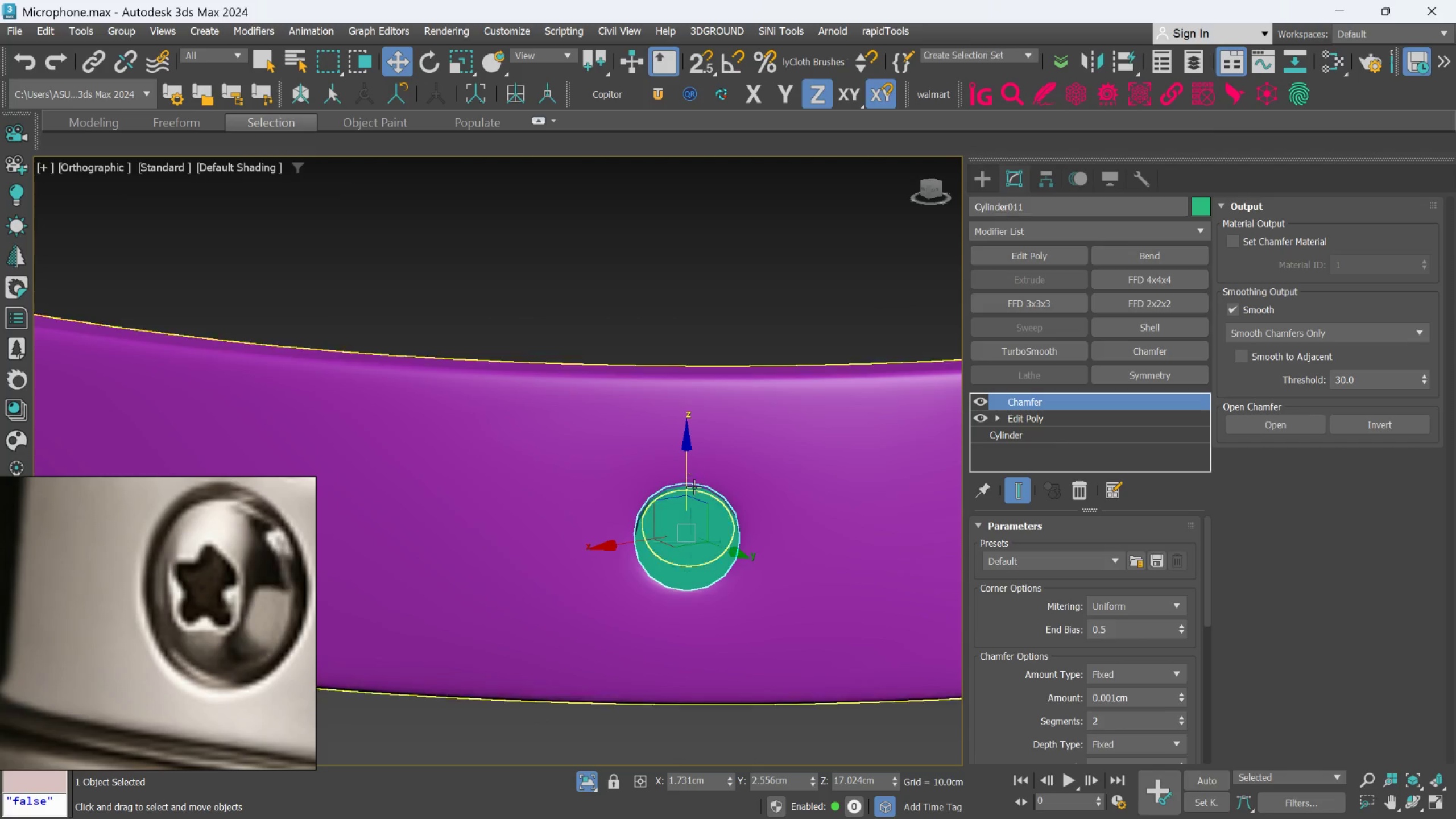 
hold_key(key=AltLeft, duration=1.59)
 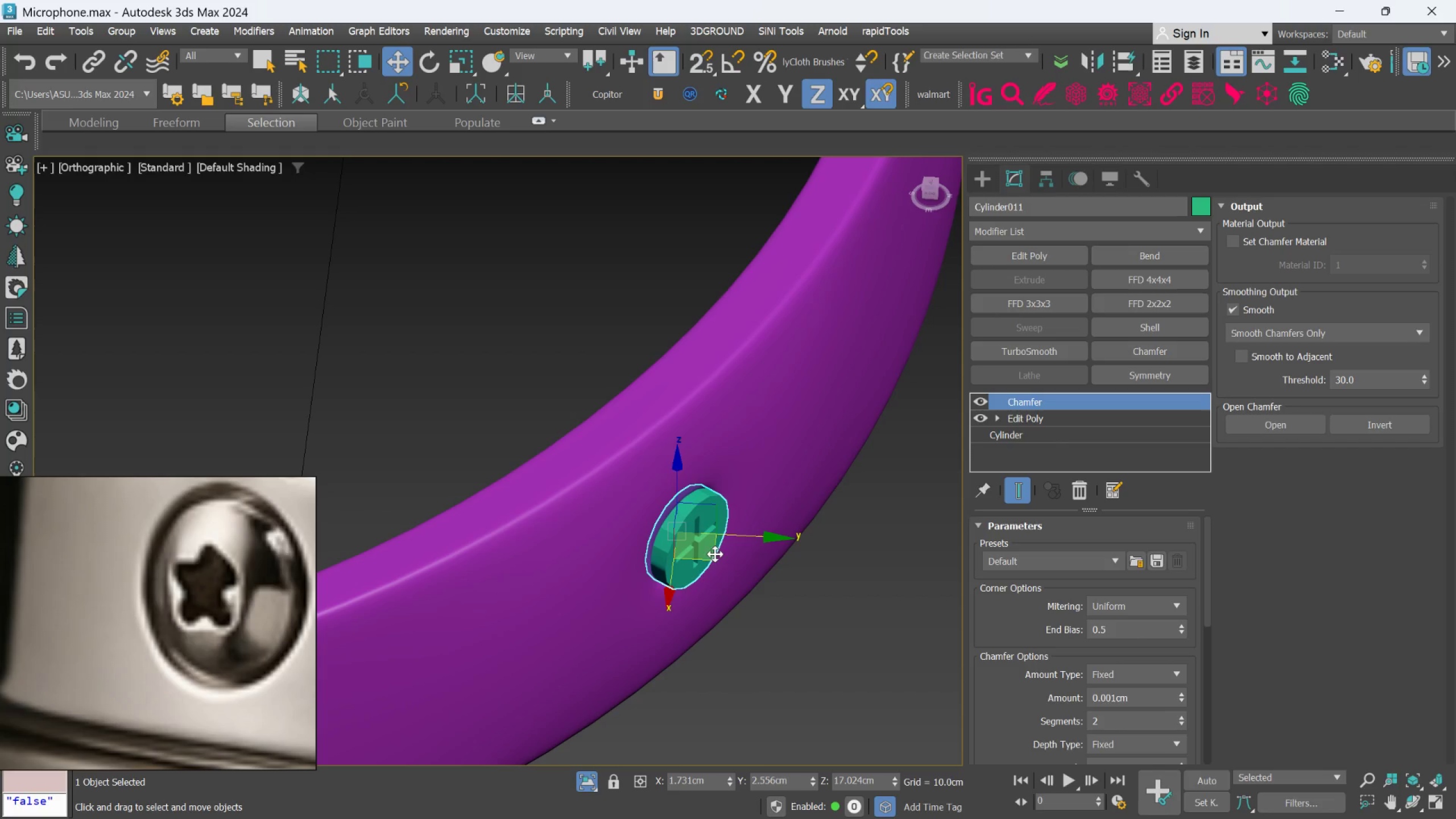 
key(E)
 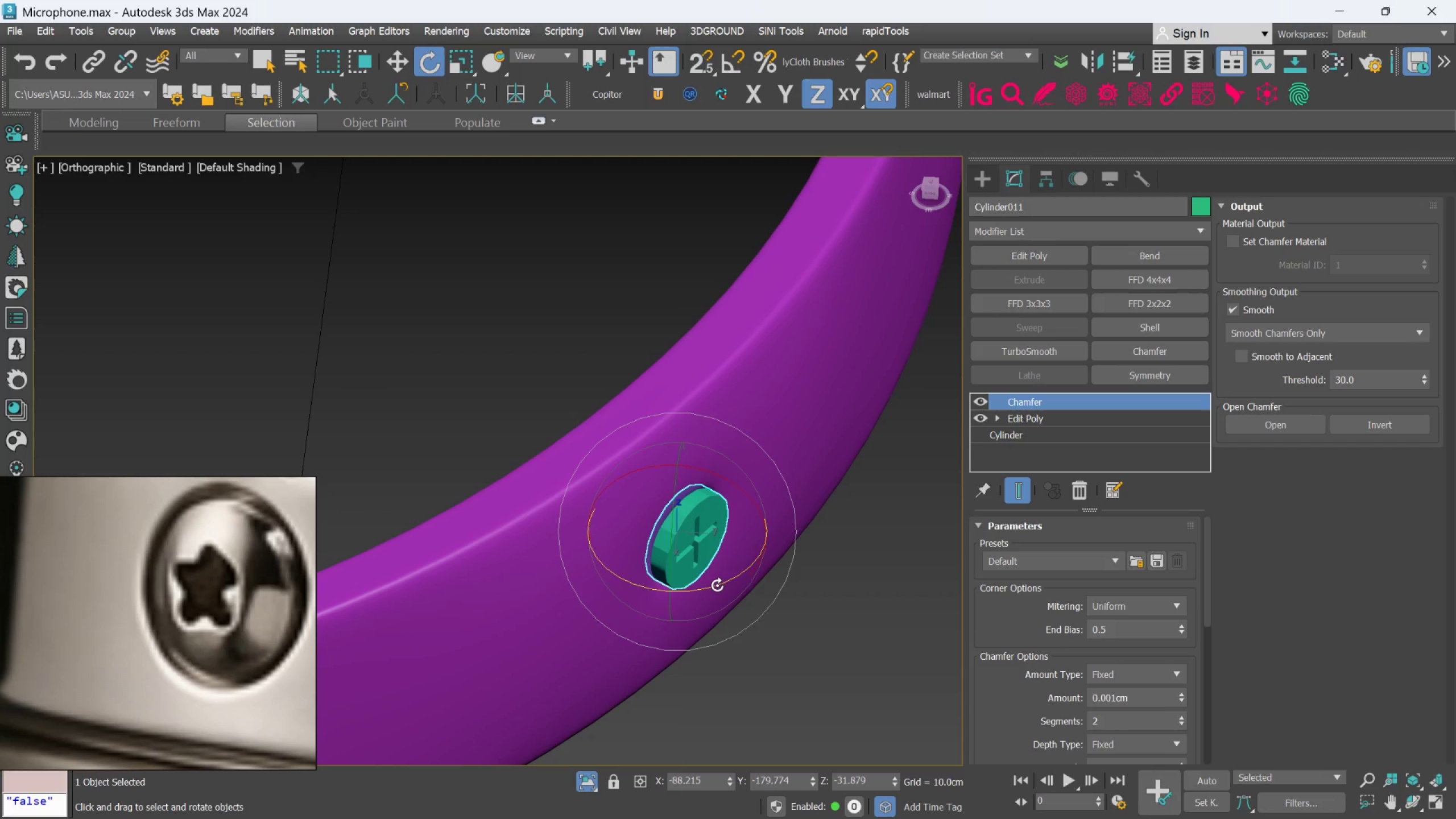 
left_click_drag(start_coordinate=[717, 586], to_coordinate=[714, 588])
 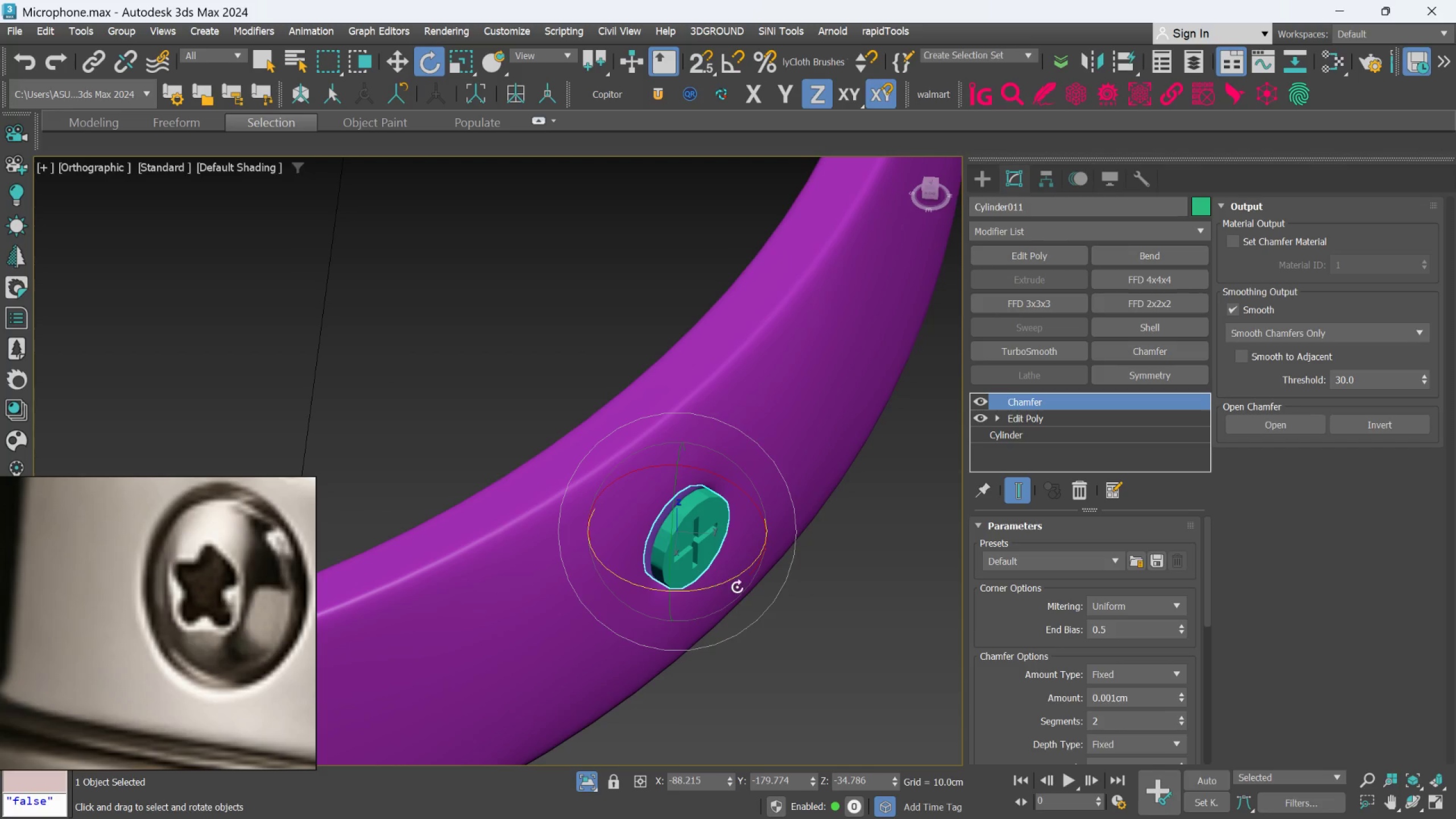 
key(W)
 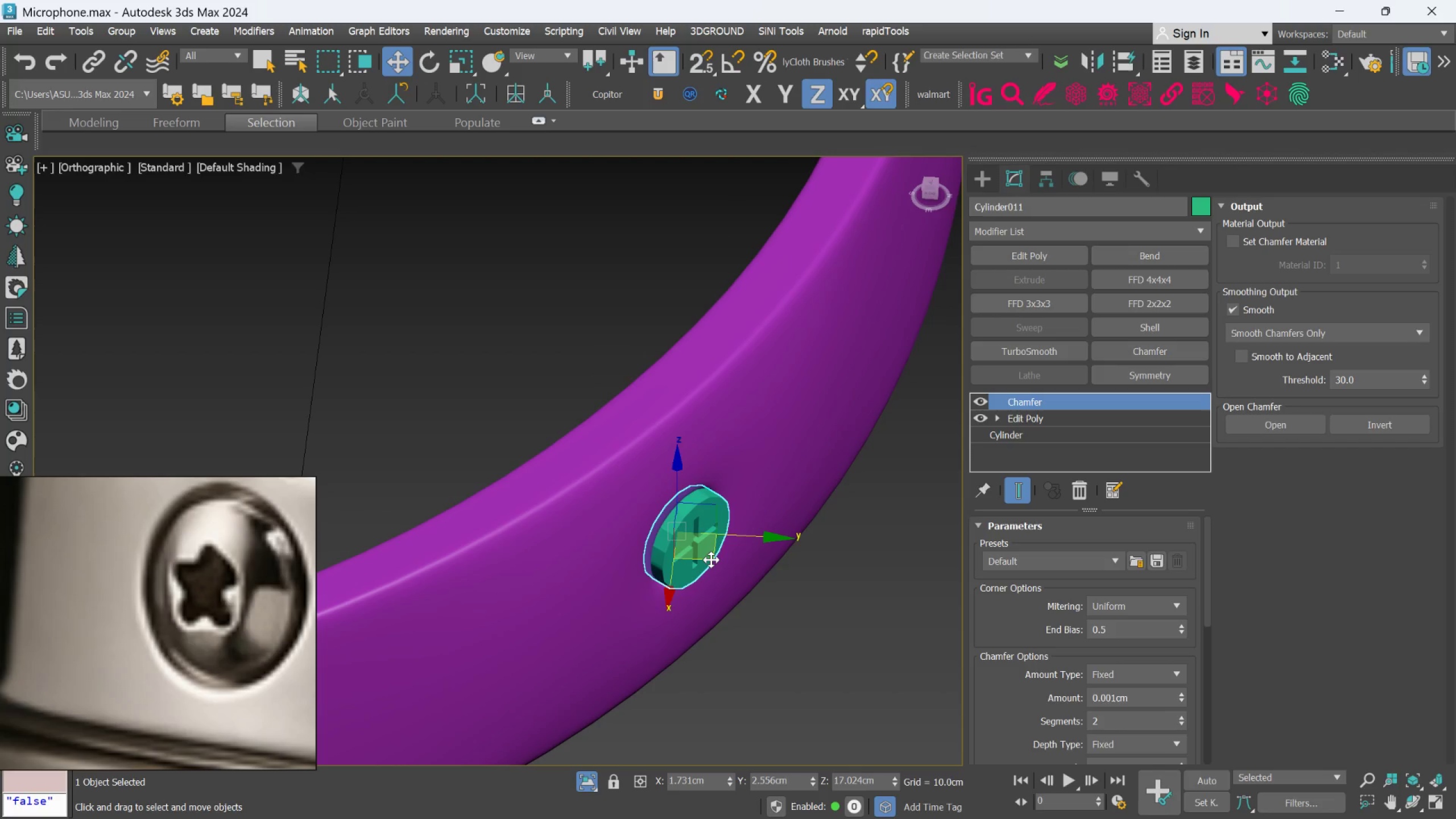 
left_click_drag(start_coordinate=[710, 560], to_coordinate=[707, 558])
 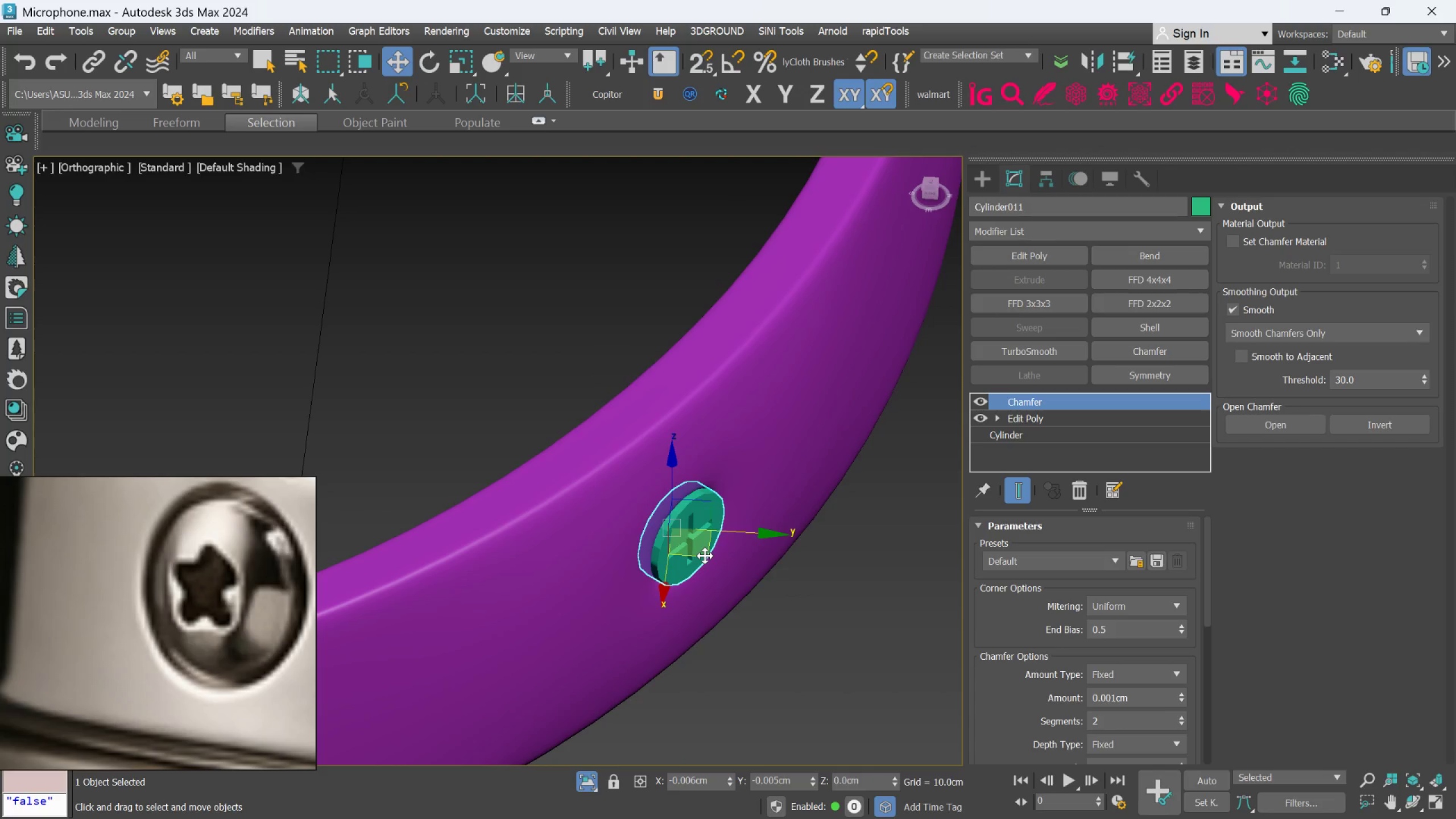 
hold_key(key=AltLeft, duration=0.47)
 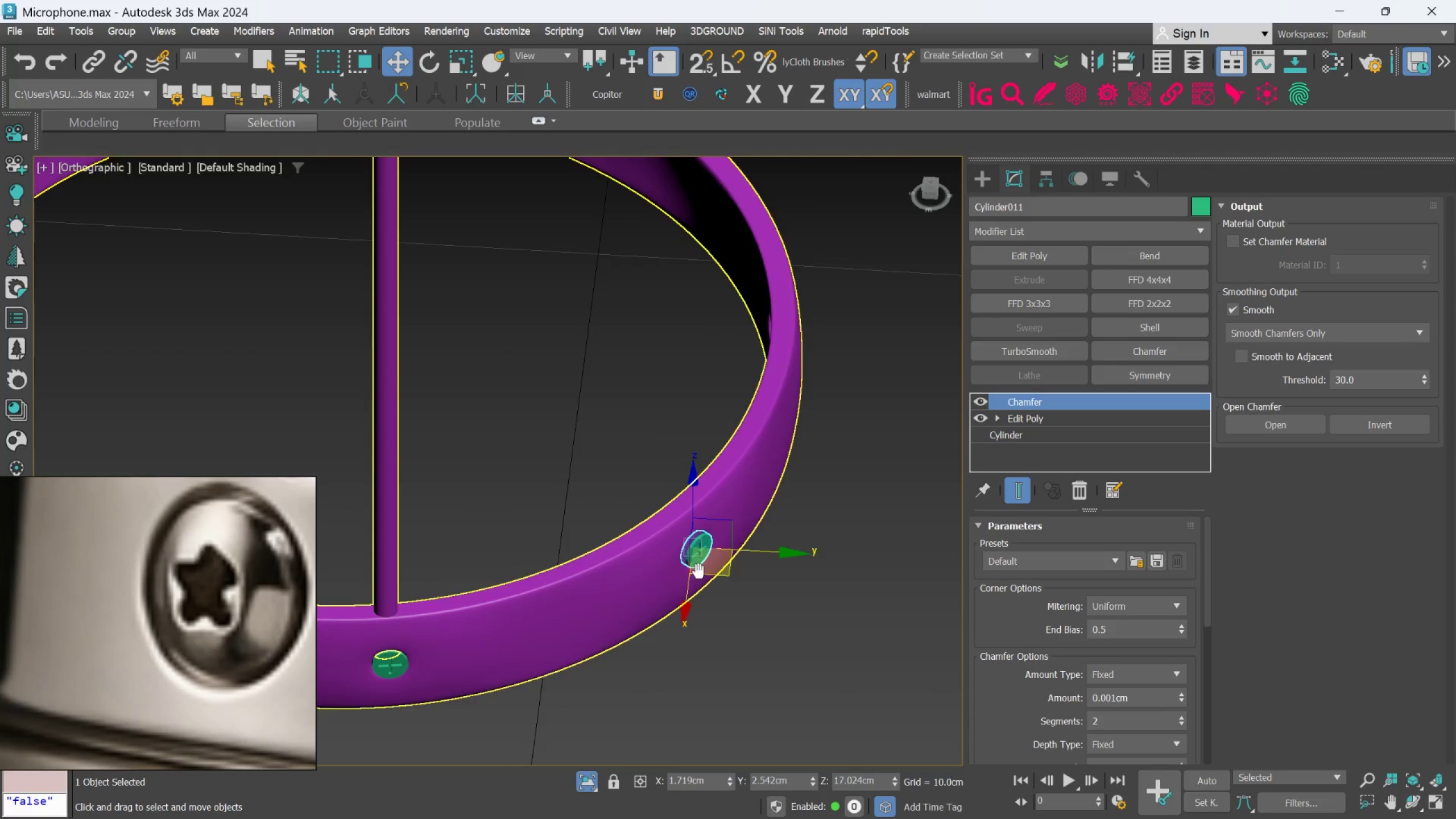 
scroll: coordinate [704, 557], scroll_direction: down, amount: 3.0
 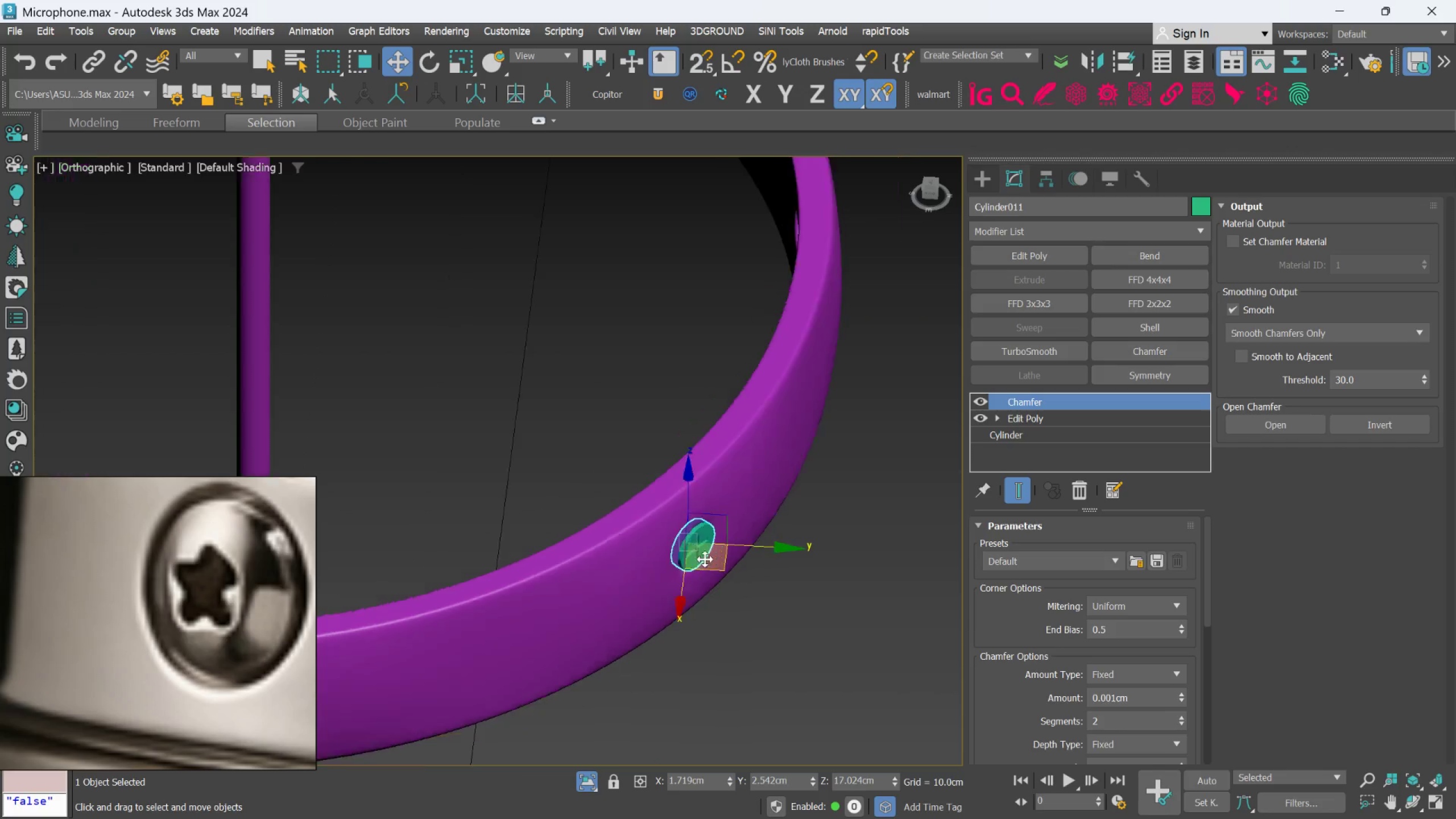 
hold_key(key=AltLeft, duration=0.55)
 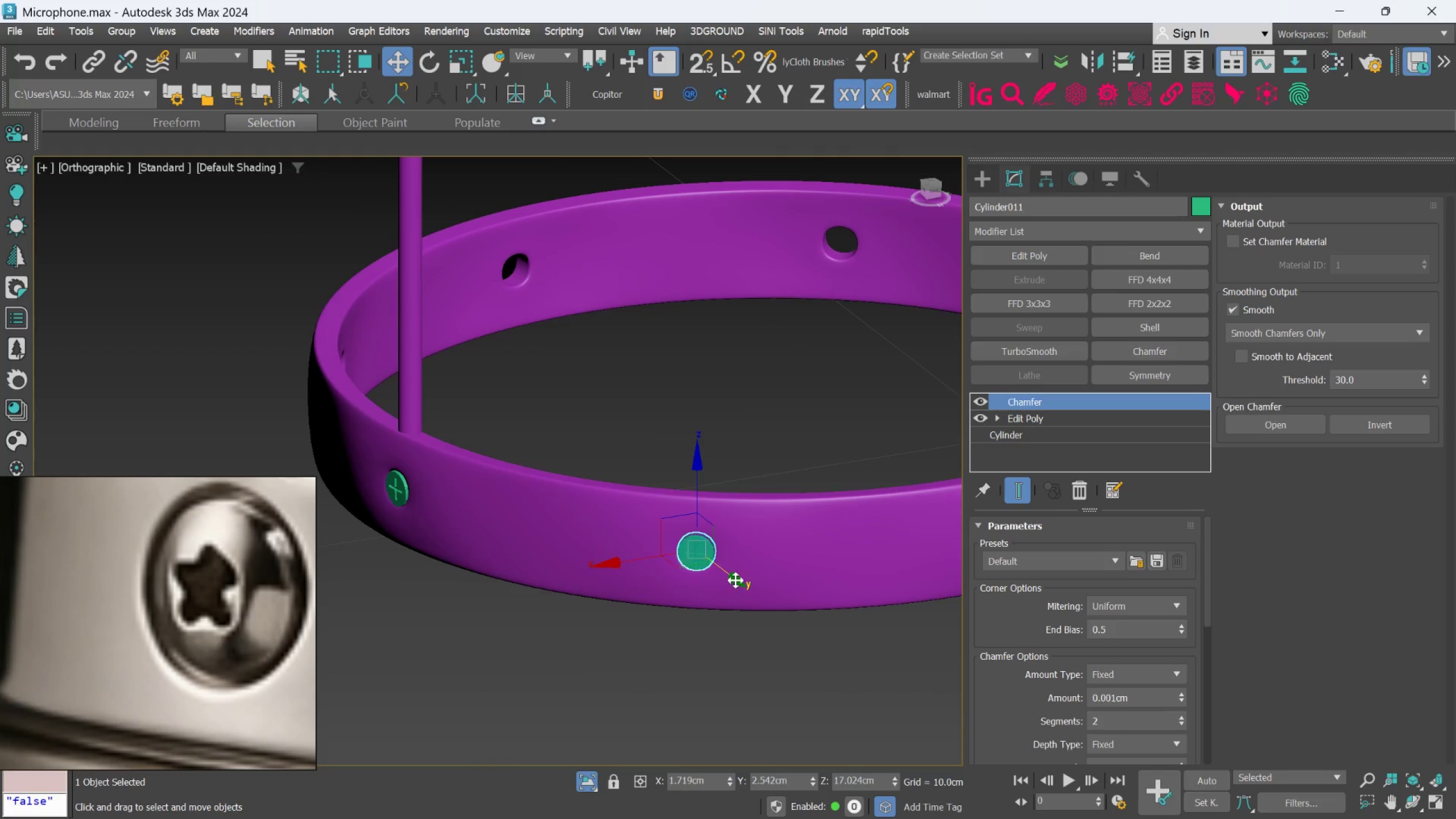 
hold_key(key=AltLeft, duration=3.06)
 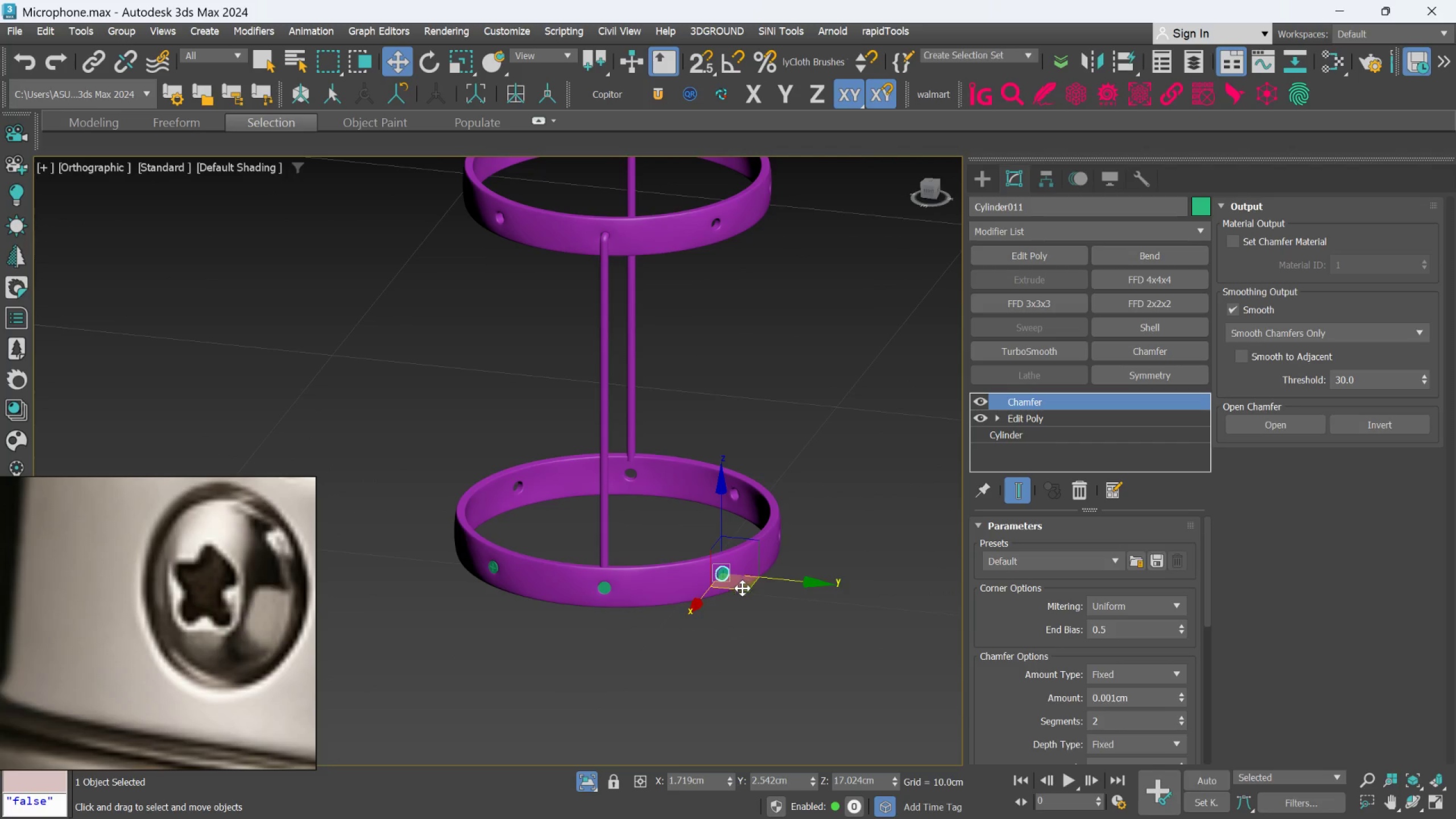 
scroll: coordinate [737, 582], scroll_direction: down, amount: 3.0
 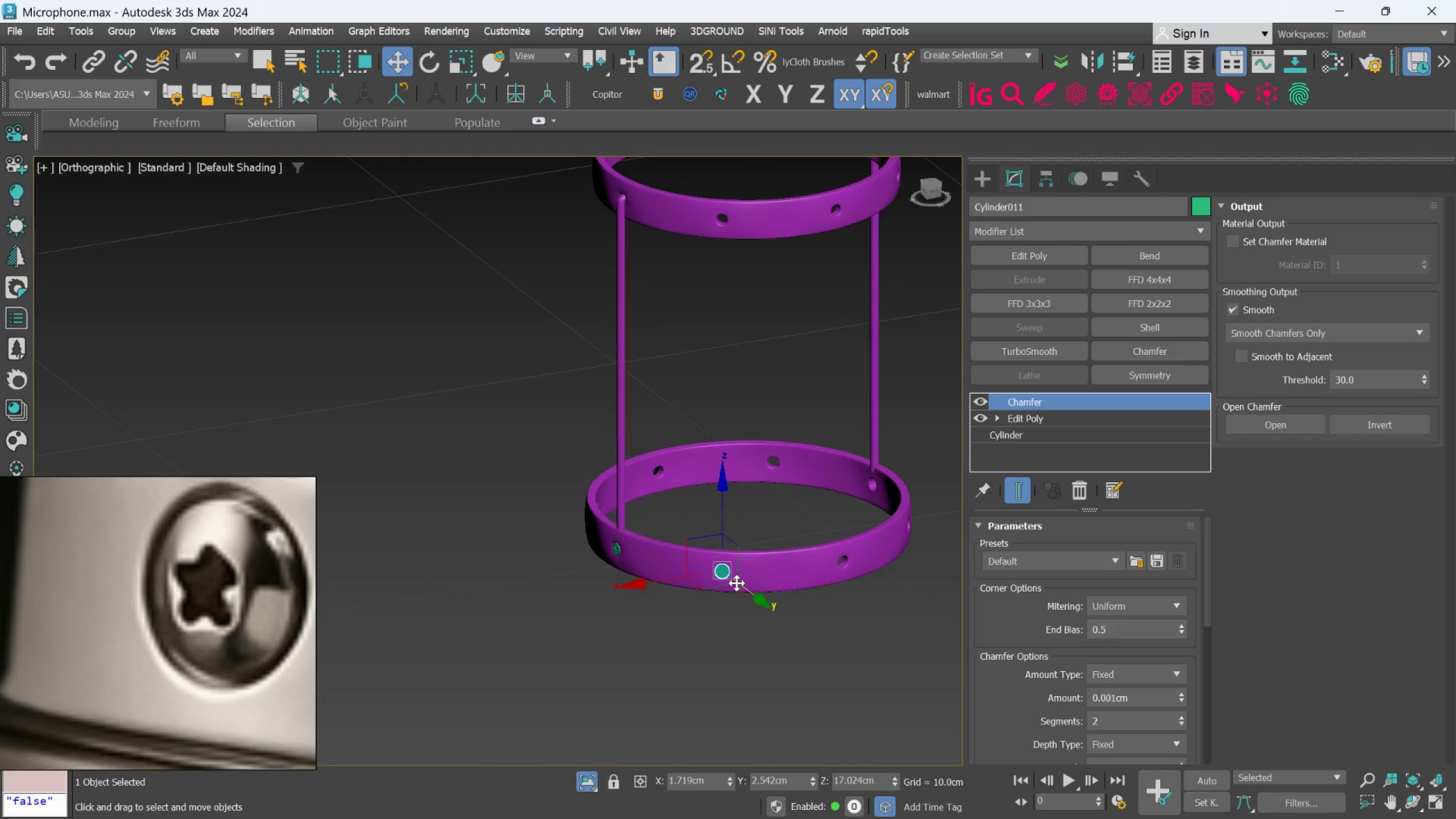 
hold_key(key=AltLeft, duration=0.42)
 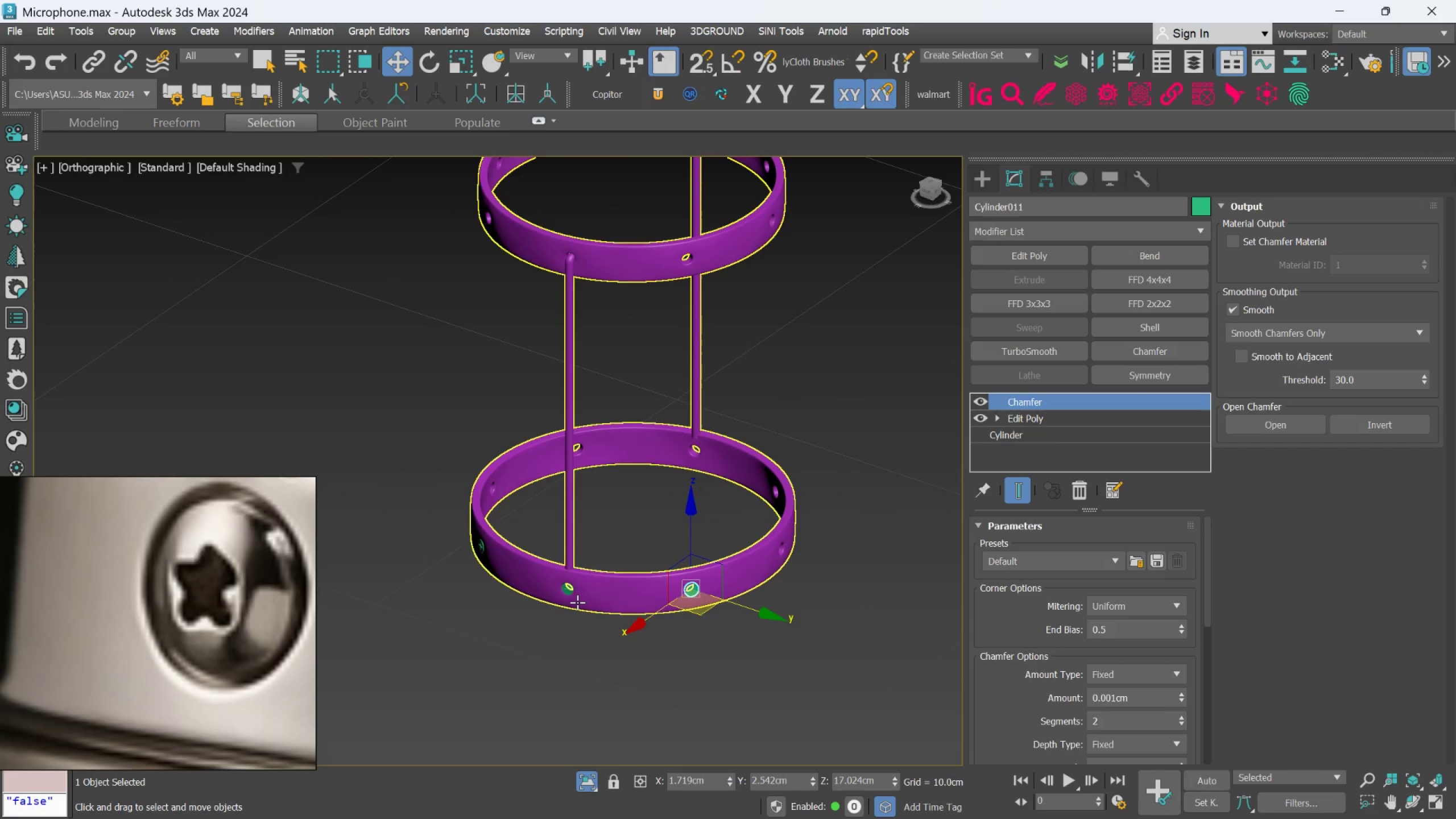 
hold_key(key=ControlLeft, duration=0.92)
left_click([571, 593])
 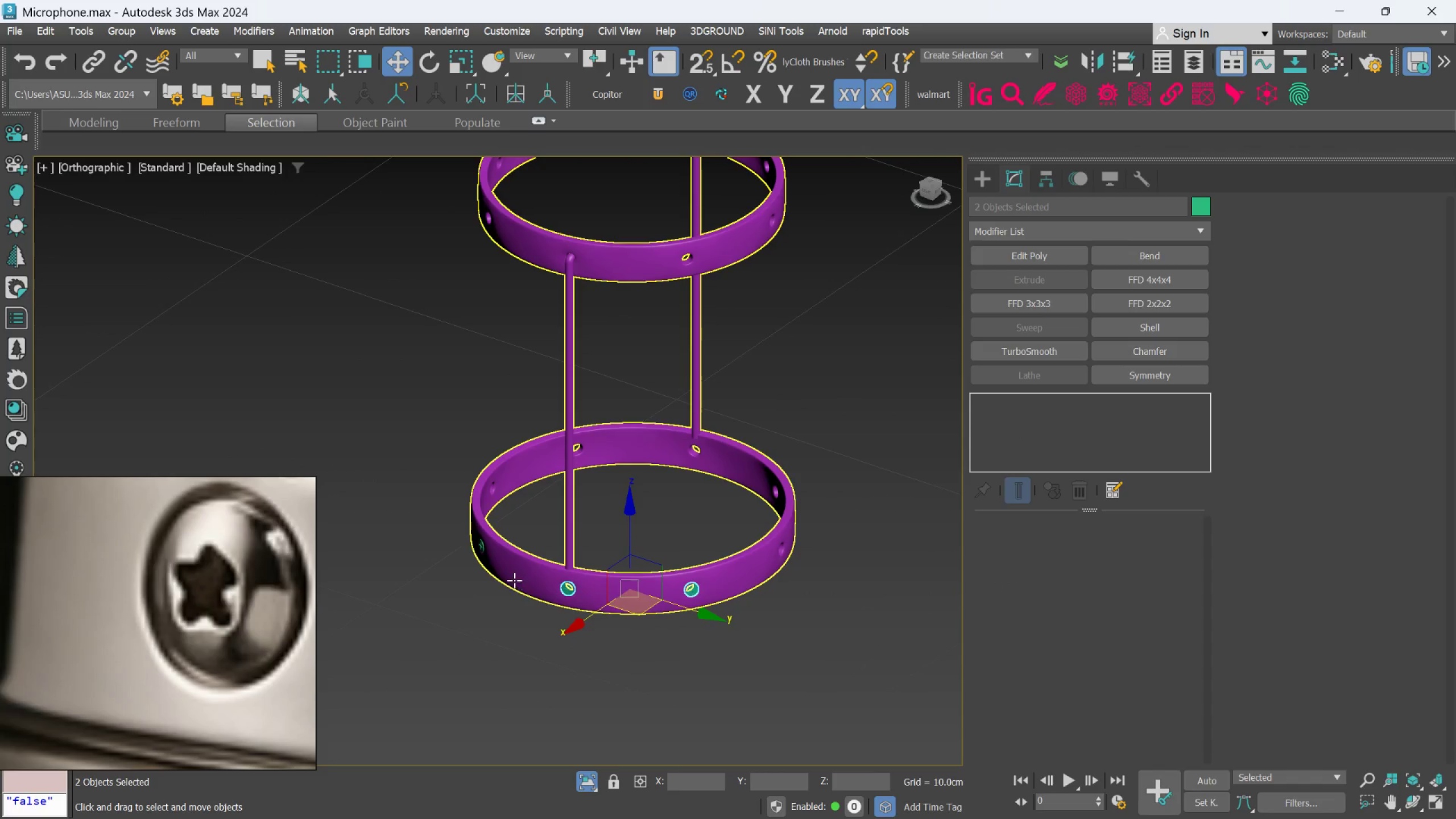 
hold_key(key=ControlLeft, duration=1.28)
left_click([481, 548])
 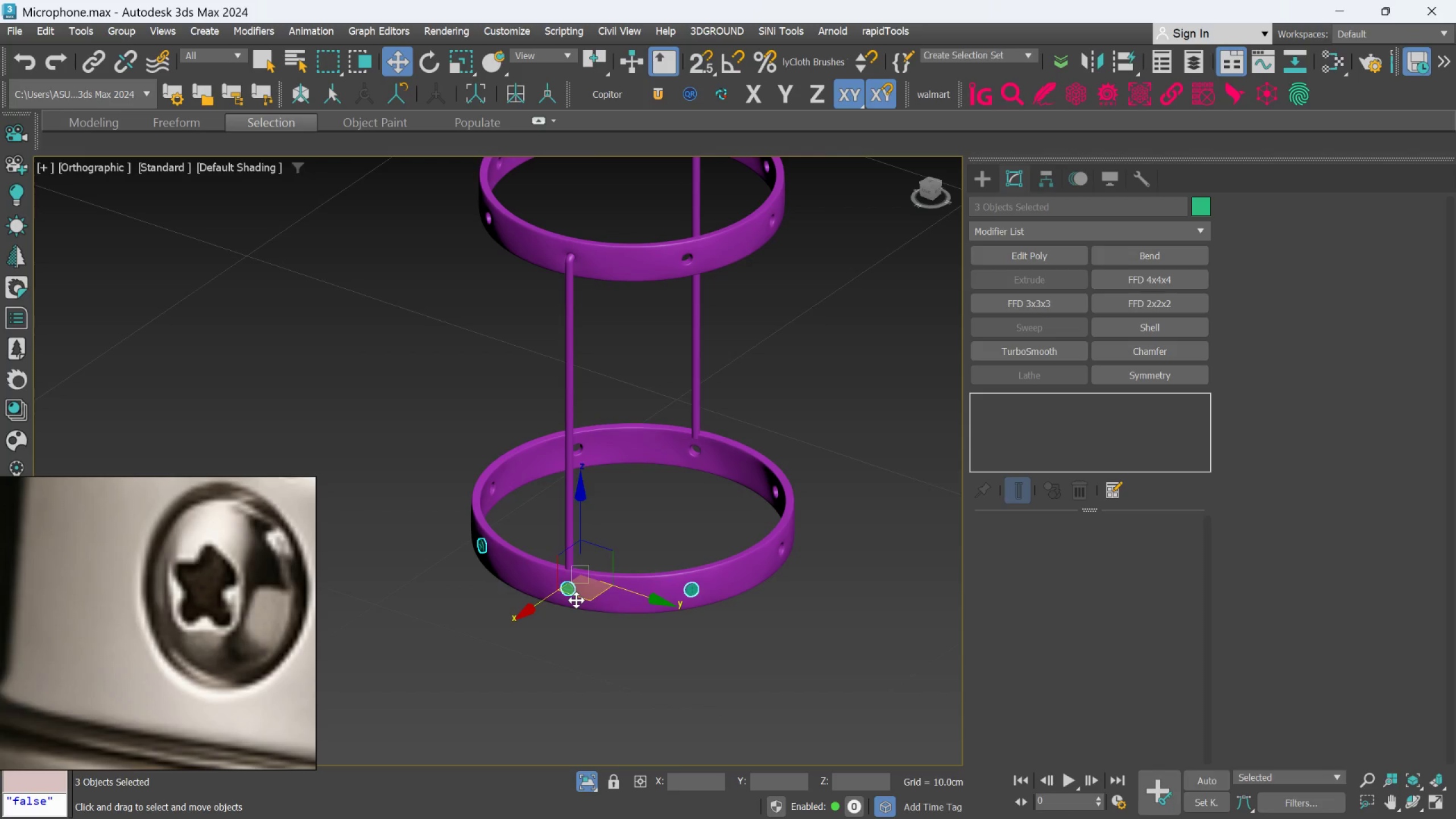 
hold_key(key=ShiftLeft, duration=5.84)
left_click_drag(start_coordinate=[529, 611], to_coordinate=[722, 351])
 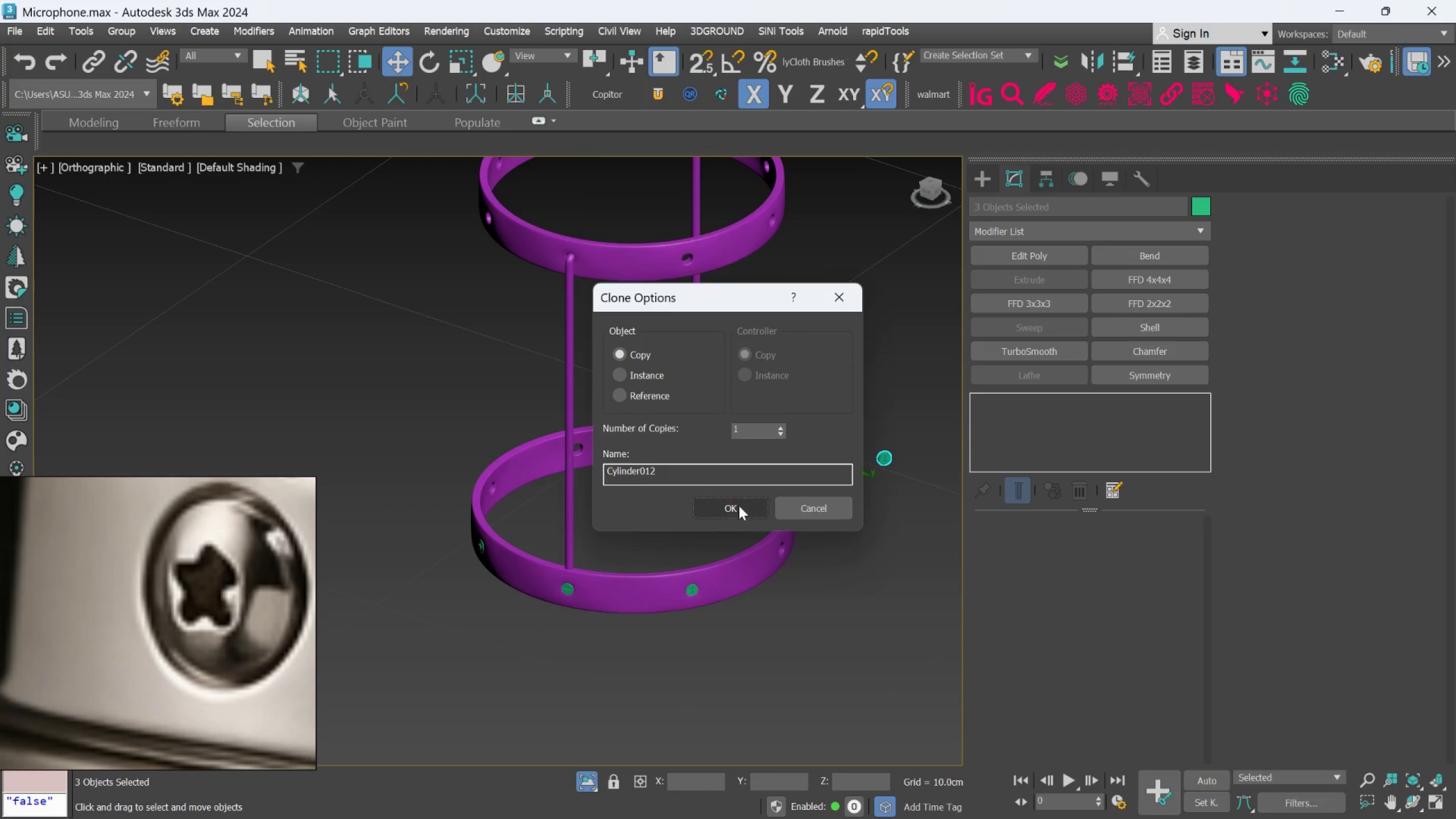 
left_click([736, 510])
 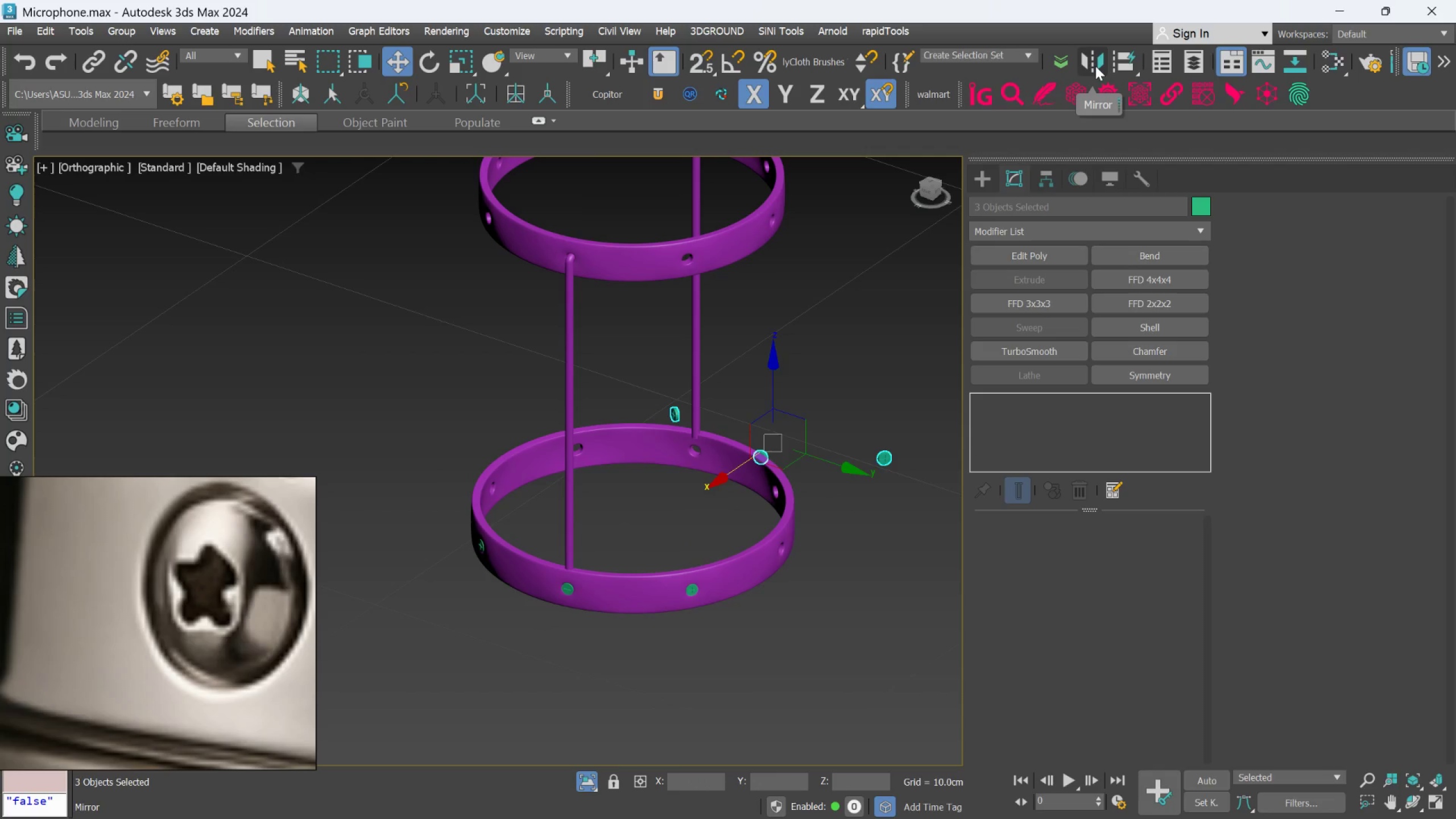 
left_click([1095, 66])
 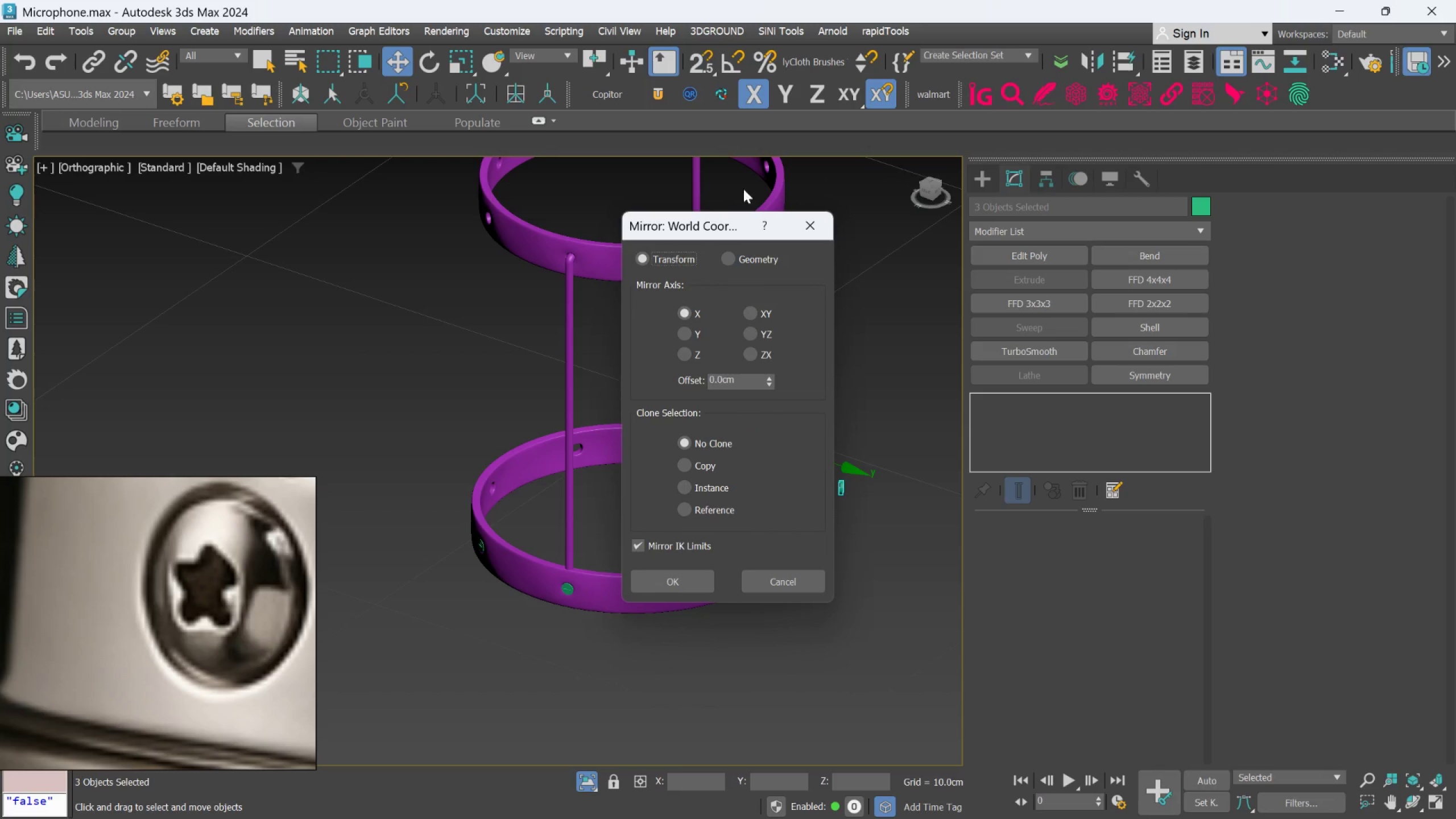 
left_click_drag(start_coordinate=[704, 217], to_coordinate=[996, 224])
 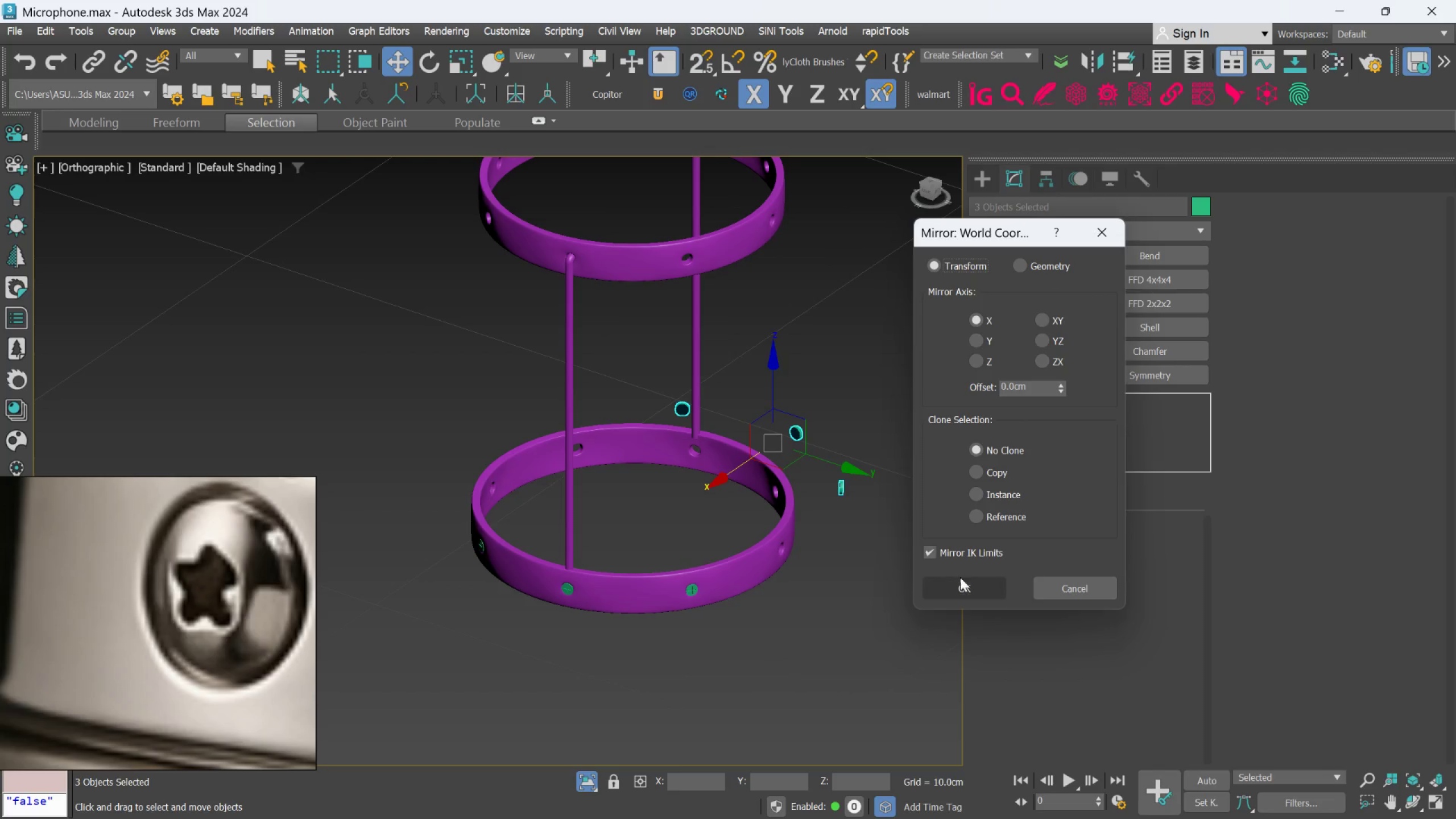 
left_click([959, 584])
 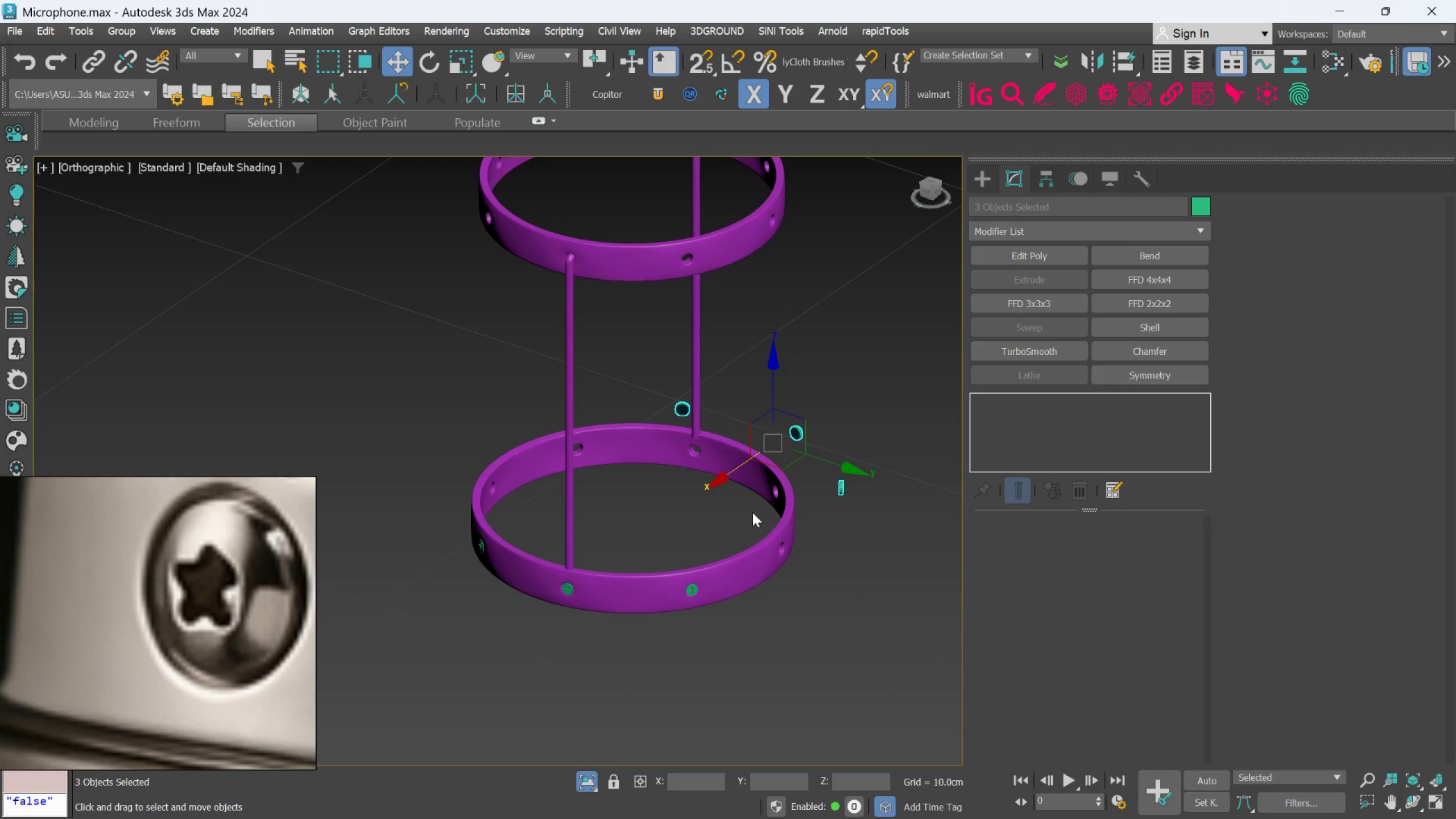 
scroll: coordinate [750, 498], scroll_direction: up, amount: 1.0
 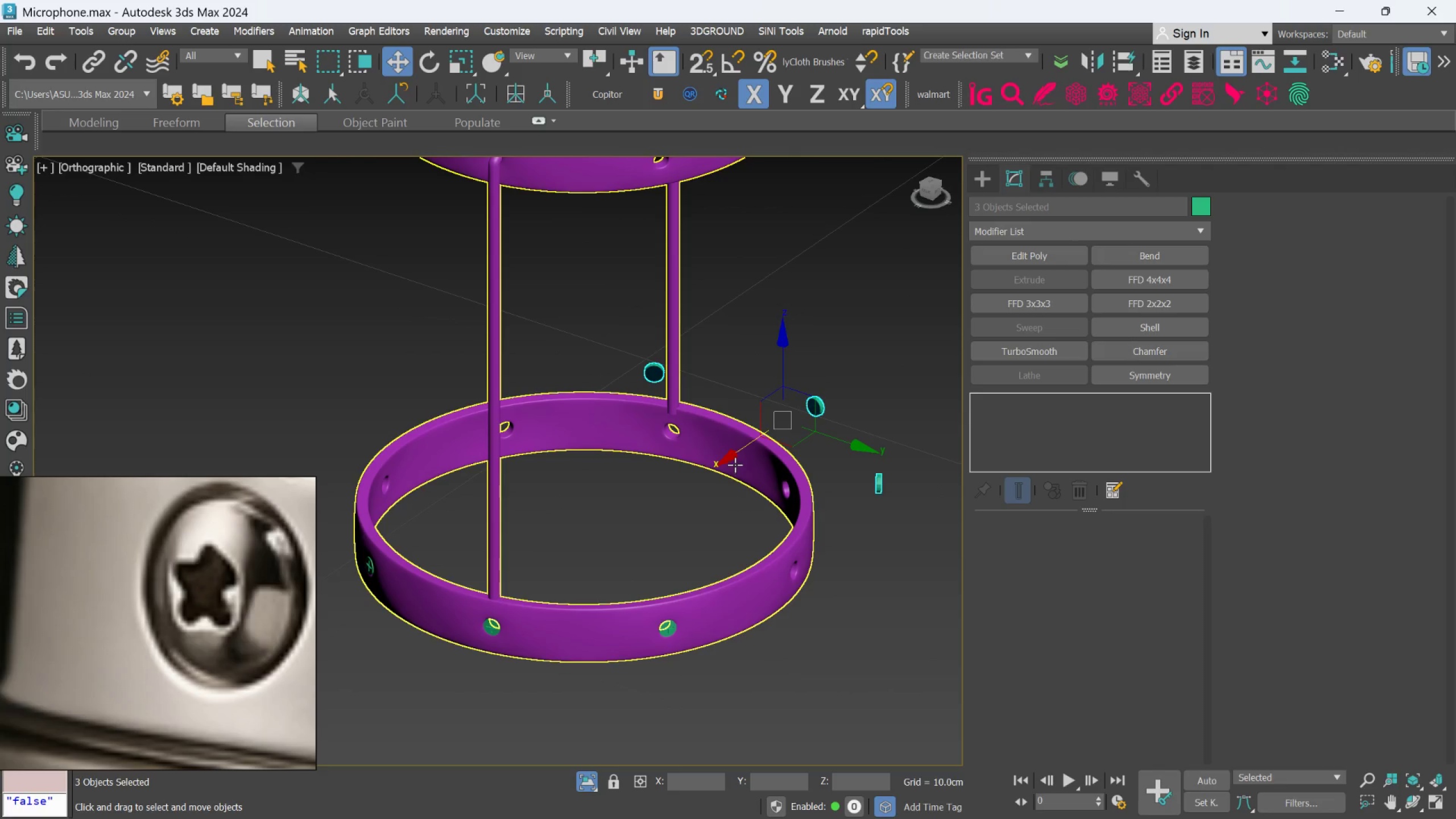 
hold_key(key=AltLeft, duration=0.84)
 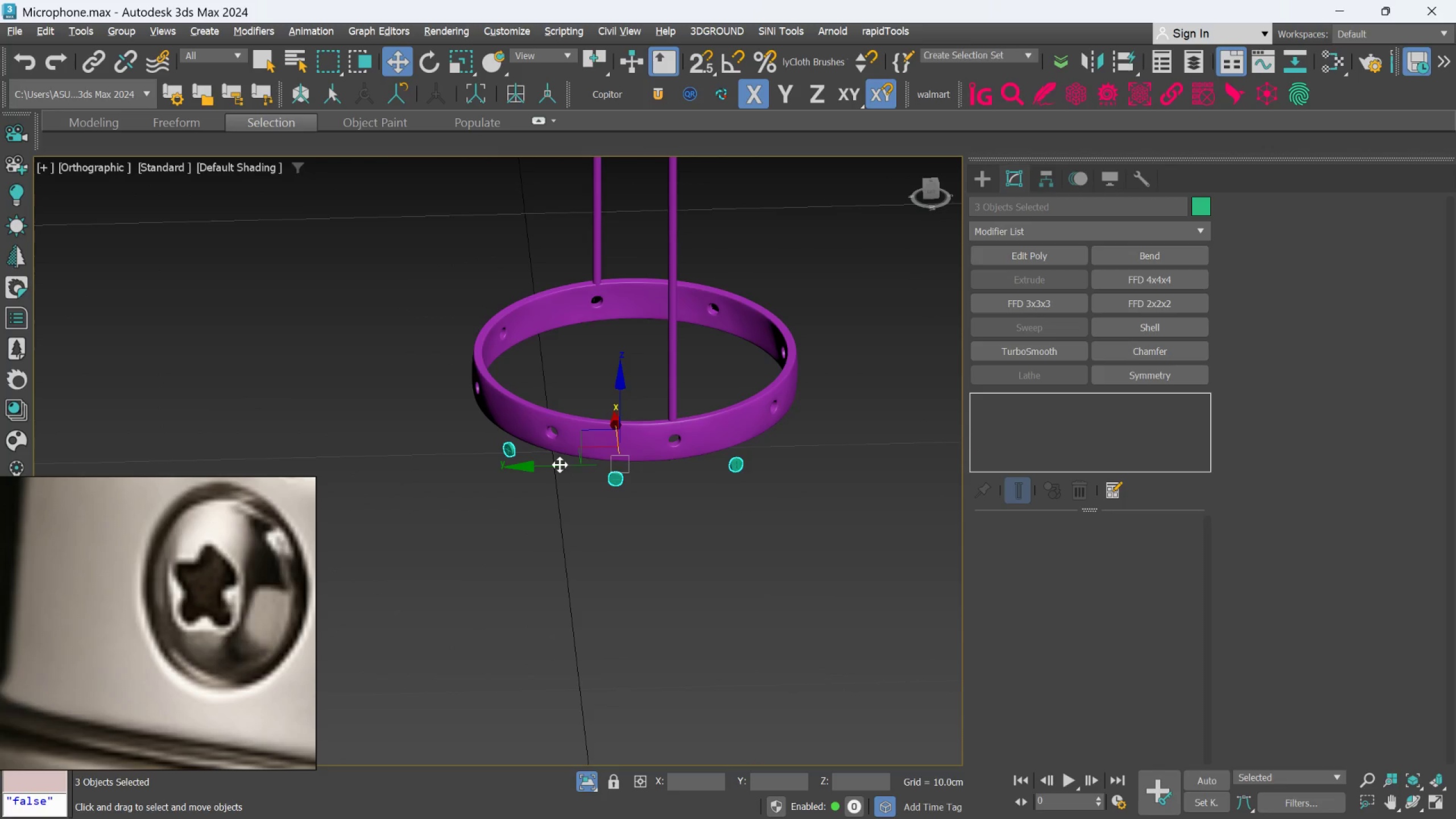 
scroll: coordinate [737, 462], scroll_direction: down, amount: 1.0
 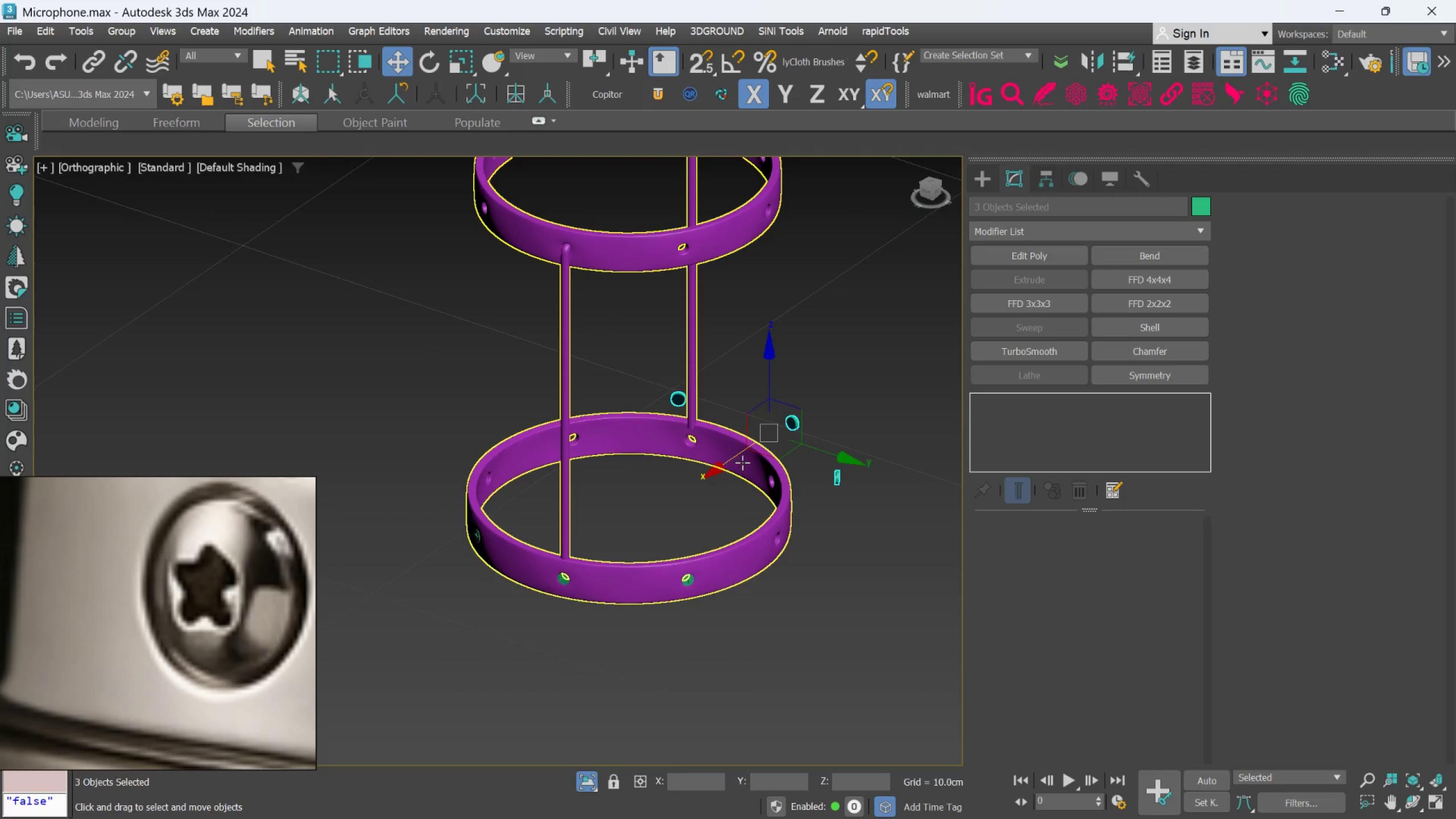 
left_click_drag(start_coordinate=[560, 465], to_coordinate=[600, 454])
 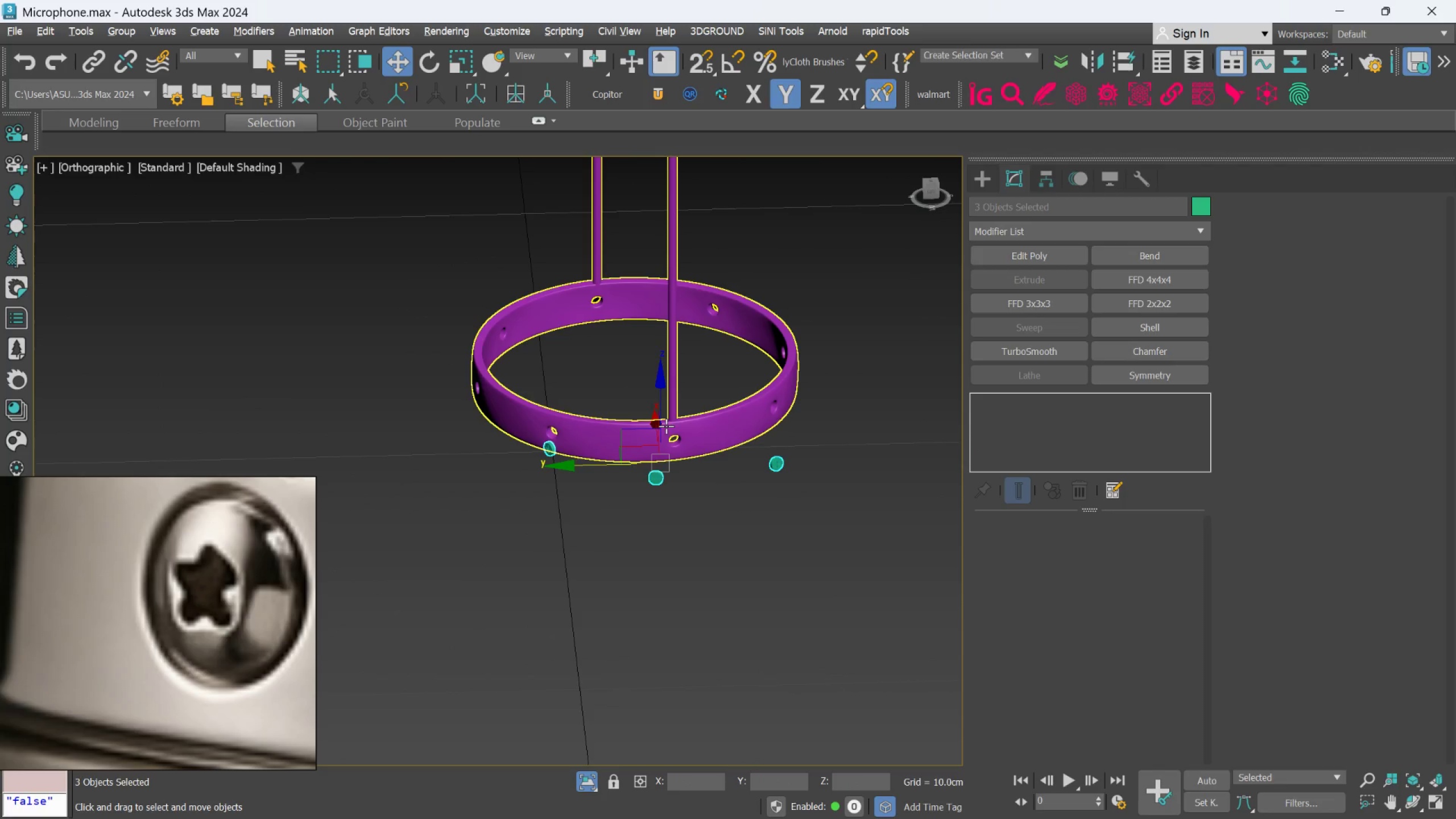 
scroll: coordinate [655, 448], scroll_direction: up, amount: 4.0
 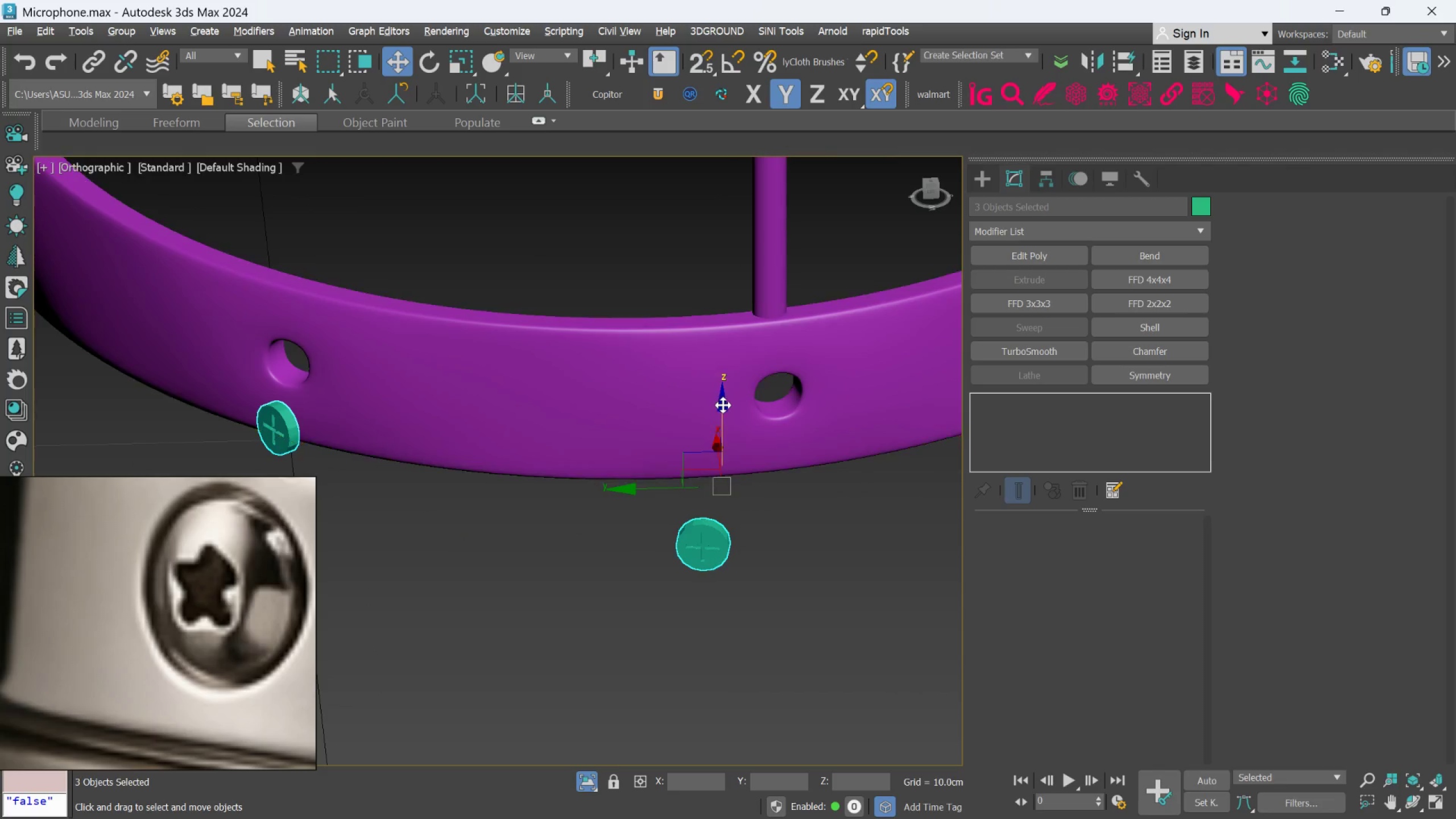 
left_click_drag(start_coordinate=[723, 406], to_coordinate=[730, 340])
 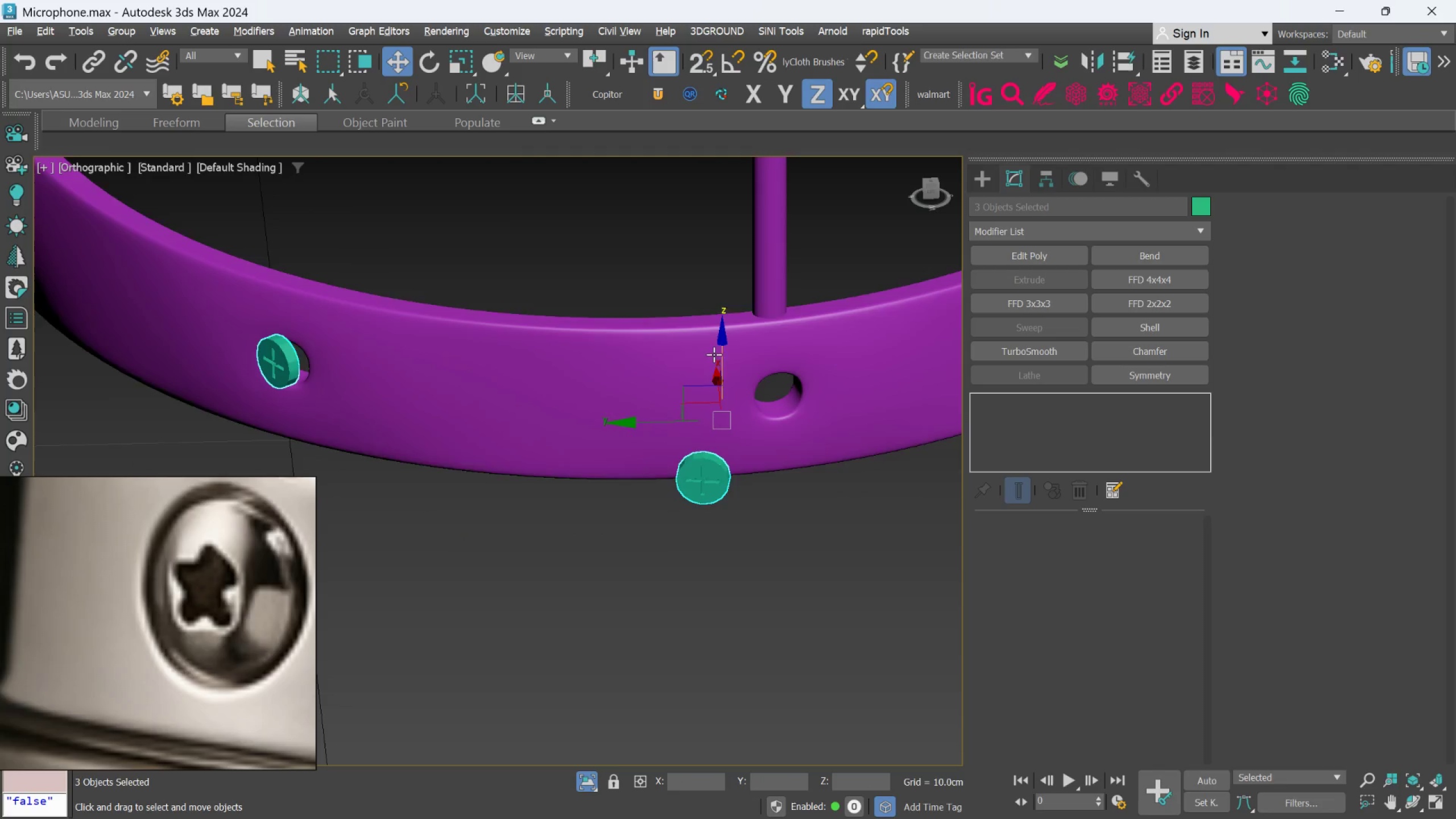 
hold_key(key=AltLeft, duration=0.52)
 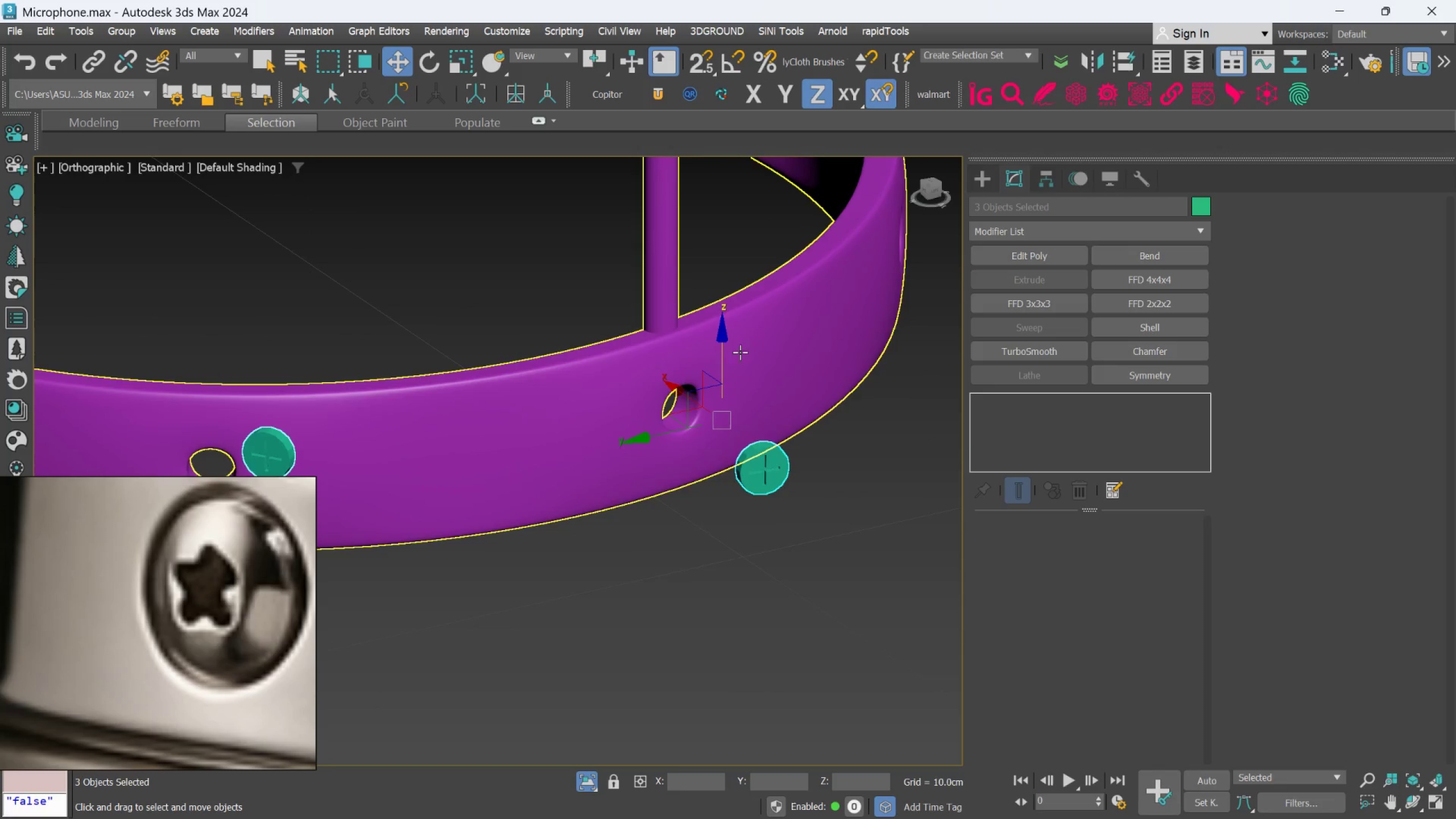 
hold_key(key=AltLeft, duration=0.77)
 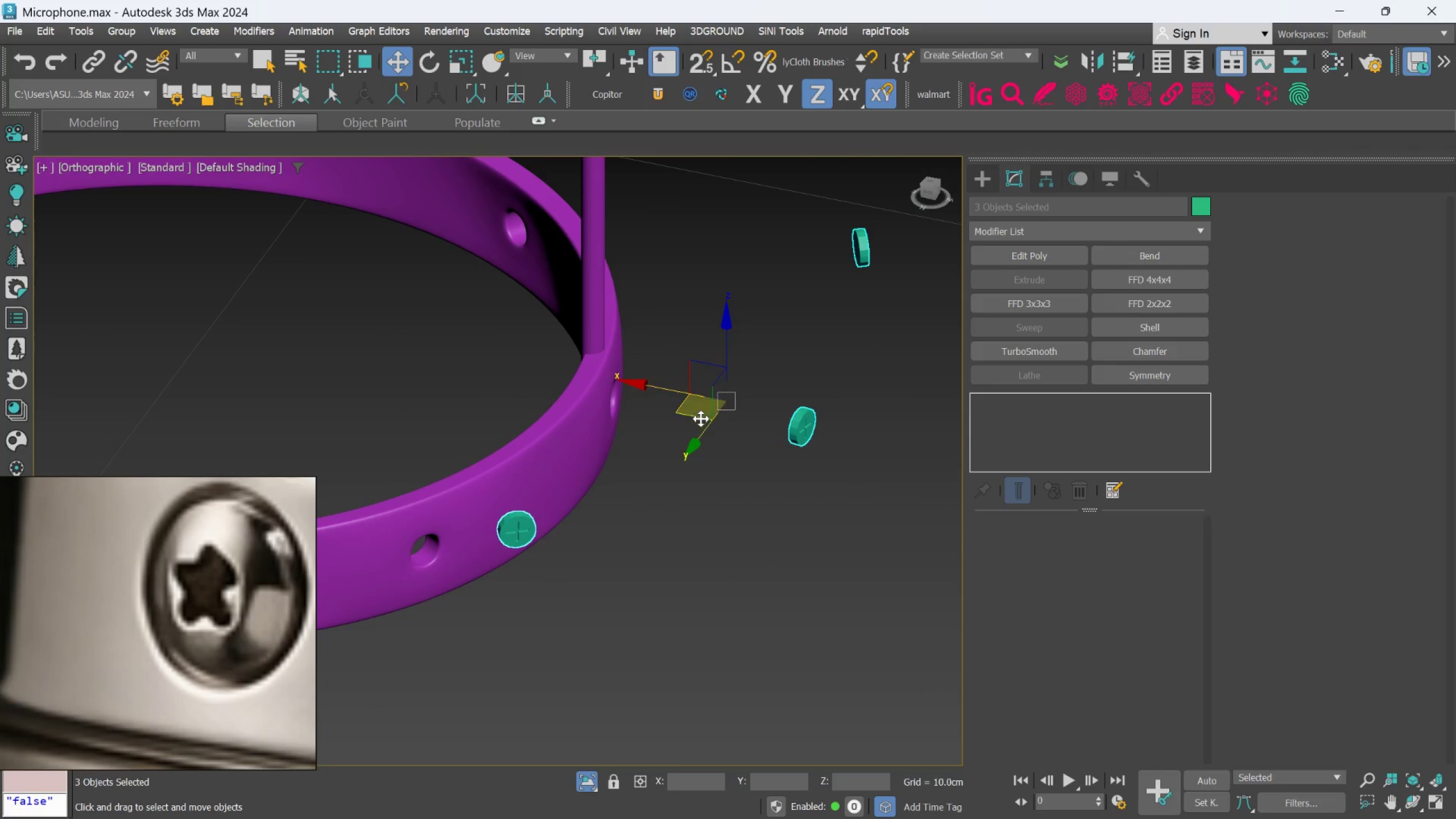 
scroll: coordinate [737, 354], scroll_direction: down, amount: 1.0
 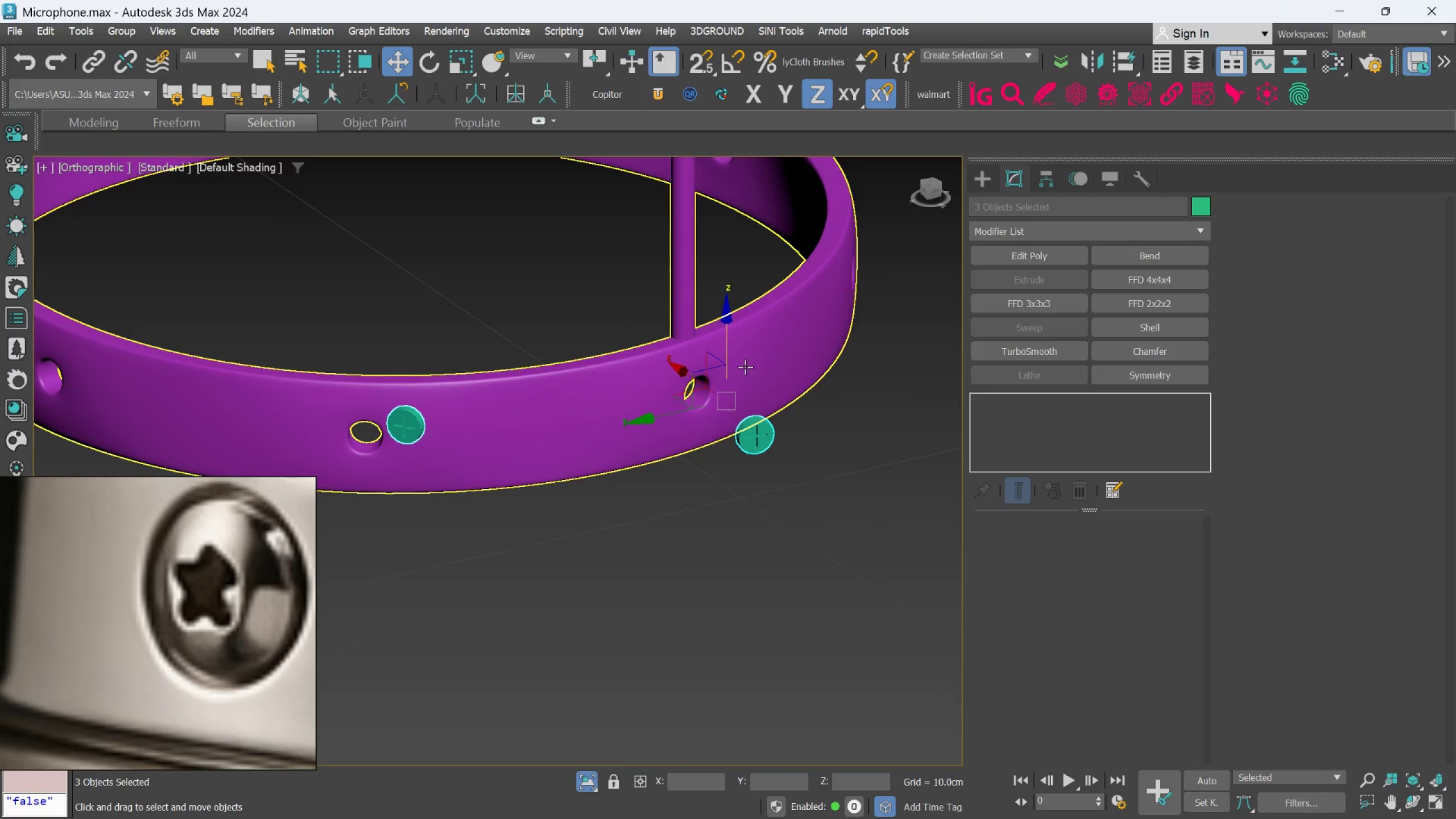 
left_click_drag(start_coordinate=[696, 415], to_coordinate=[606, 436])
 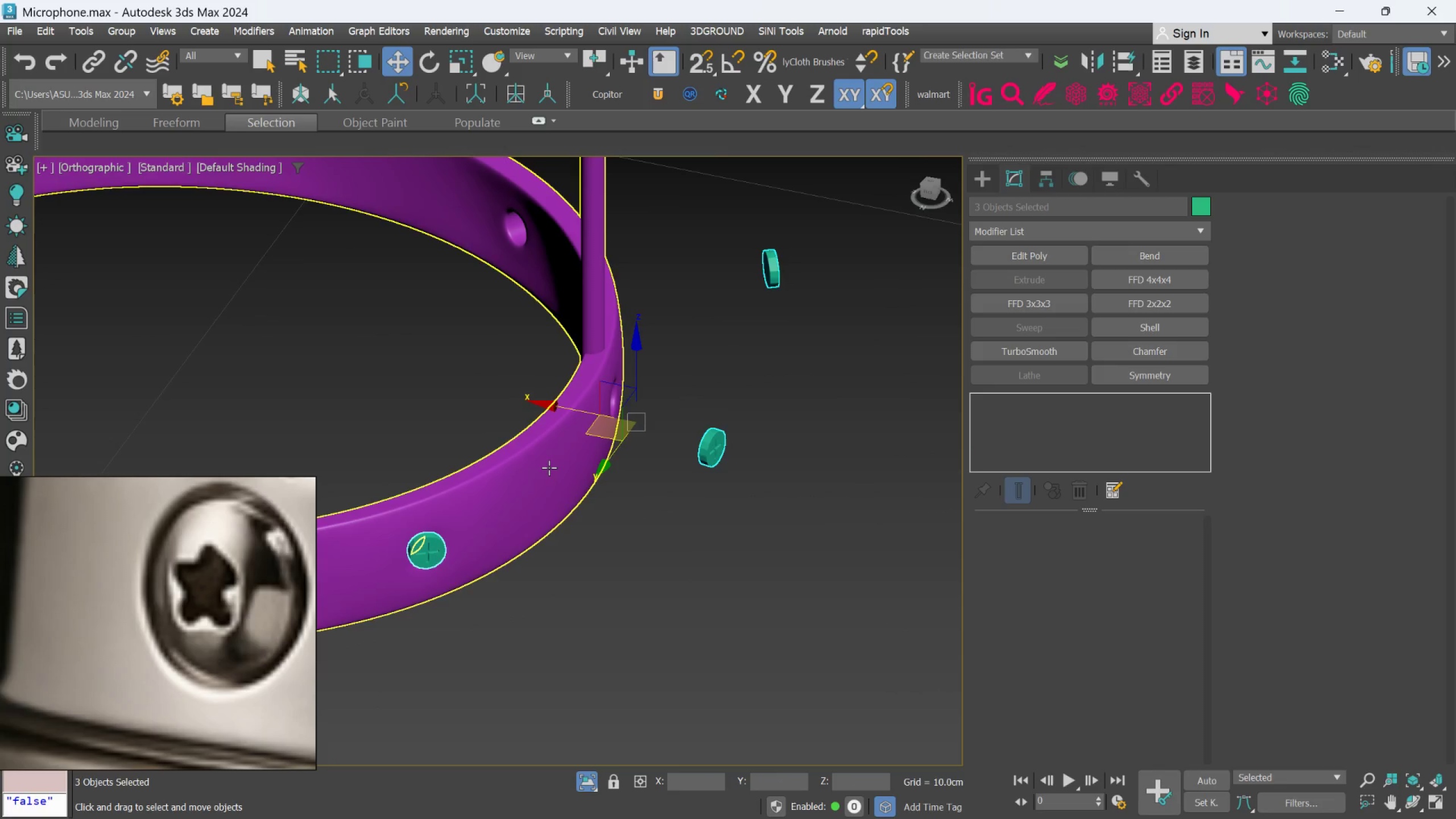 
hold_key(key=AltLeft, duration=0.36)
 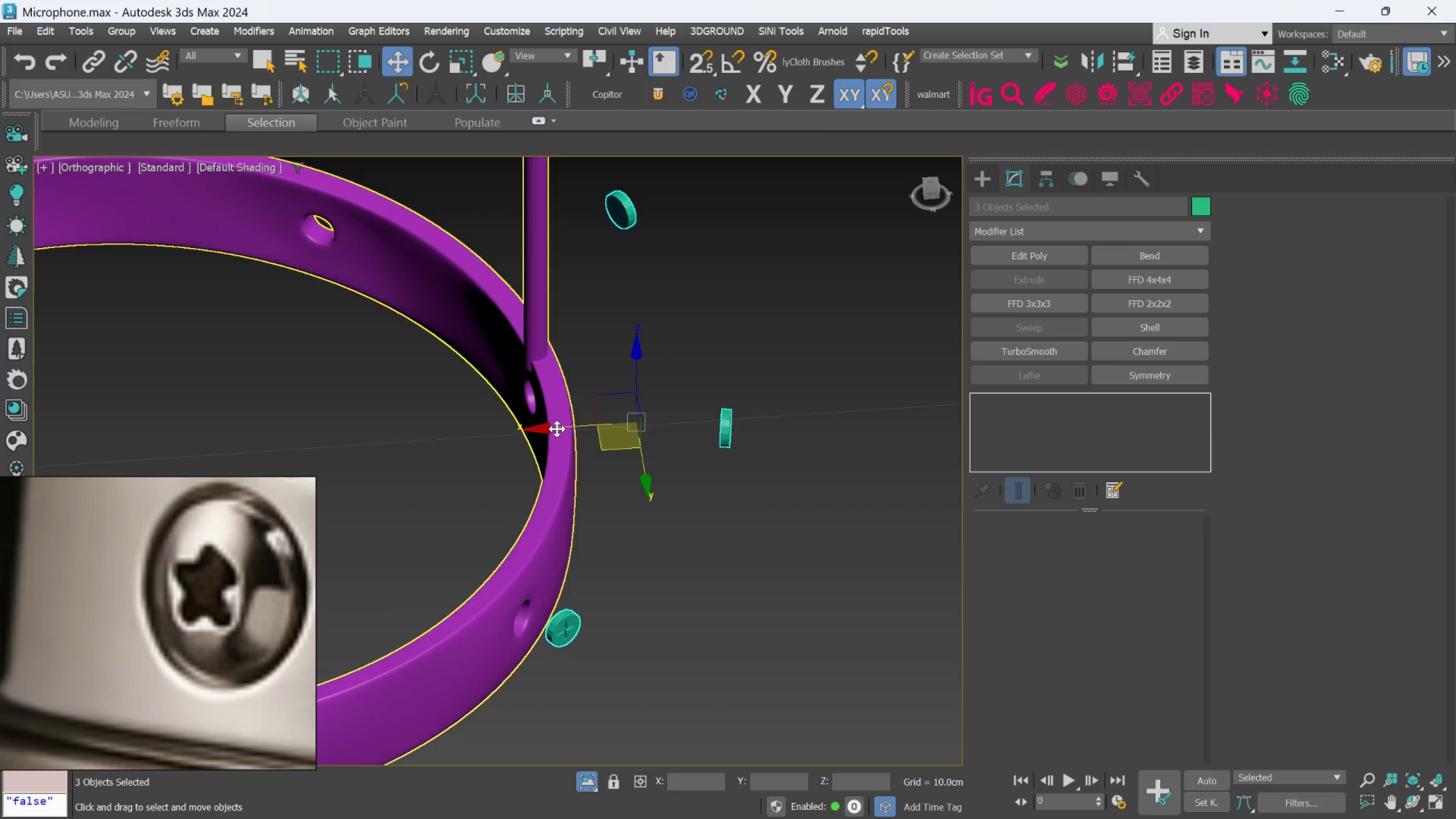 
left_click_drag(start_coordinate=[555, 428], to_coordinate=[460, 392])
 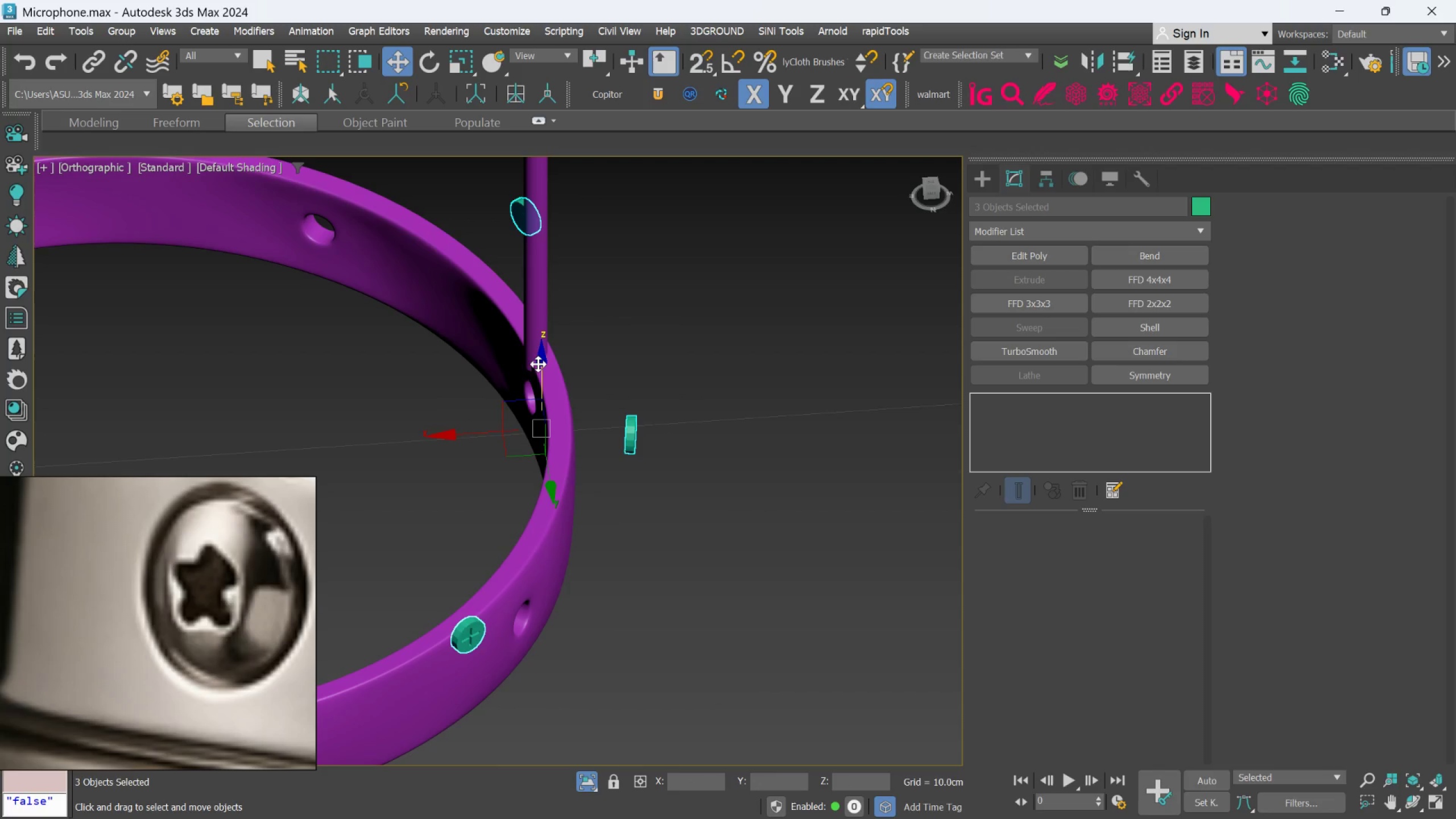 
left_click_drag(start_coordinate=[540, 362], to_coordinate=[535, 411])
 